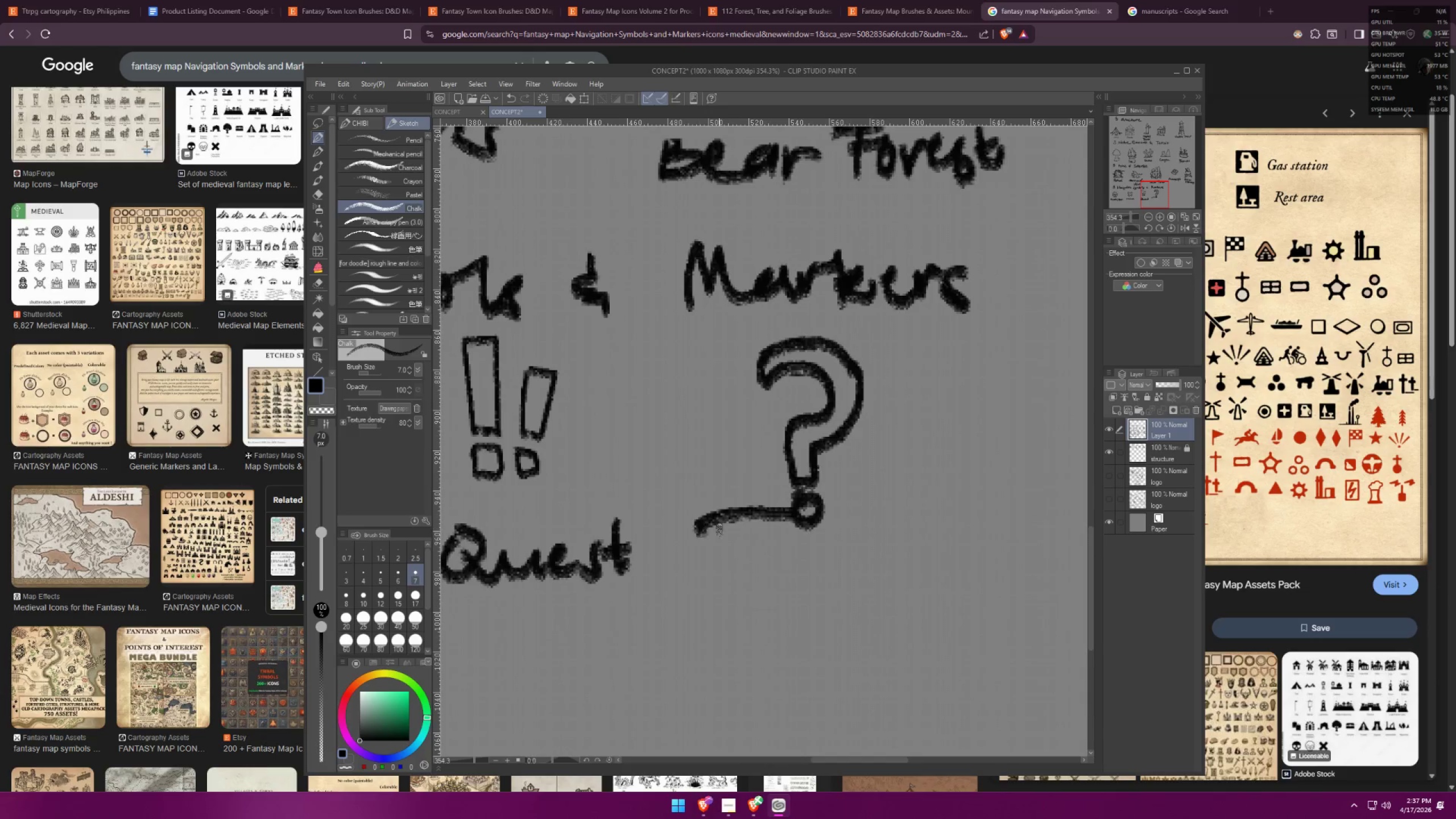 
key(Control+Z)
 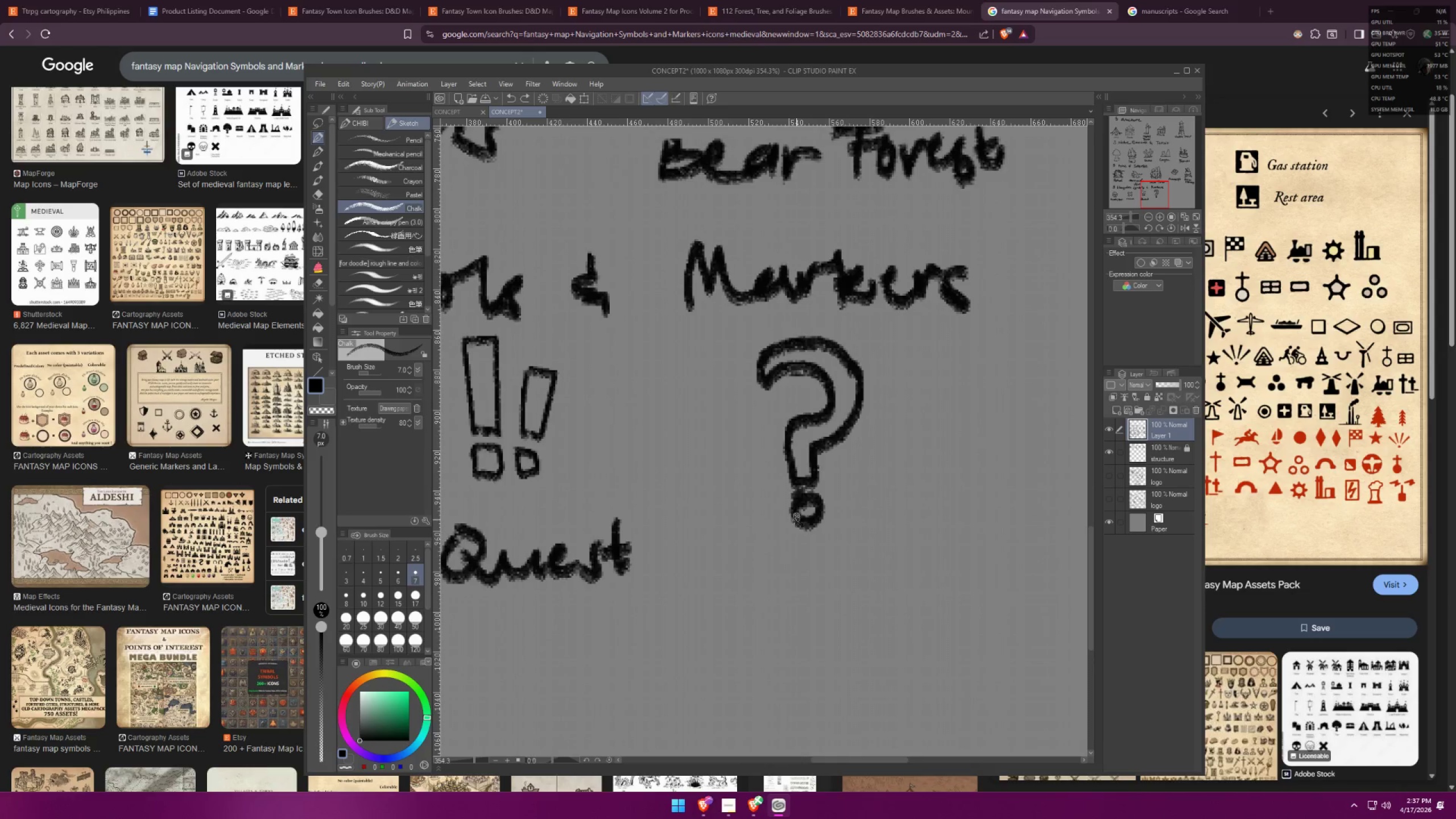 
left_click_drag(start_coordinate=[792, 519], to_coordinate=[812, 517])
 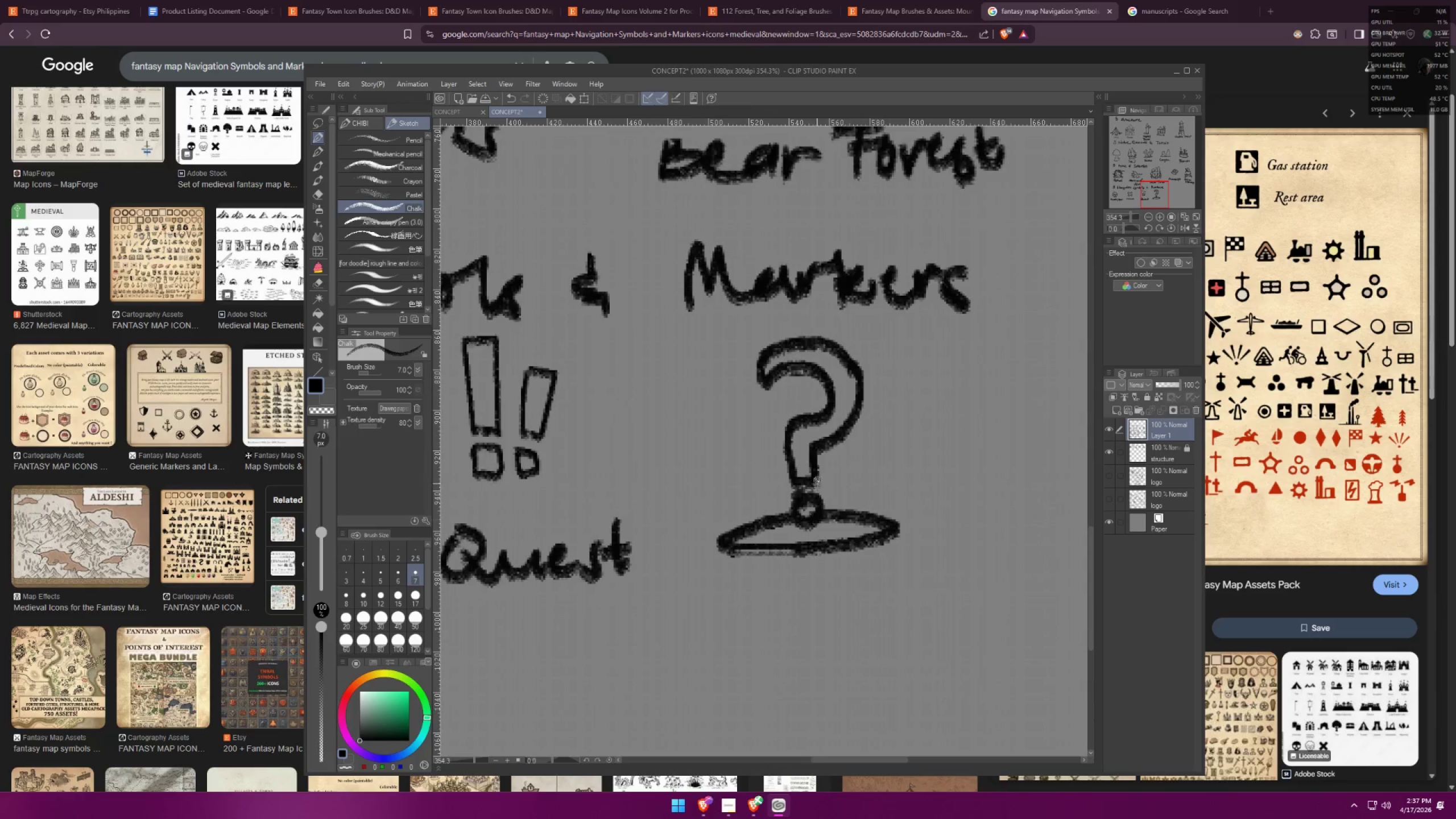 
scroll: coordinate [912, 473], scroll_direction: up, amount: 1.0
 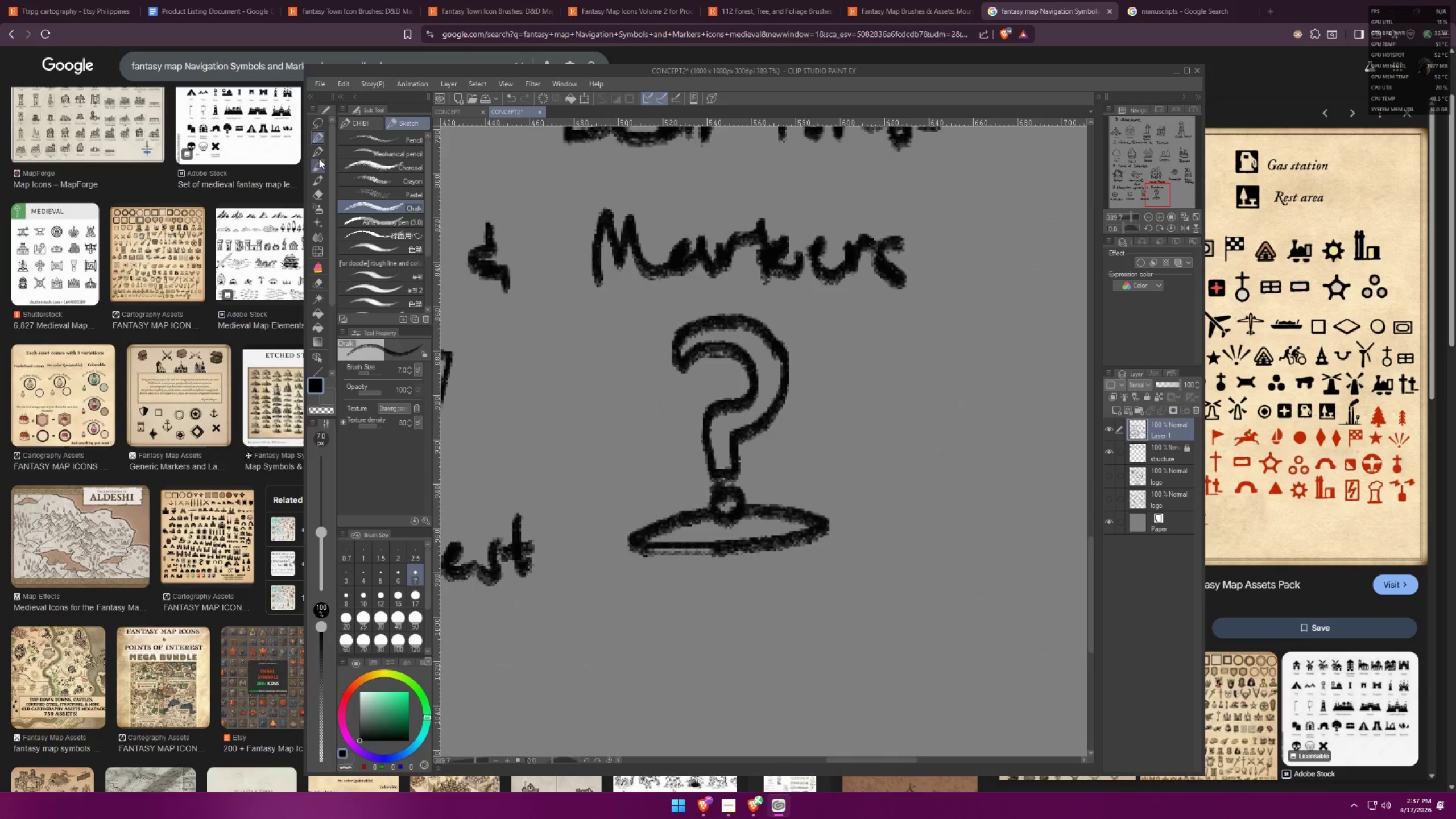 
left_click([314, 126])
 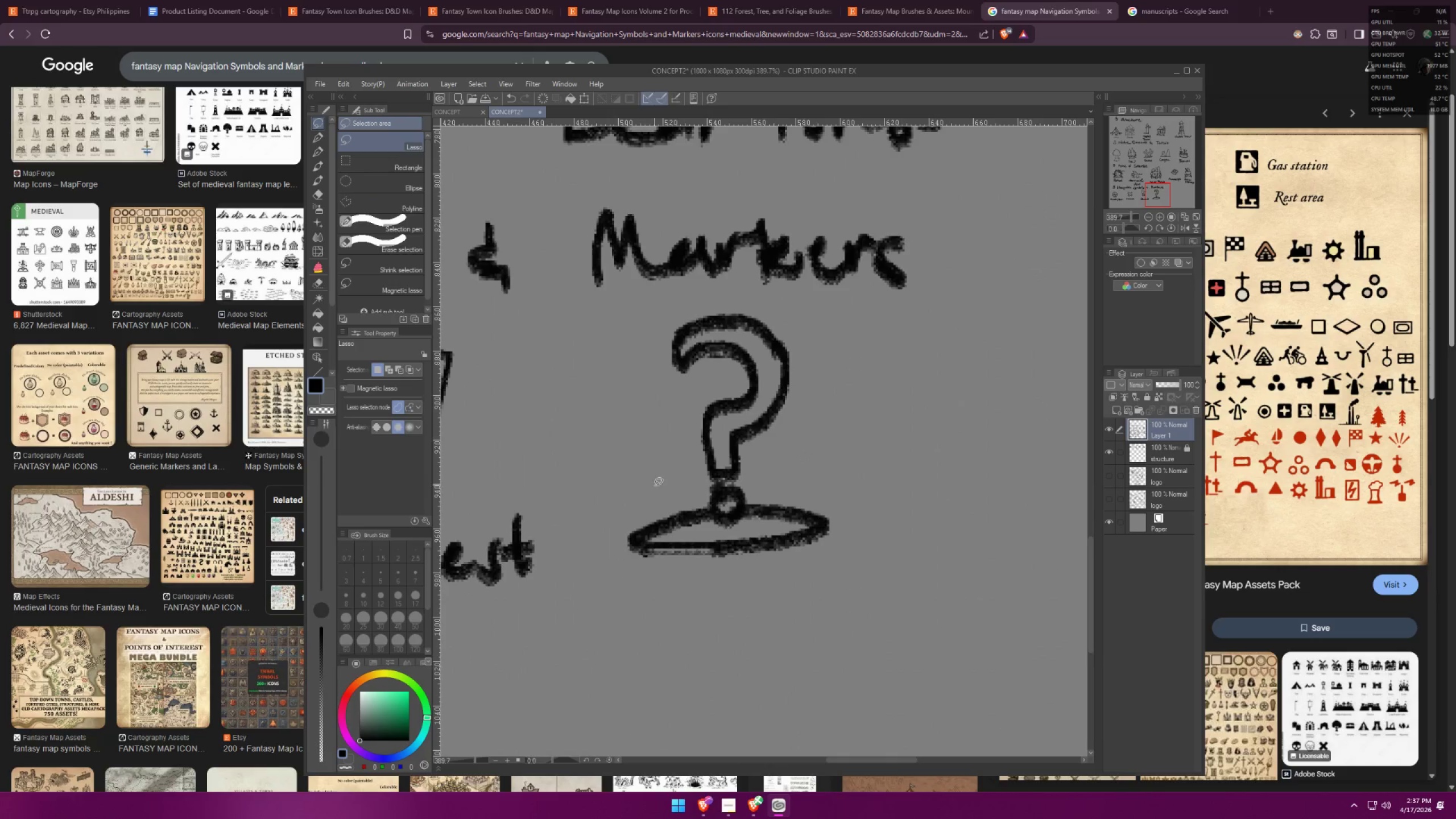 
left_click_drag(start_coordinate=[598, 462], to_coordinate=[714, 613])
 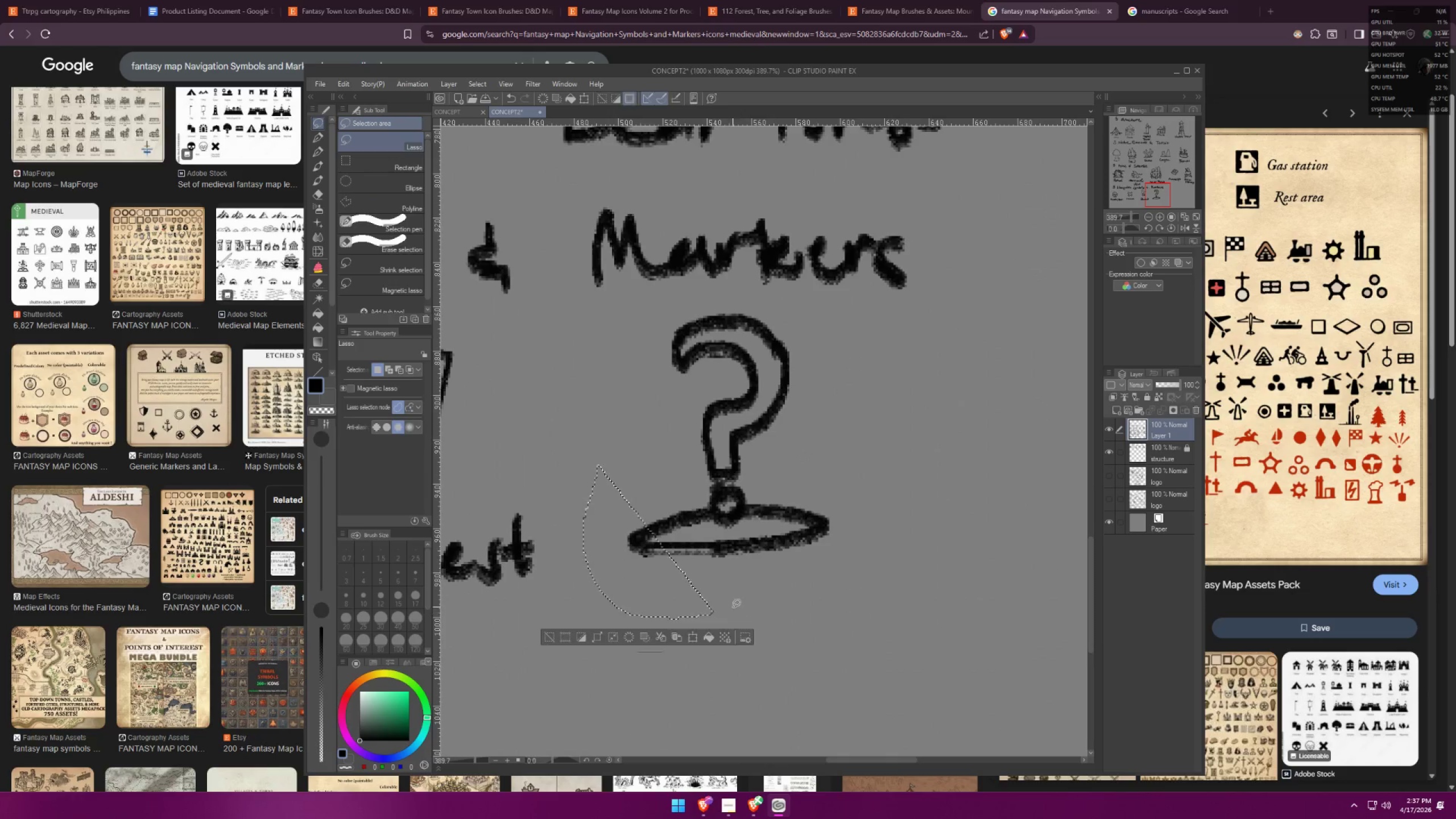 
key(Control+ControlLeft)
 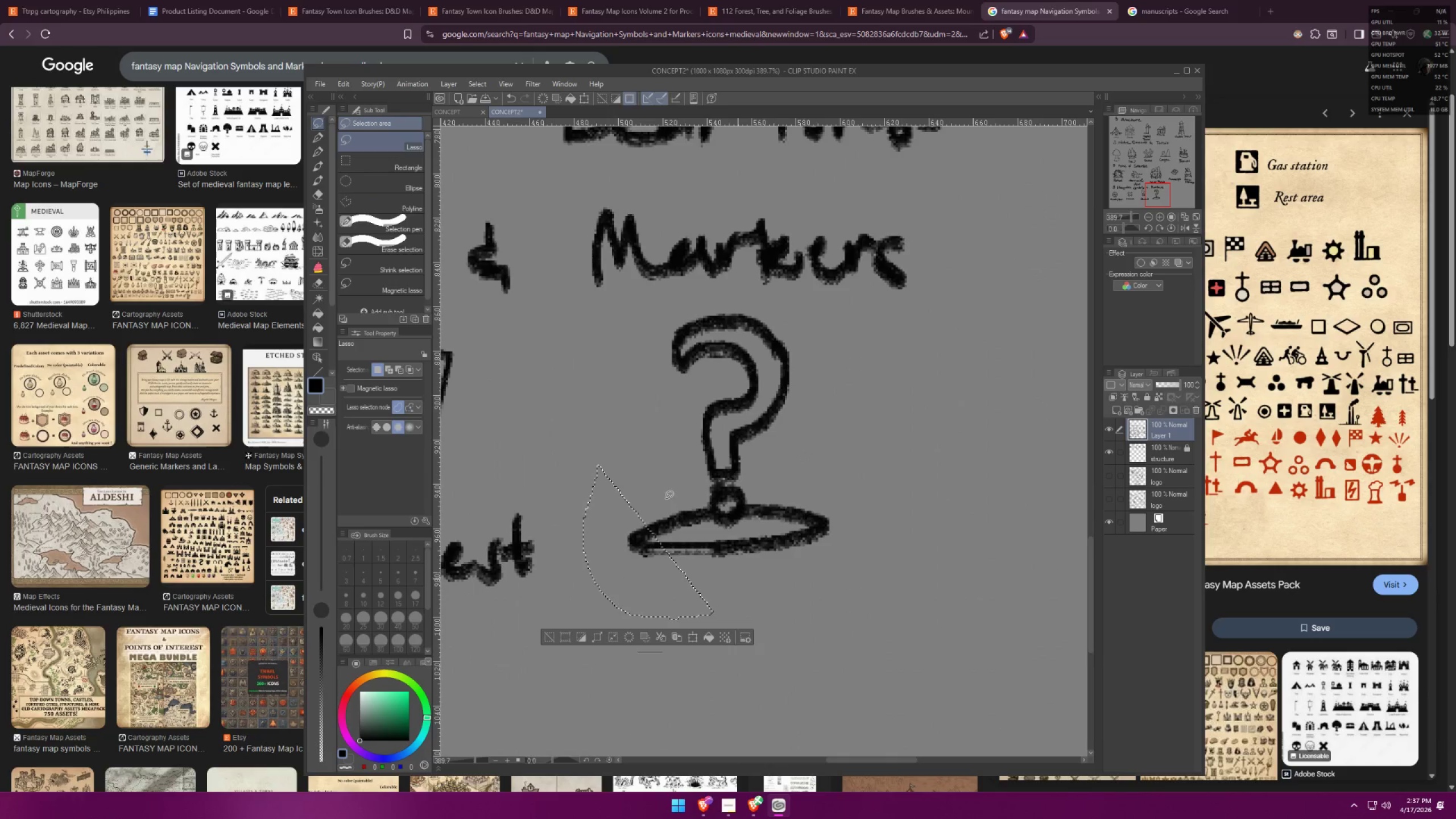 
key(Control+D)
 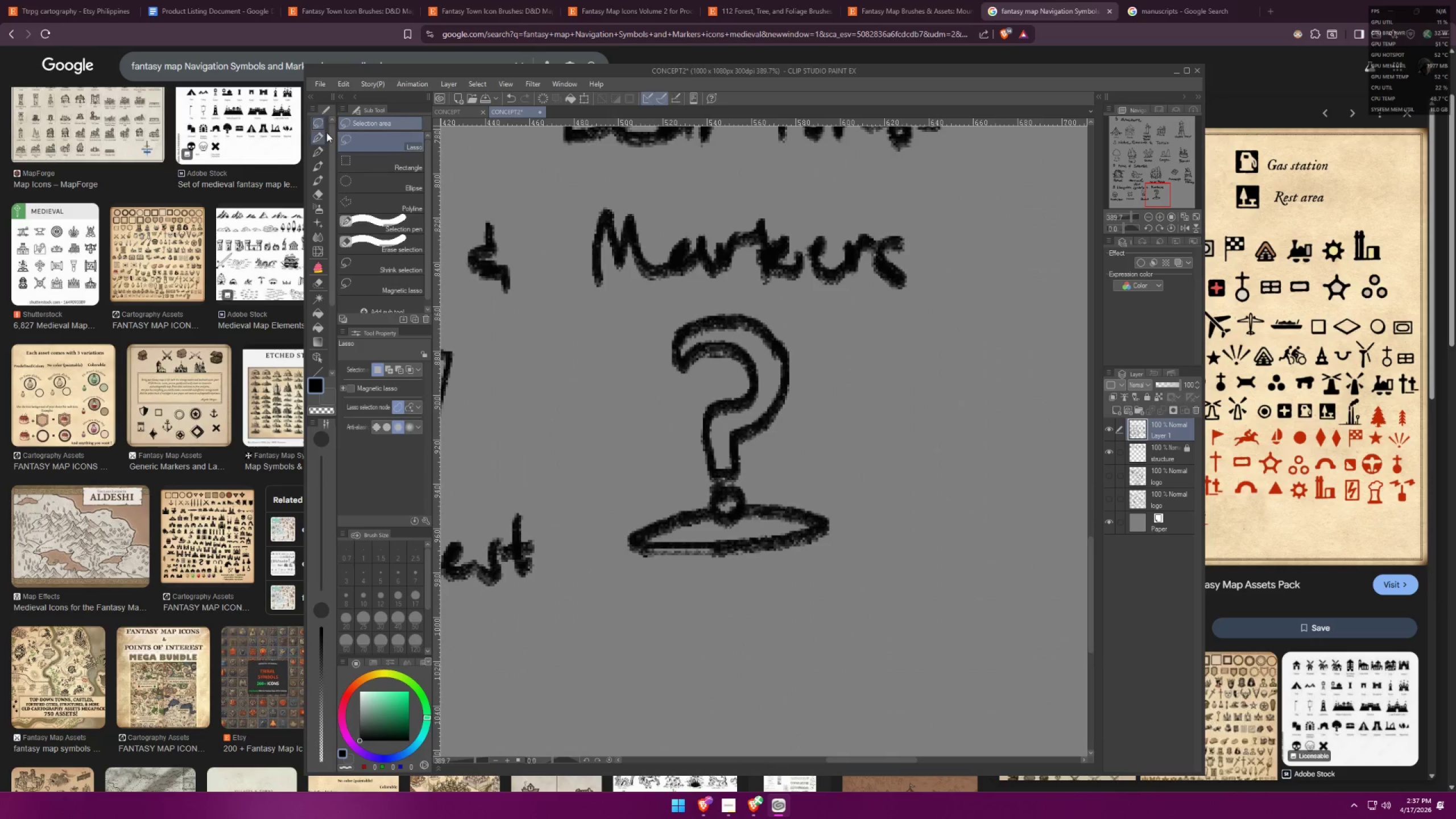 
left_click([326, 133])
 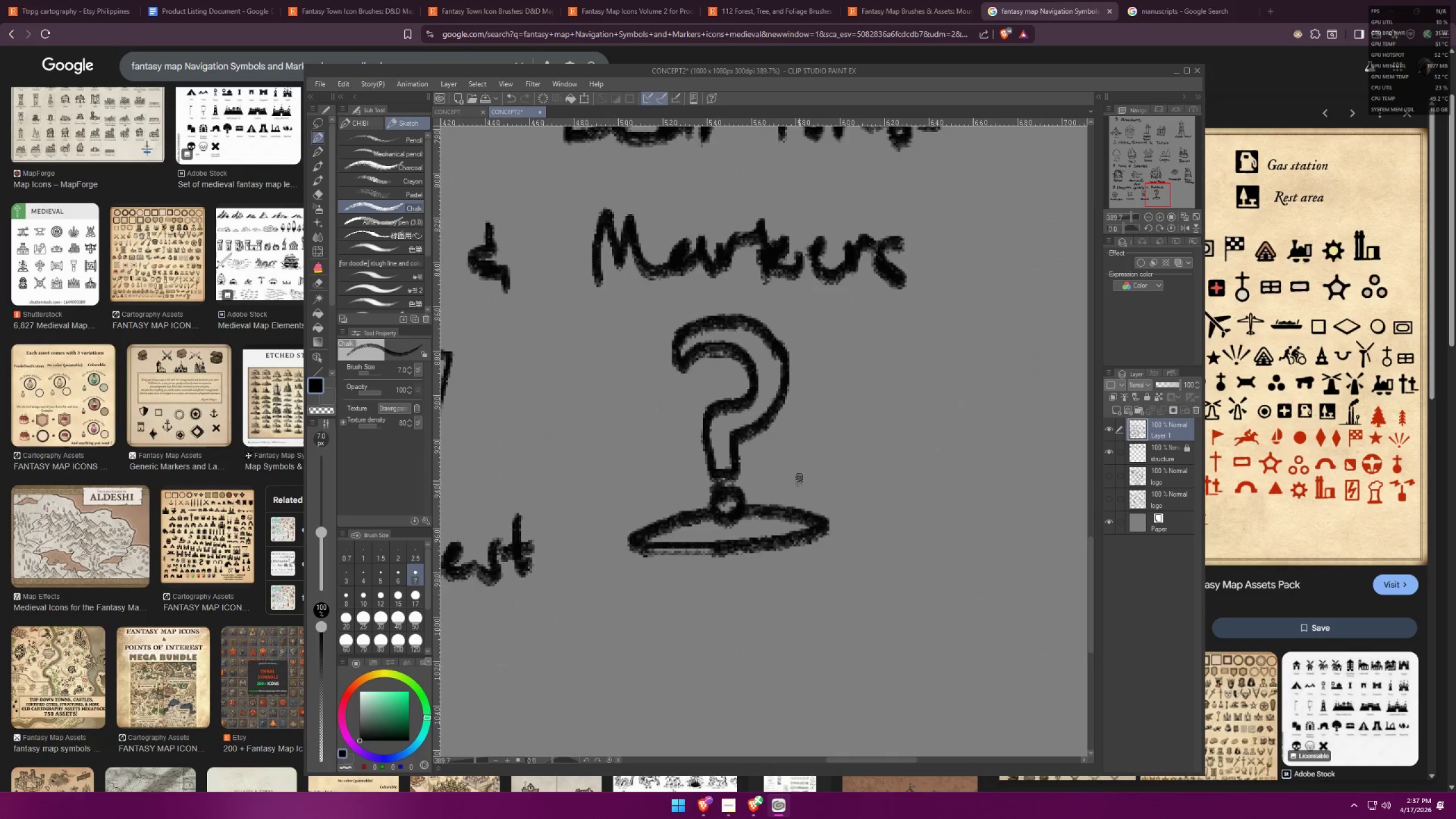 
left_click_drag(start_coordinate=[793, 482], to_coordinate=[803, 531])
 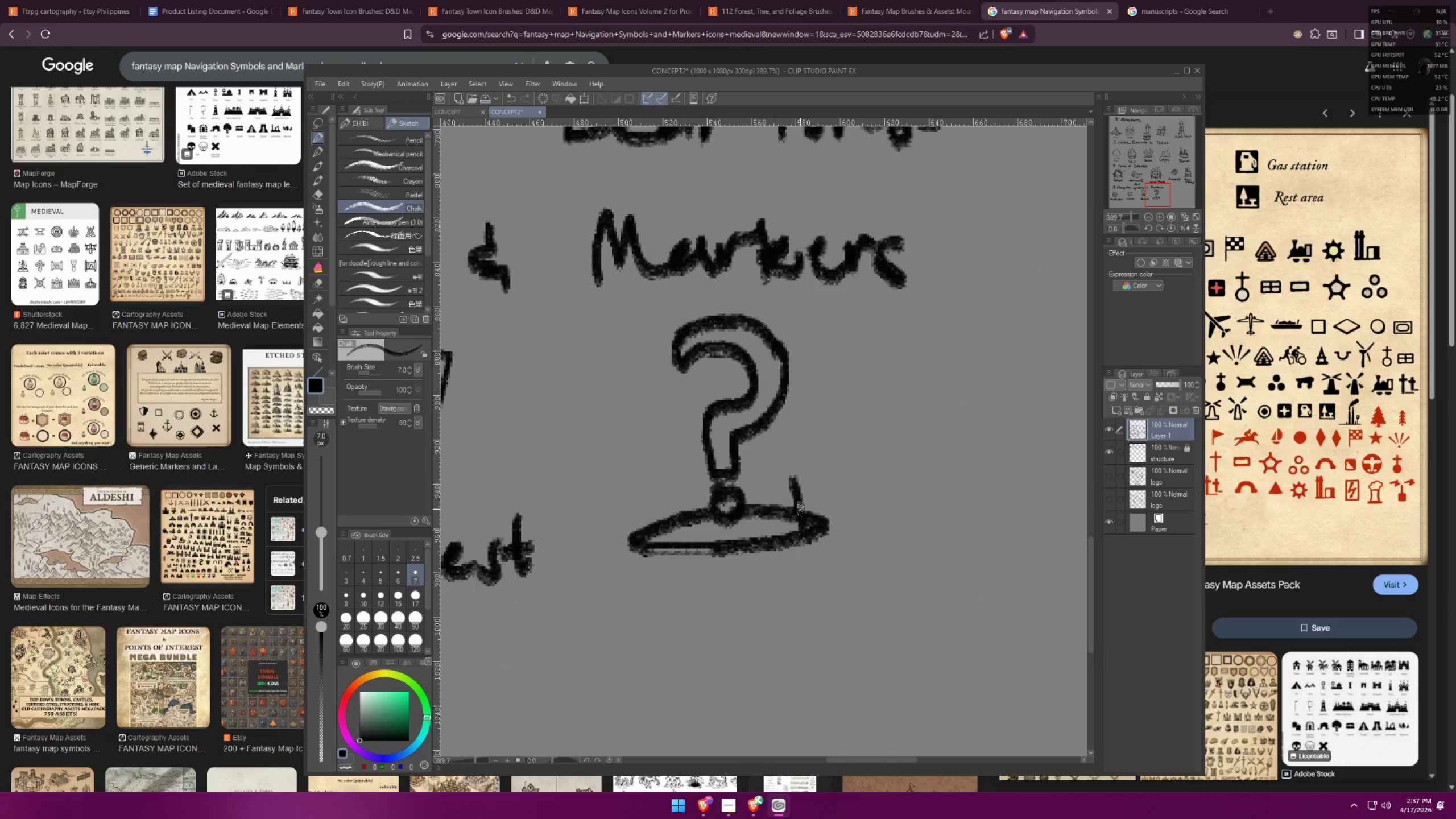 
key(Control+ControlLeft)
 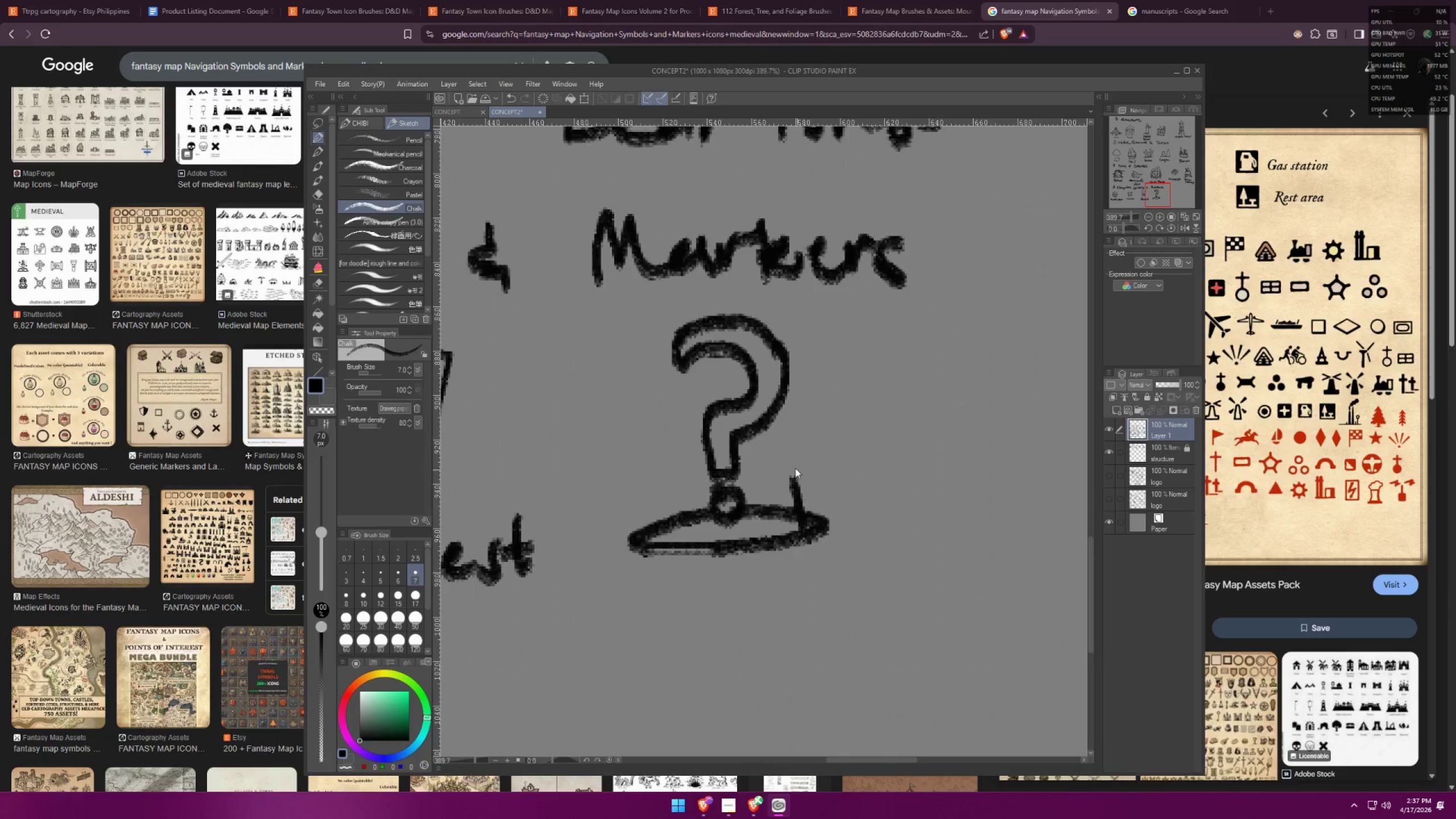 
key(Control+Z)
 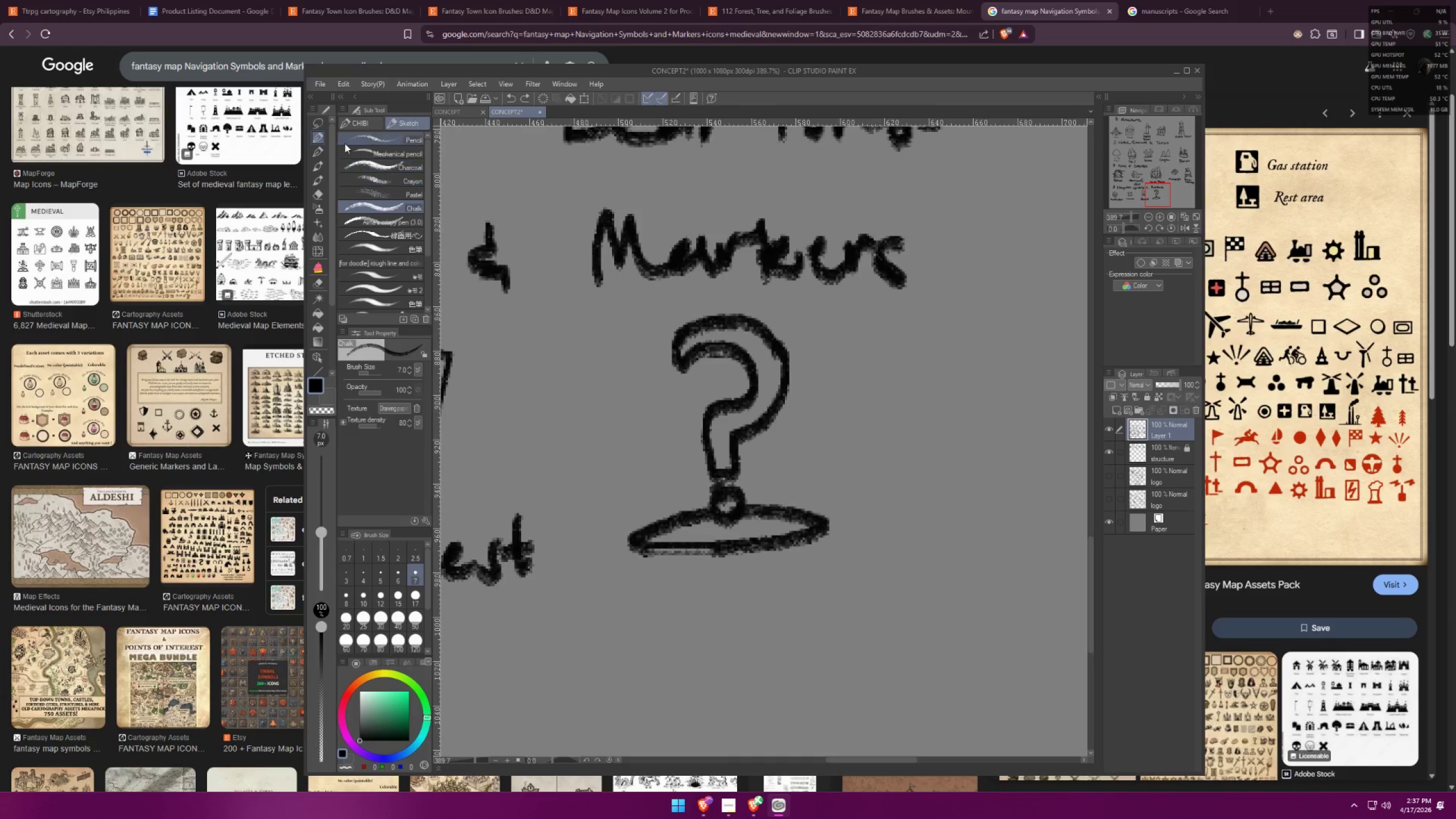 
left_click([311, 114])
 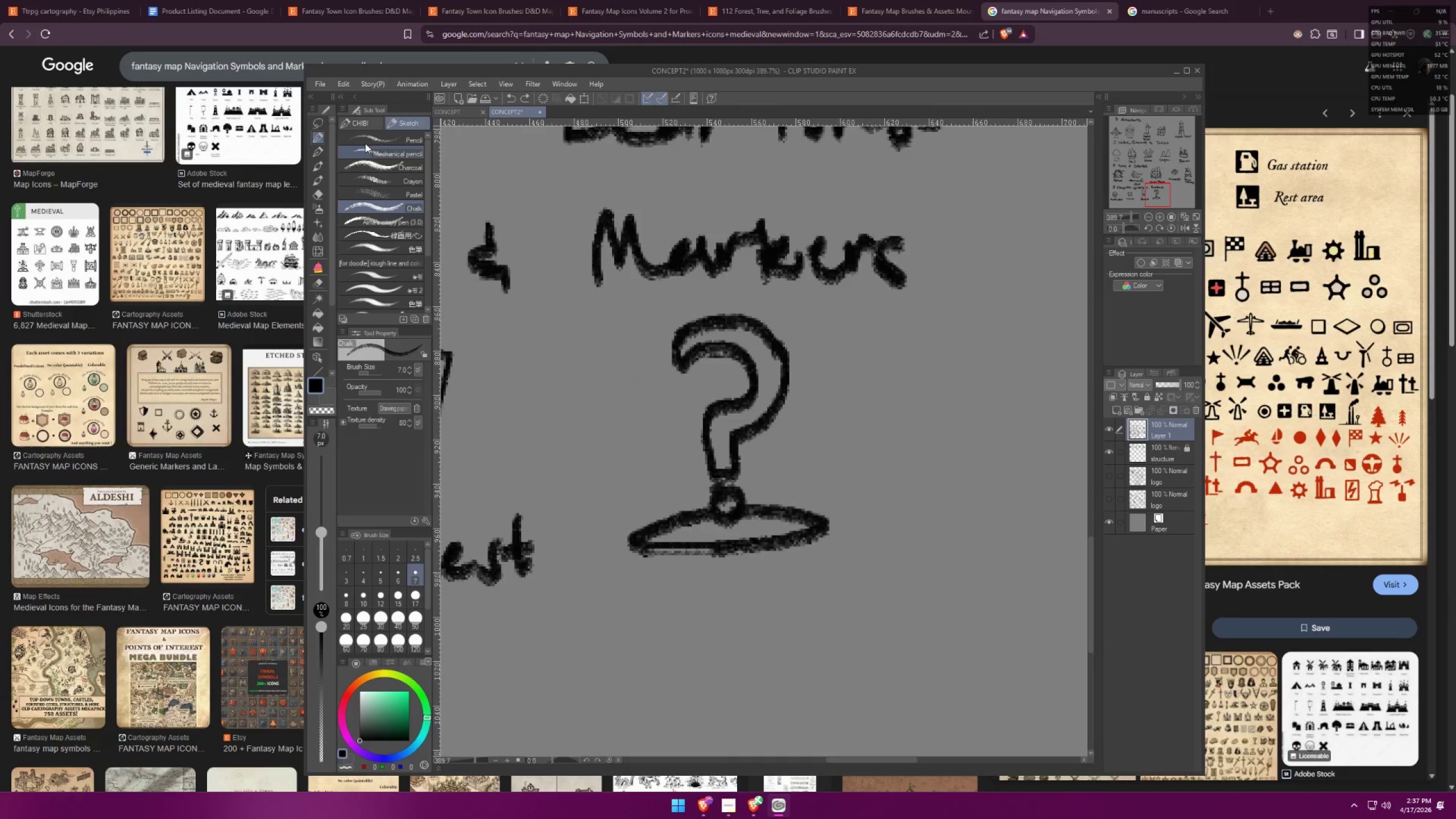 
left_click([315, 122])
 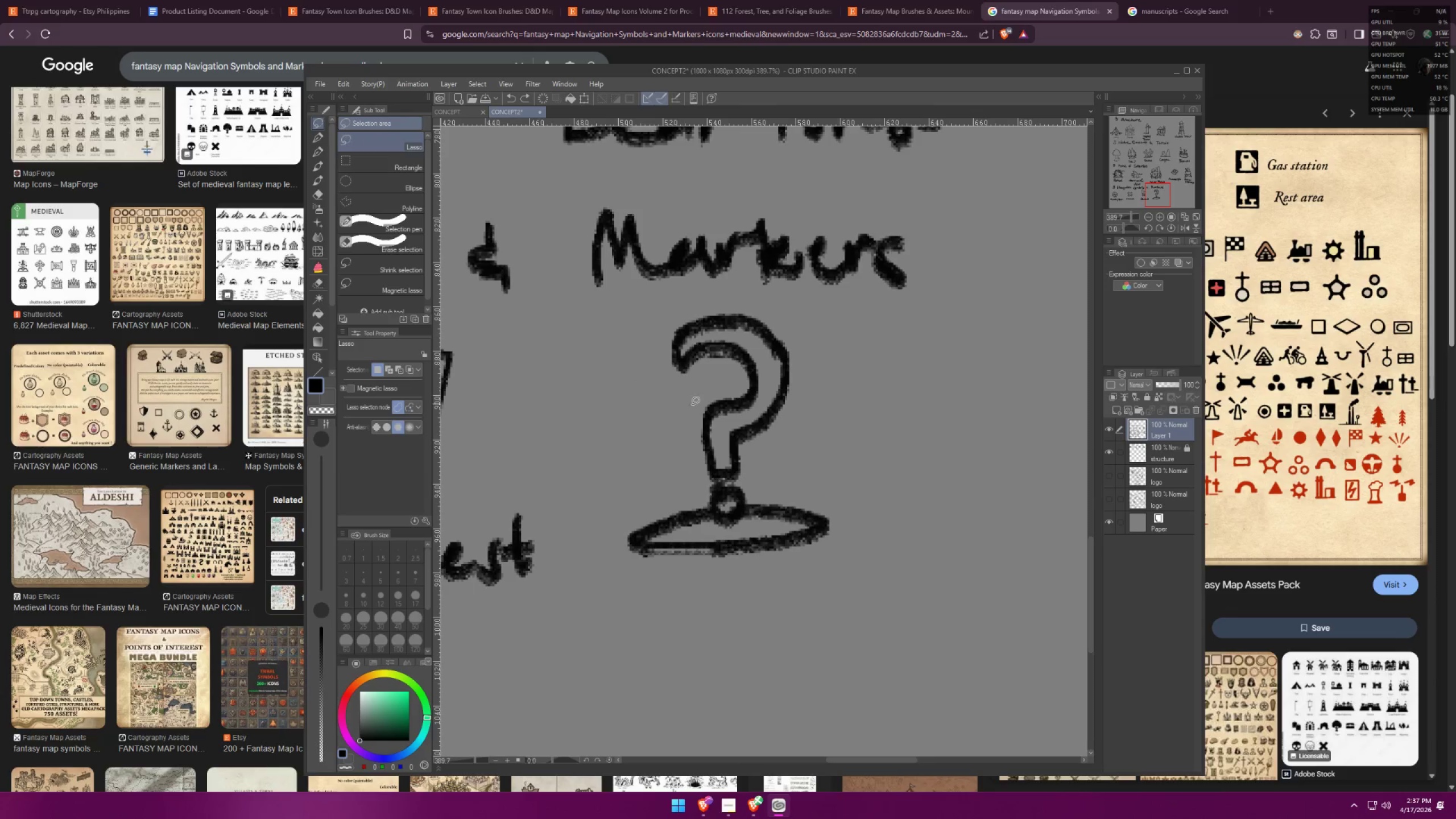 
left_click_drag(start_coordinate=[593, 417], to_coordinate=[631, 332])
 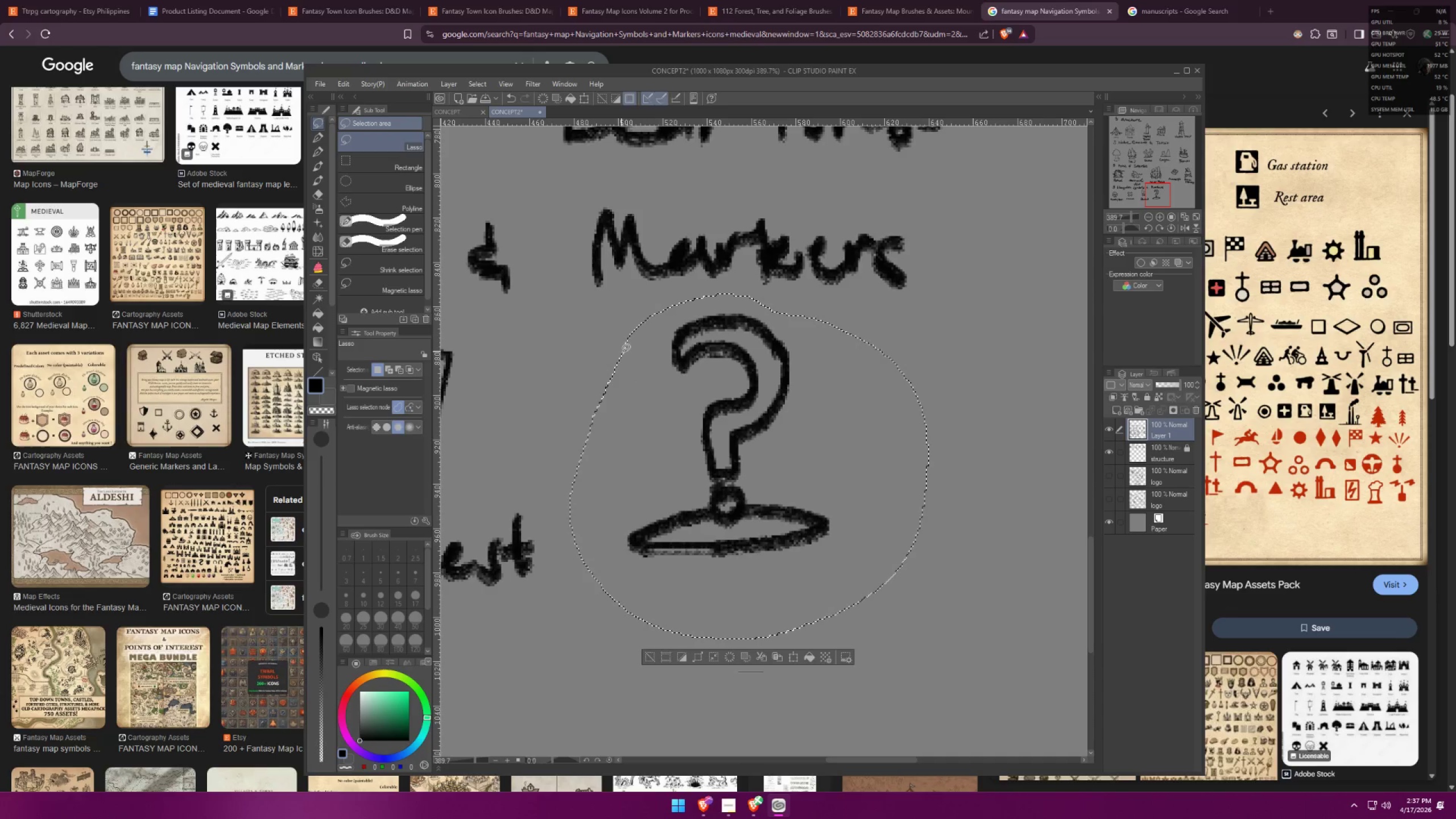 
key(Control+ControlLeft)
 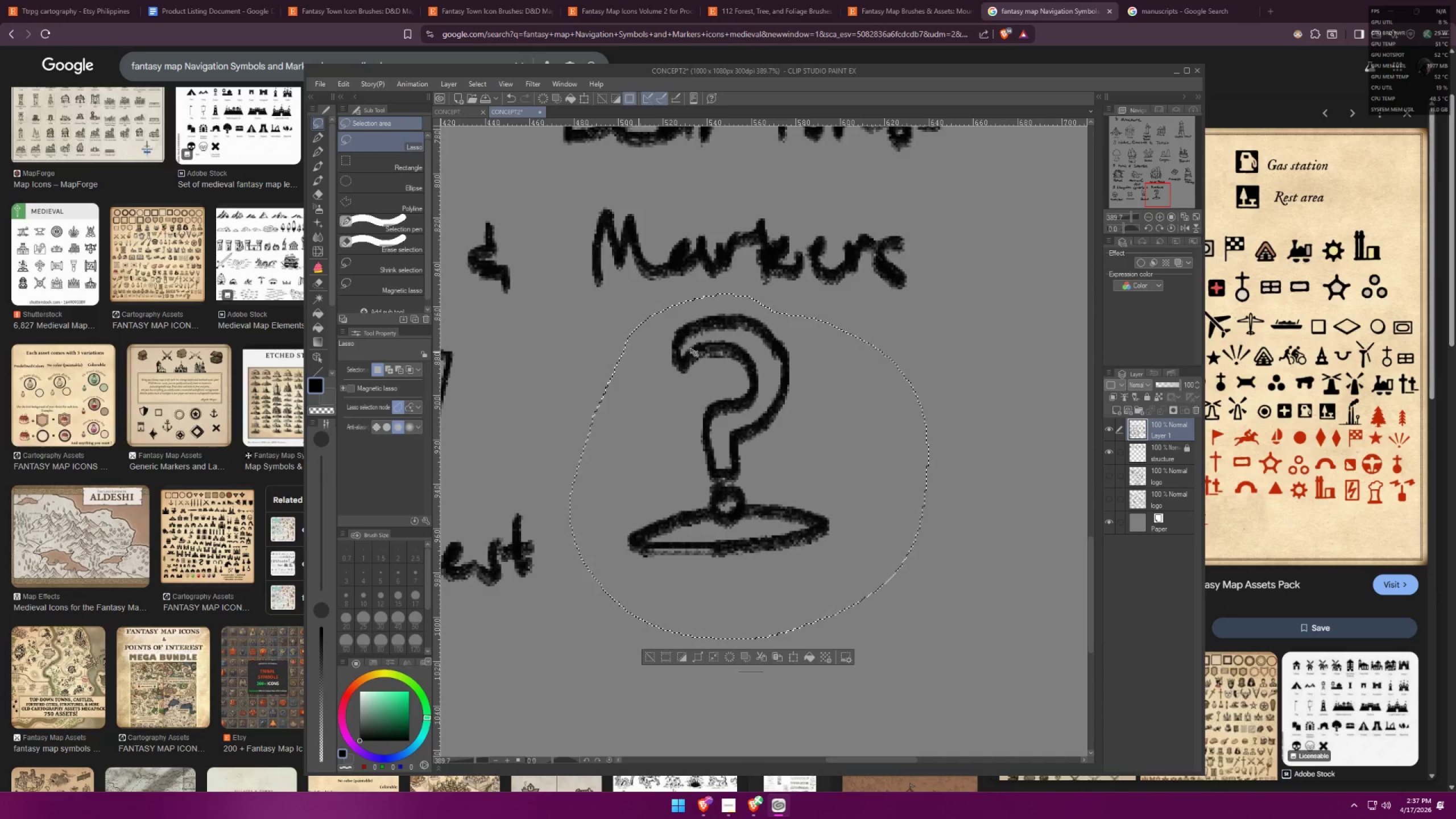 
key(Control+T)
 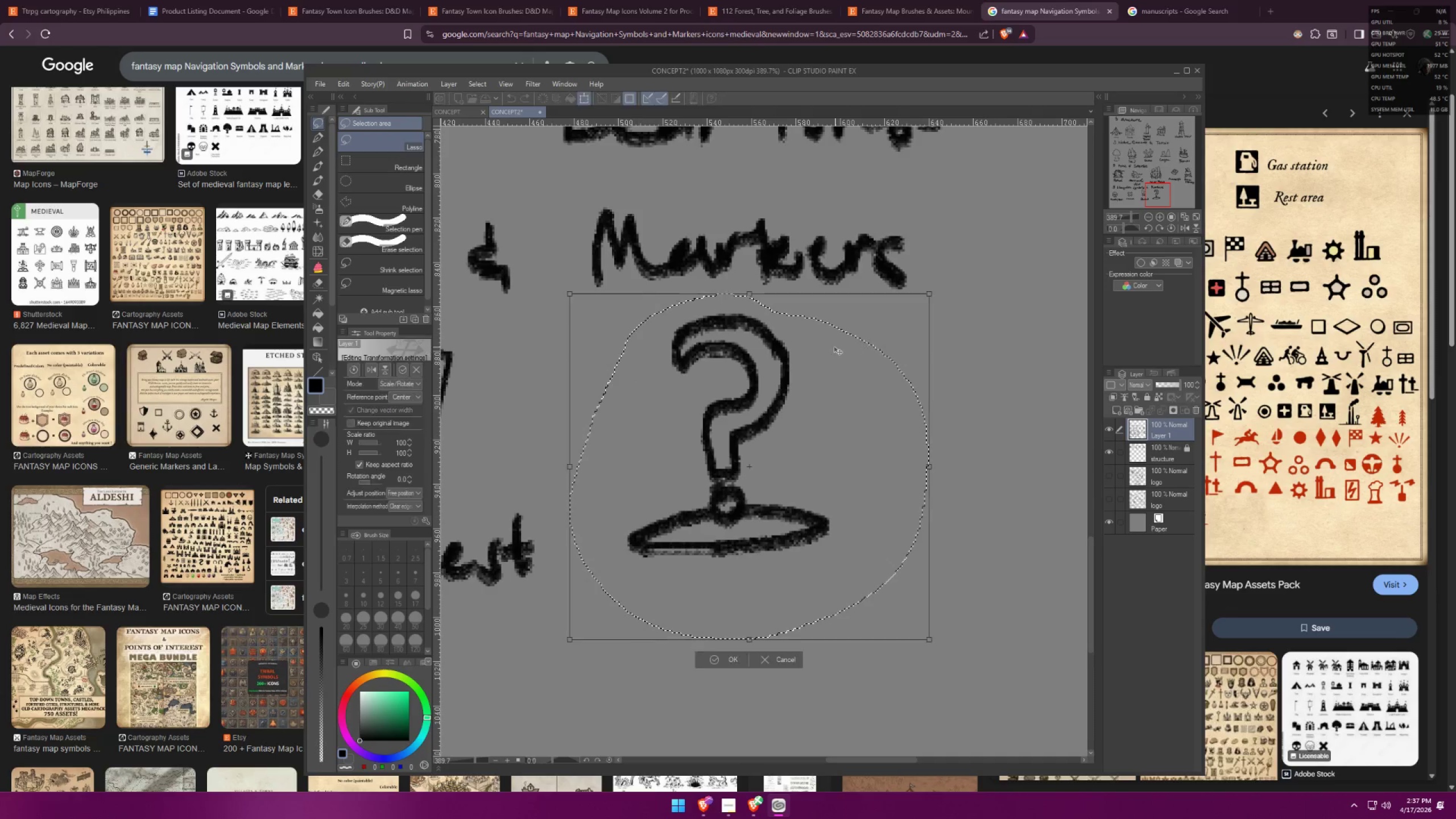 
left_click_drag(start_coordinate=[822, 343], to_coordinate=[876, 329])
 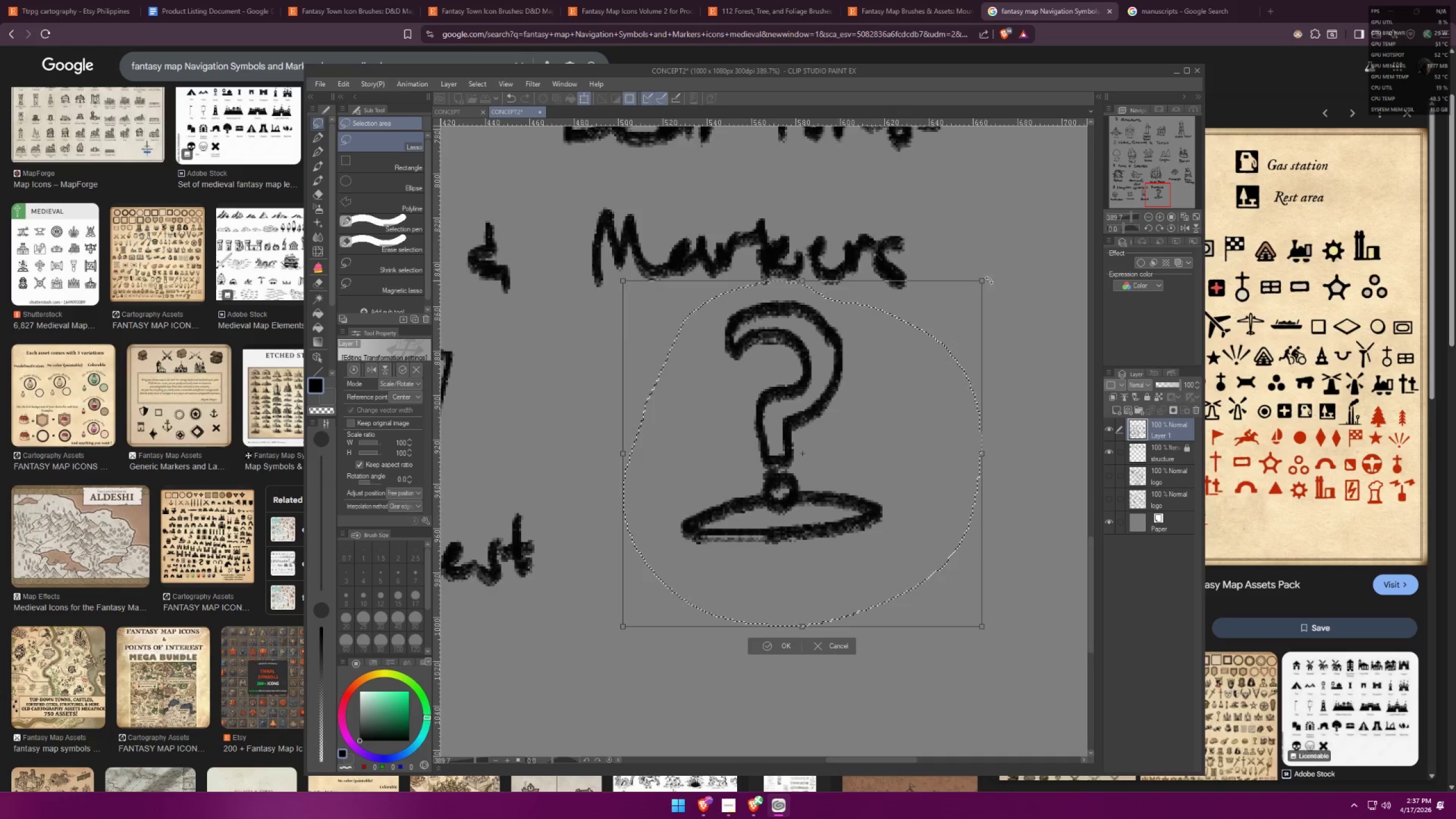 
hold_key(key=AltLeft, duration=0.65)
left_click_drag(start_coordinate=[978, 281], to_coordinate=[933, 321])
 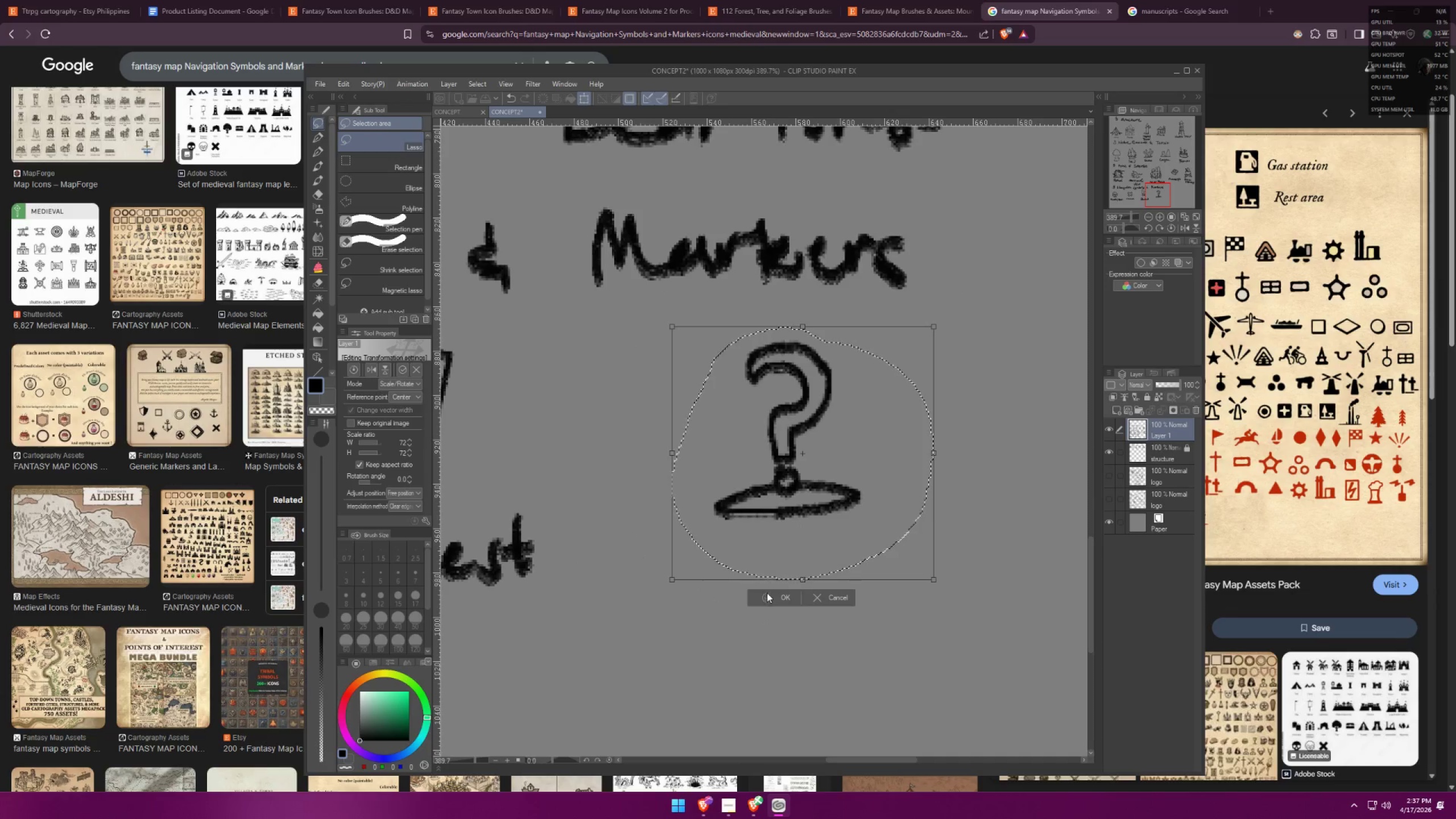 
key(Control+ControlLeft)
 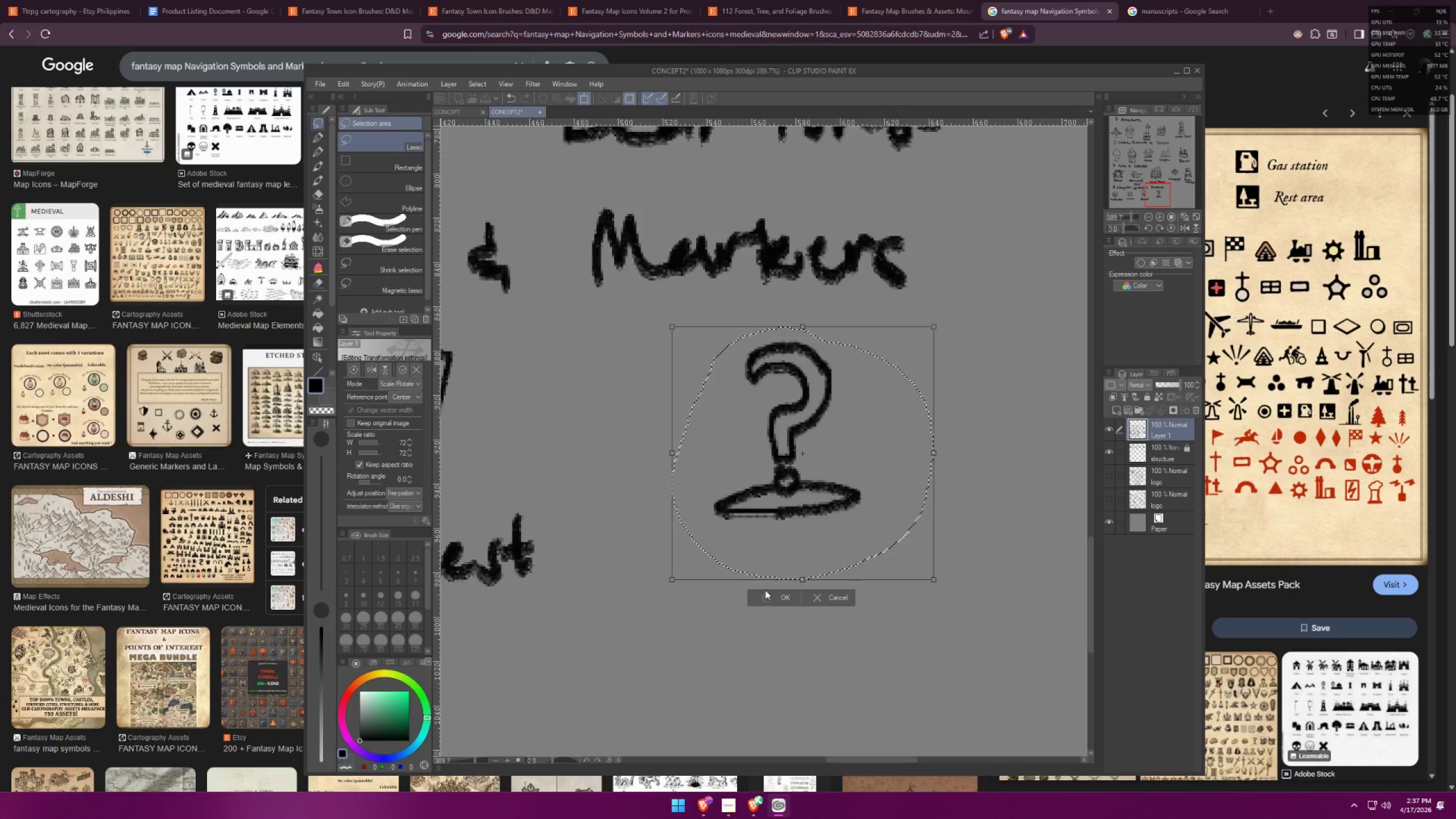 
key(Control+D)
 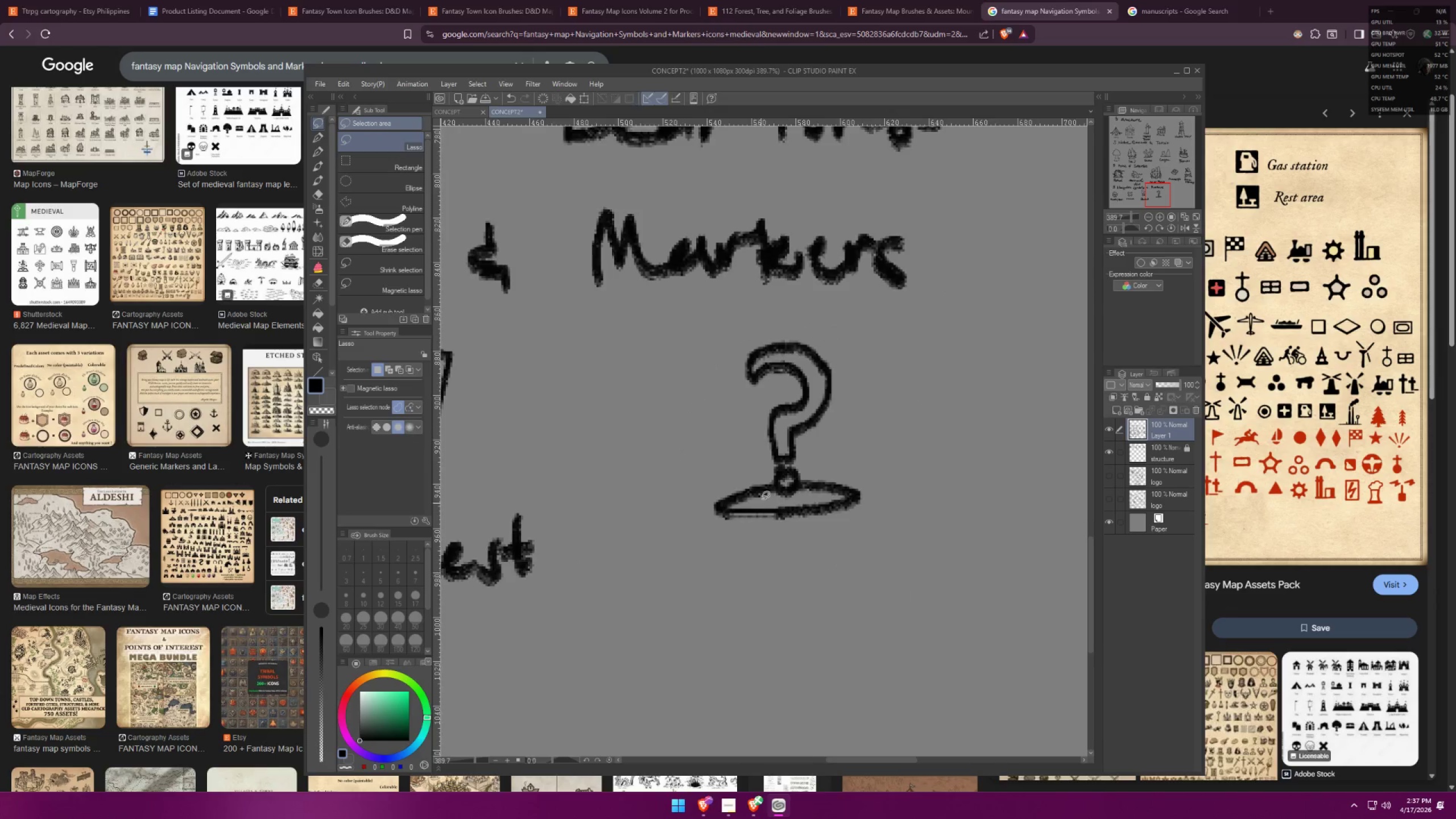 
scroll: coordinate [835, 377], scroll_direction: down, amount: 6.0
 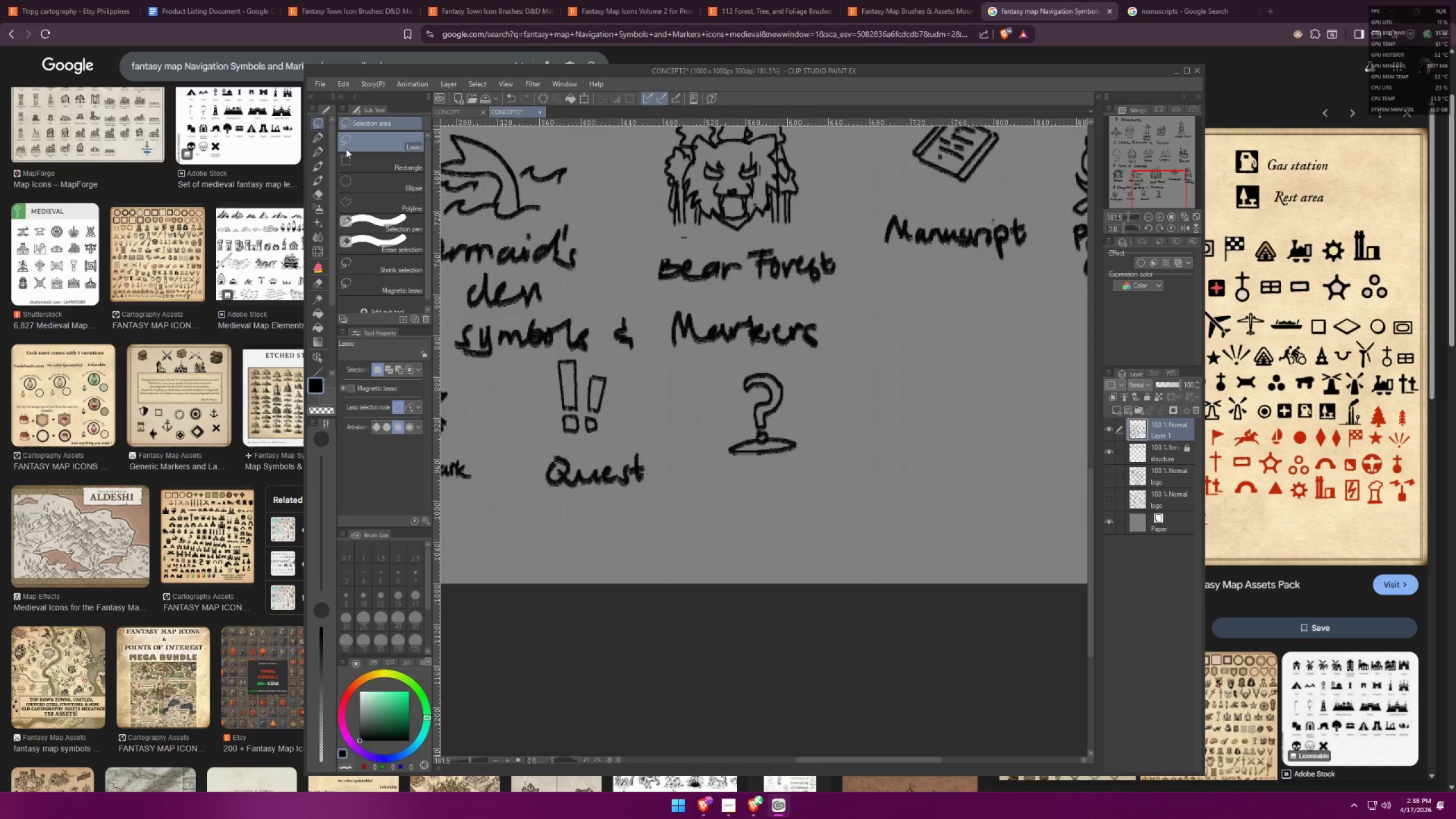 
left_click([320, 131])
 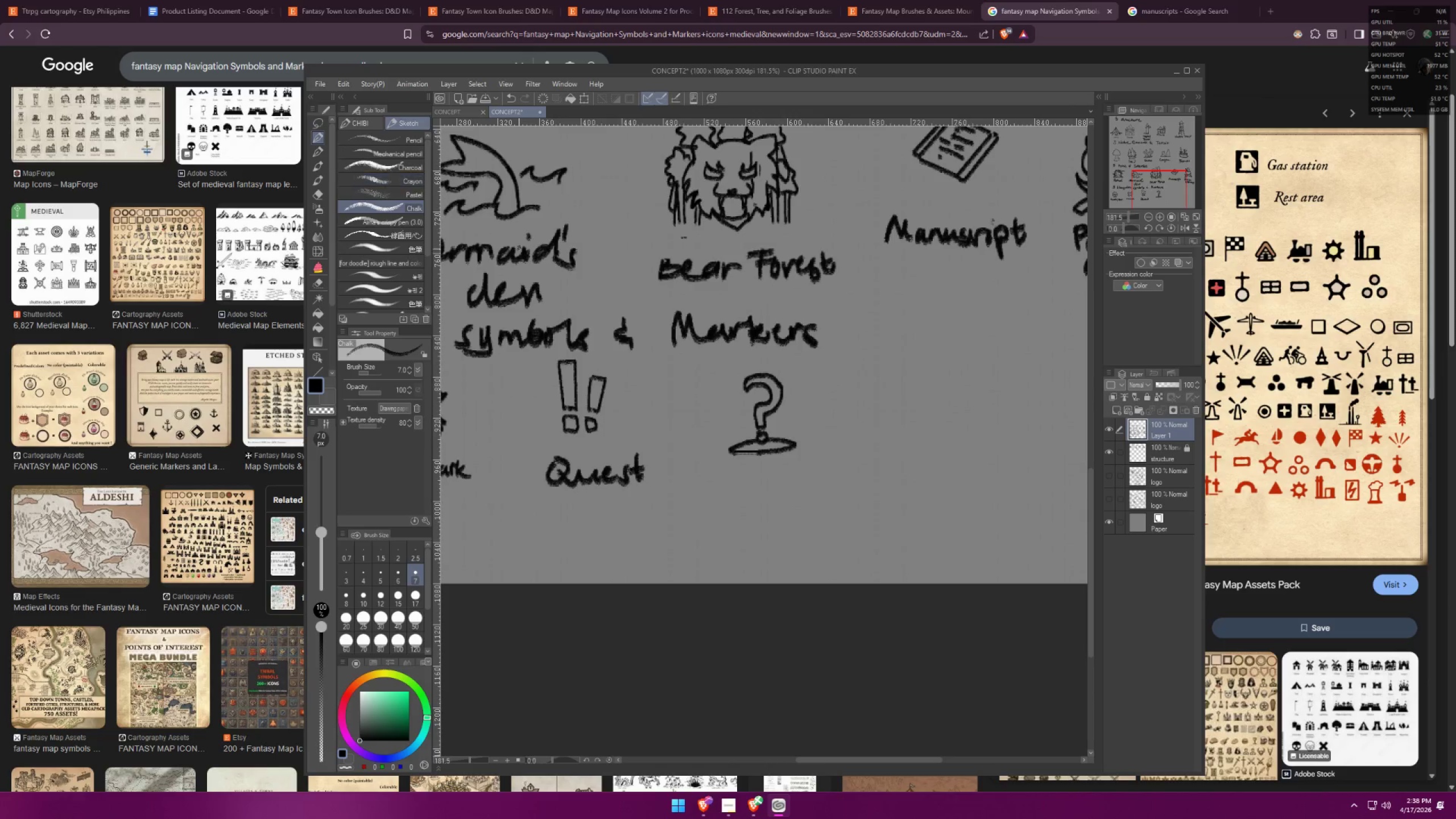 
left_click_drag(start_coordinate=[679, 395], to_coordinate=[625, 466])
 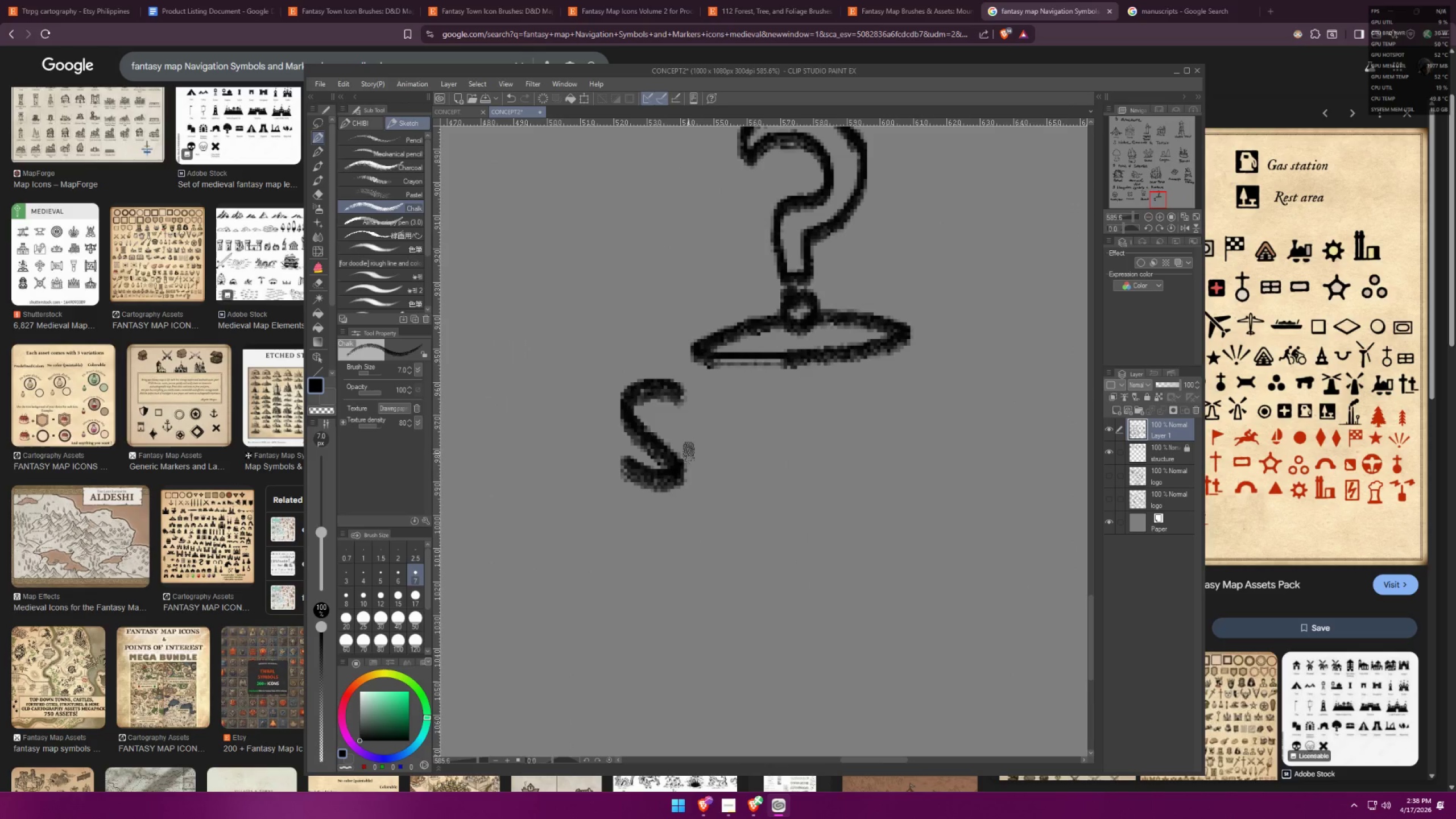 
scroll: coordinate [690, 405], scroll_direction: up, amount: 16.0
 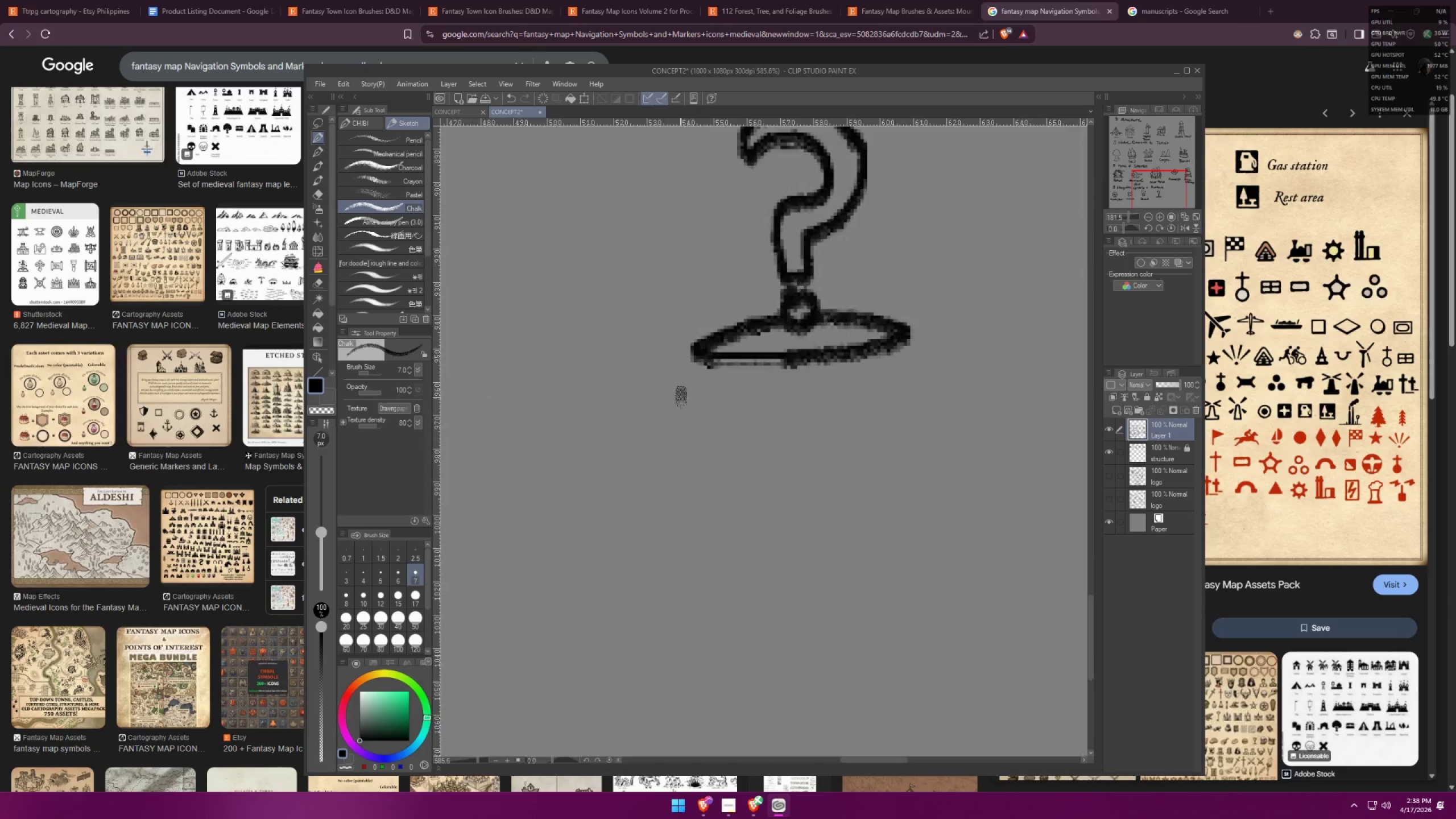 
left_click_drag(start_coordinate=[690, 453], to_coordinate=[913, 462])
 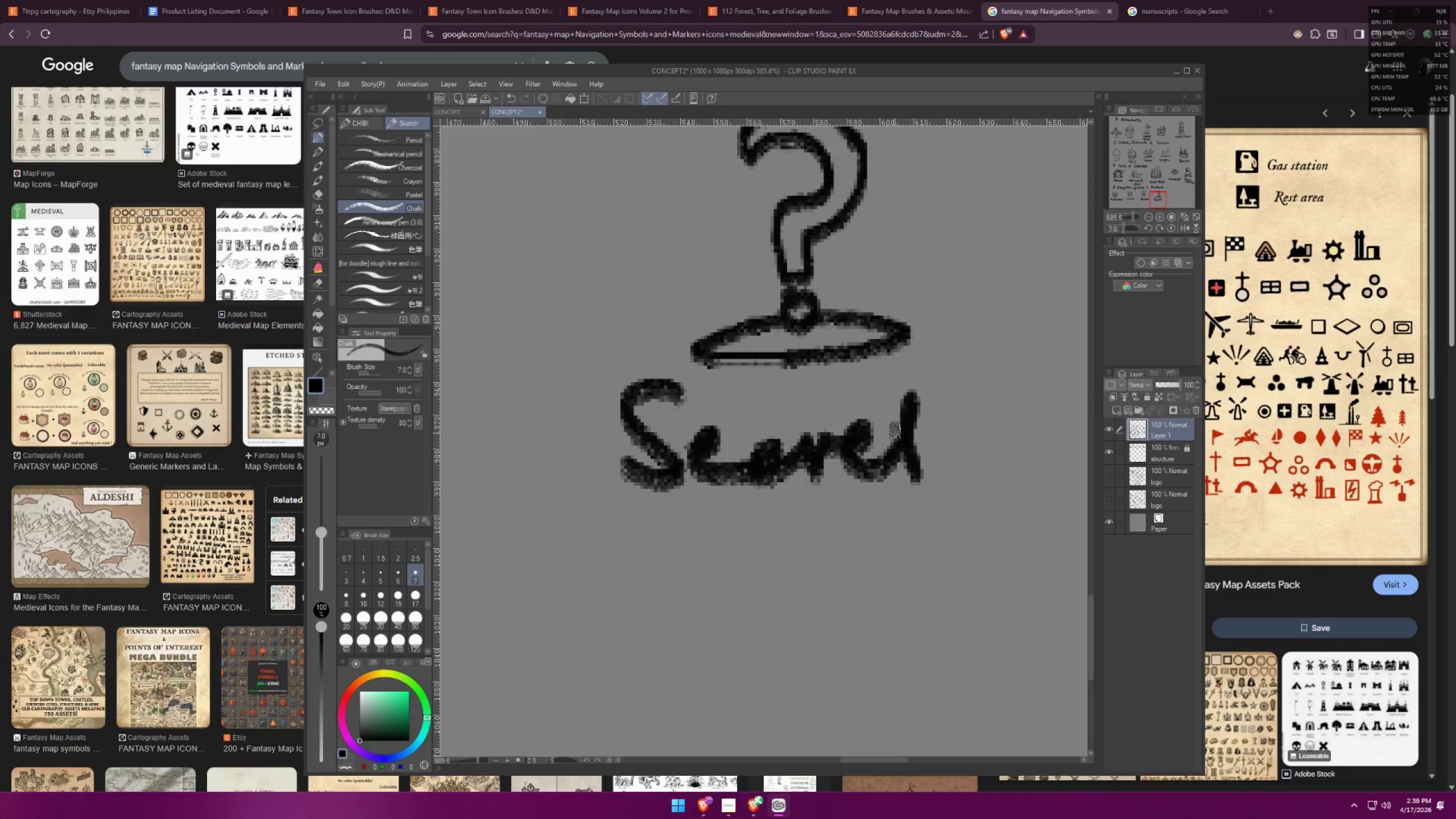 
left_click_drag(start_coordinate=[893, 431], to_coordinate=[971, 427])
 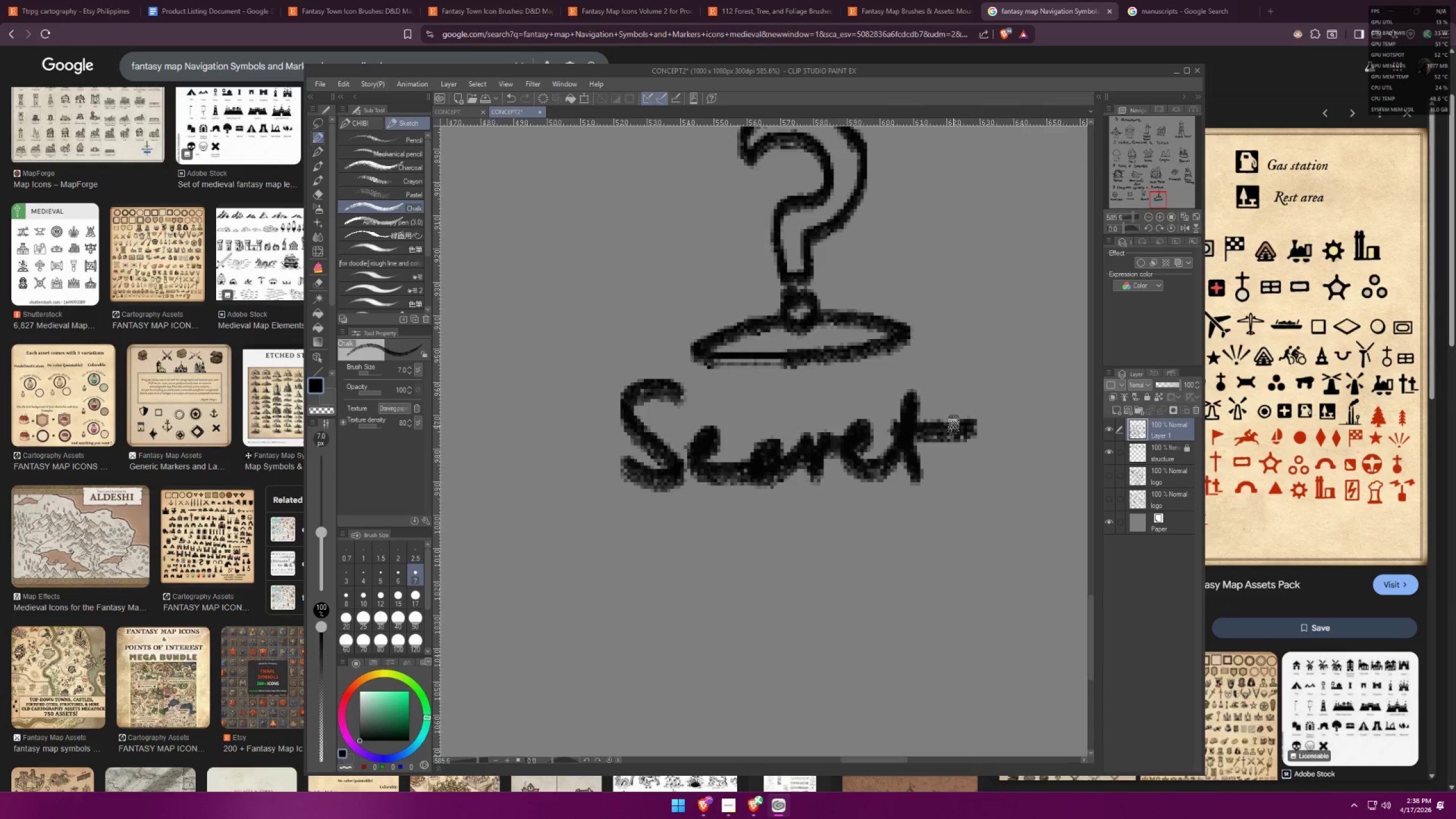 
scroll: coordinate [865, 455], scroll_direction: down, amount: 21.0
 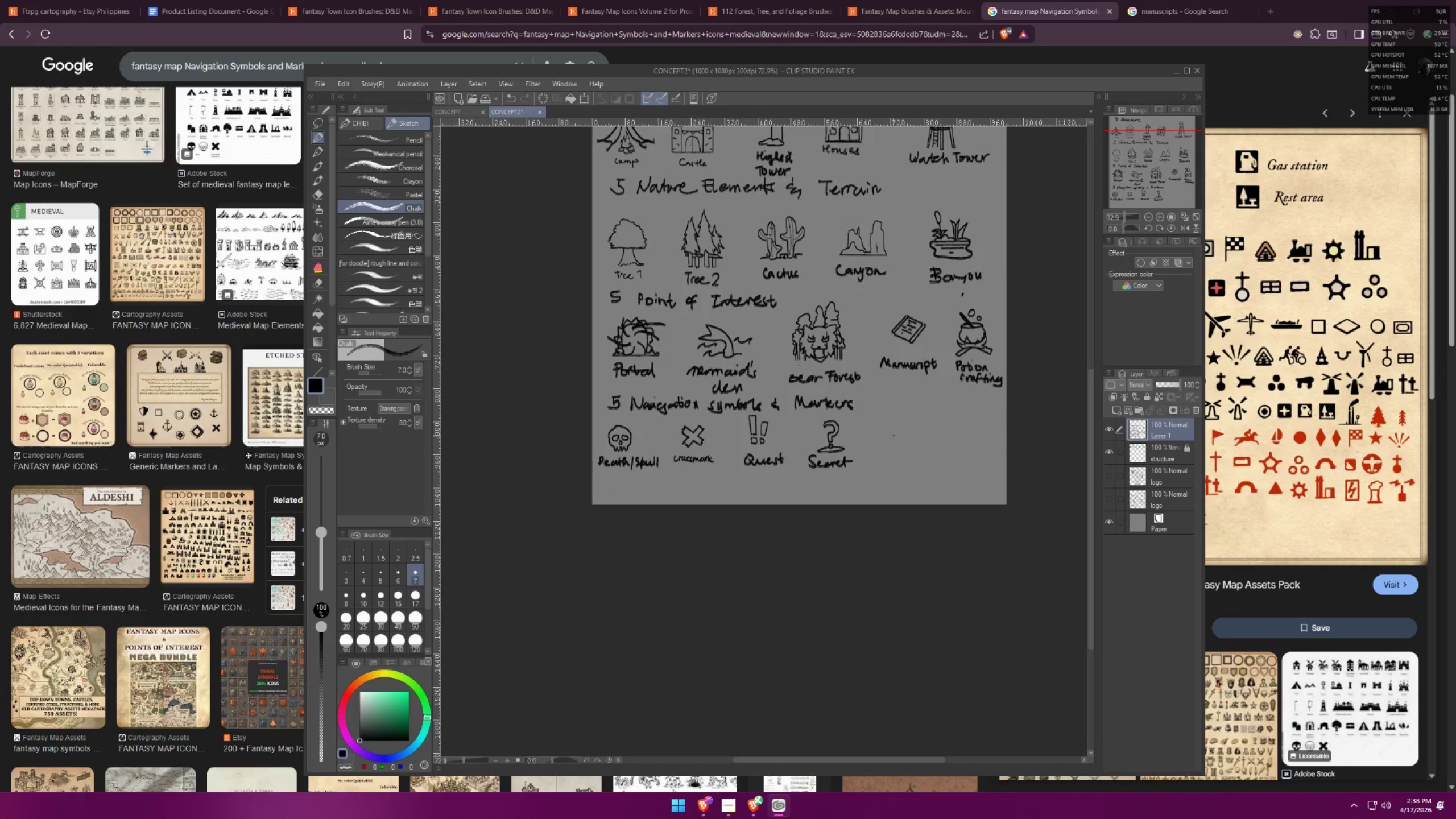 
key(Alt+AltLeft)
 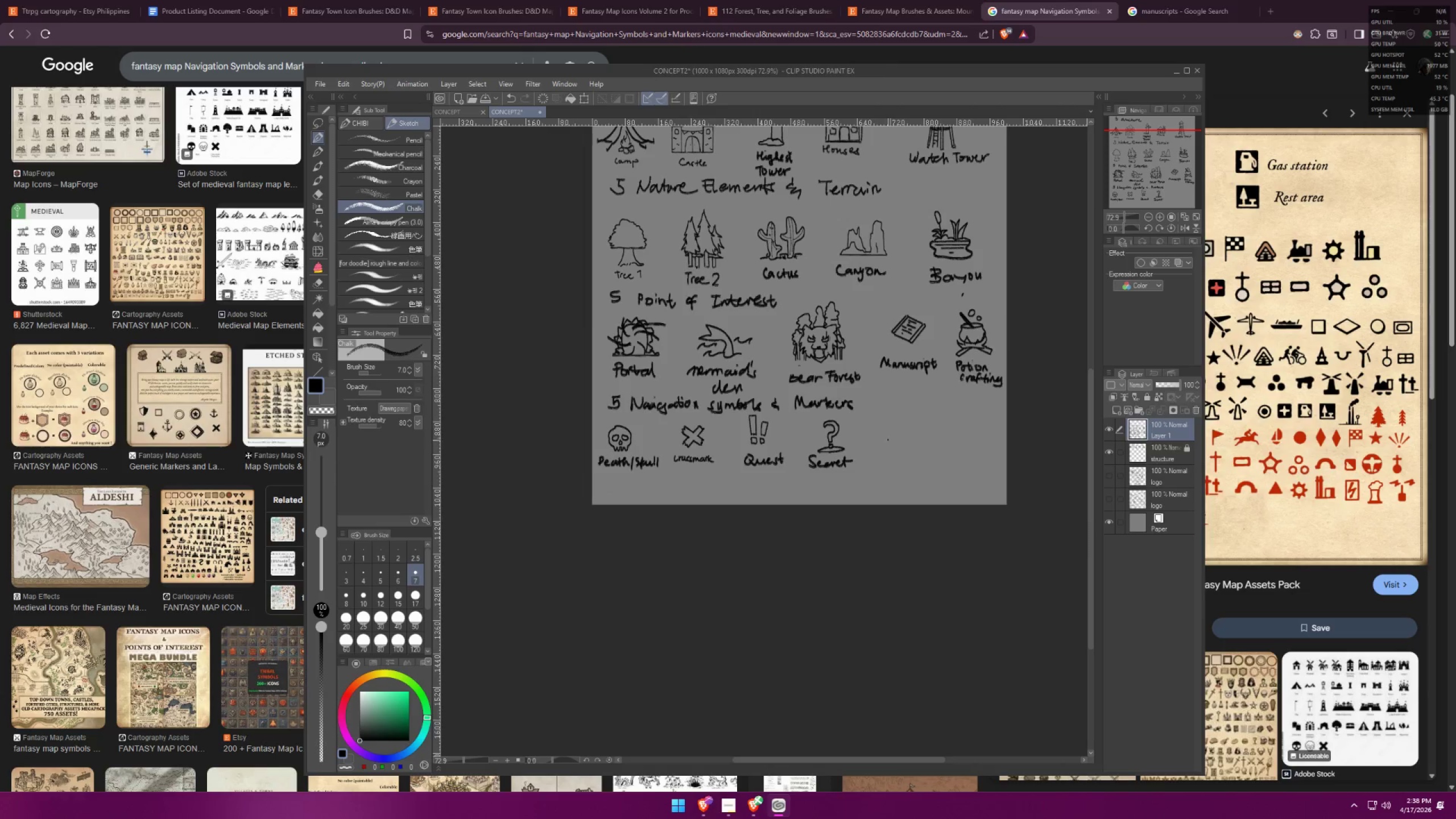 
key(Alt+Tab)
 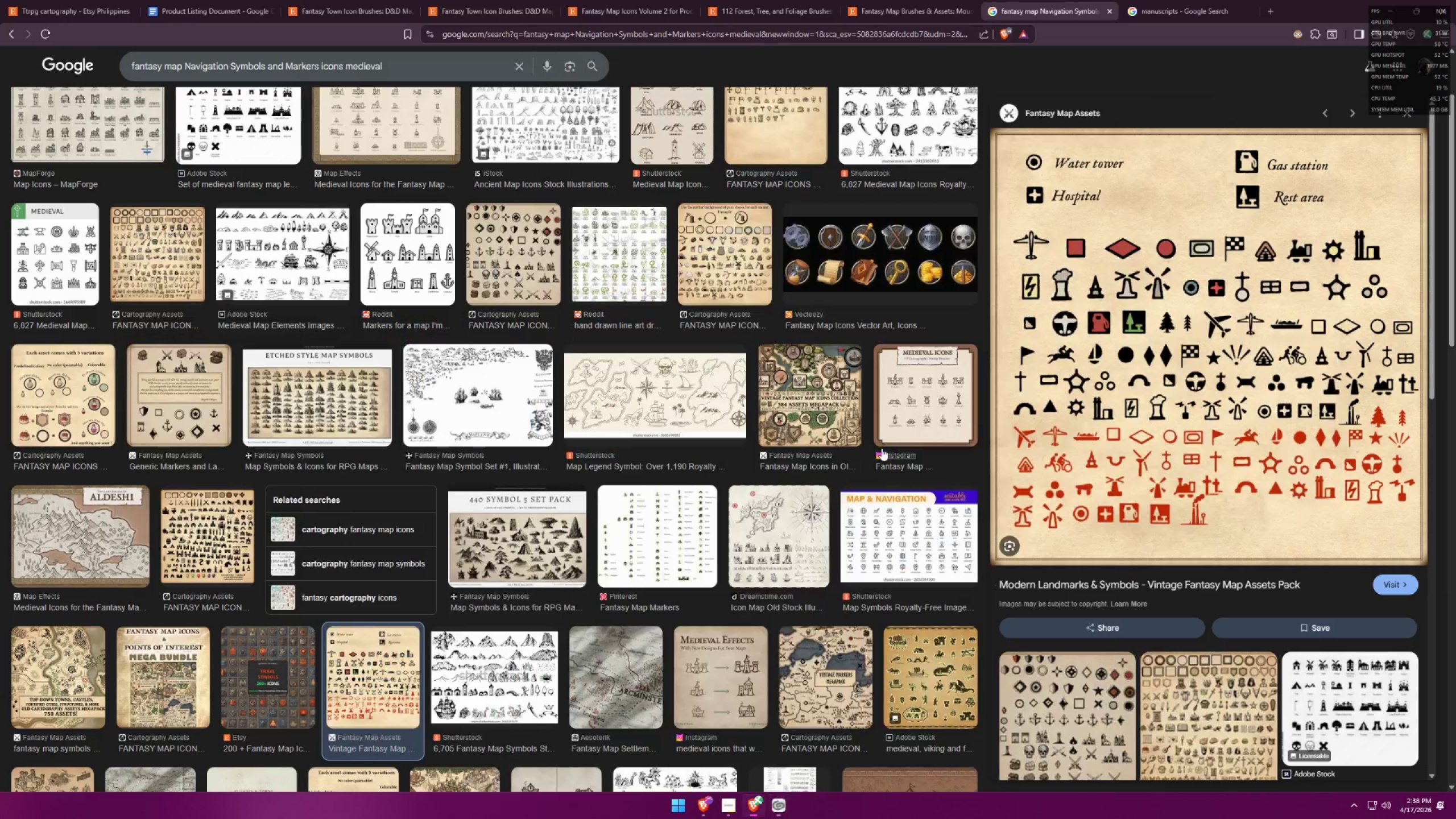 
key(Alt+AltLeft)
 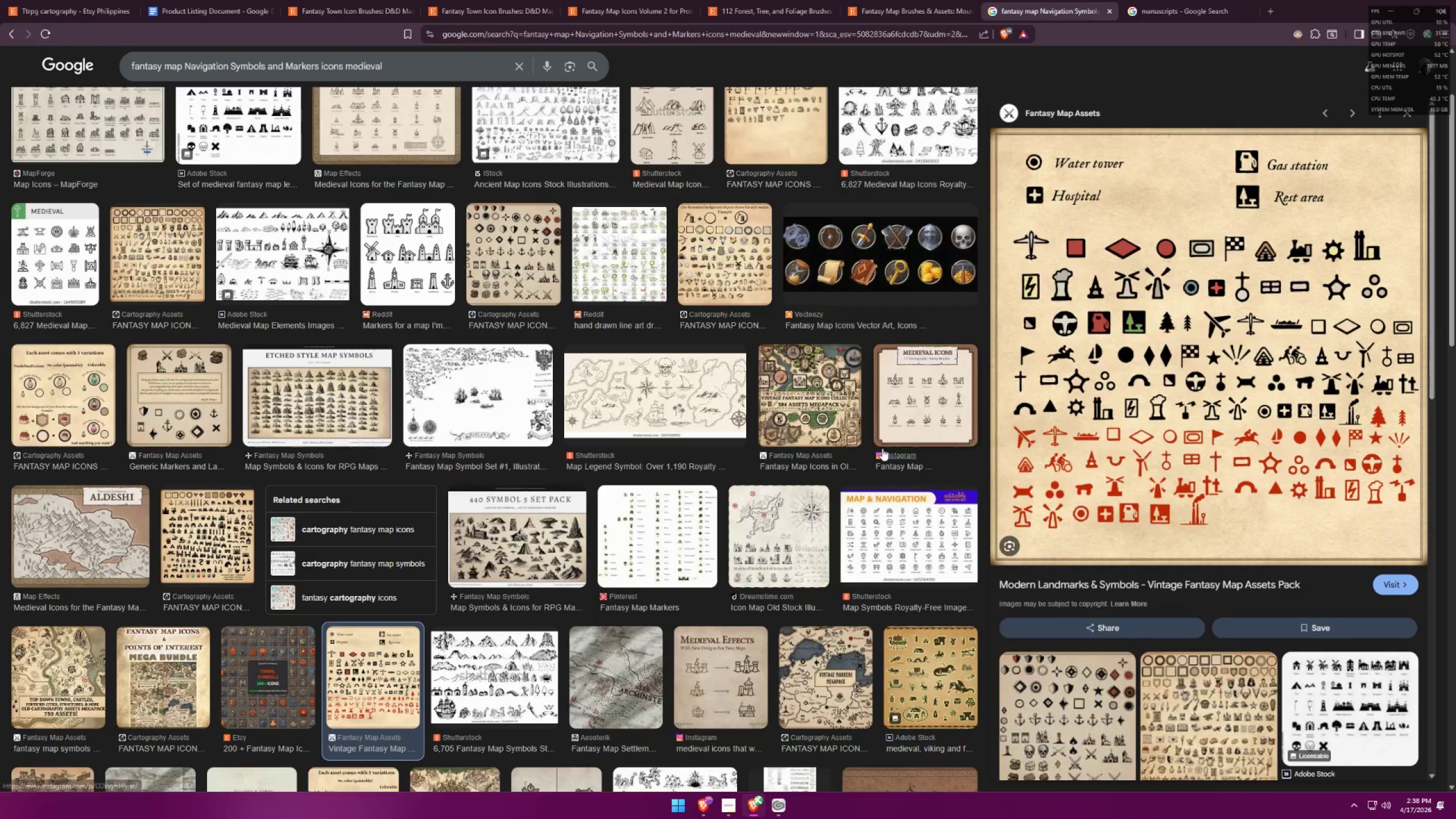 
key(Alt+Tab)
 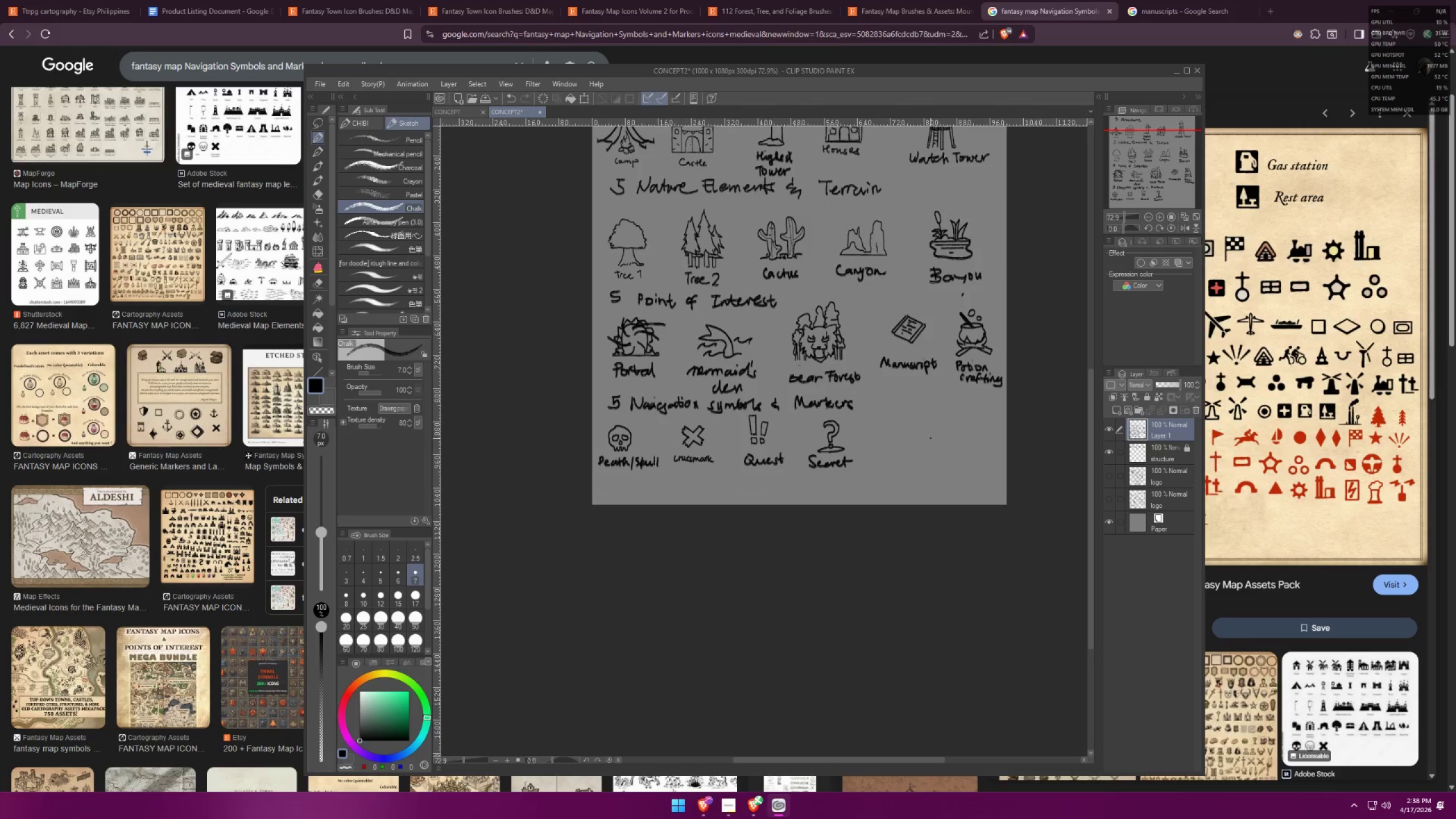 
key(Alt+AltLeft)
 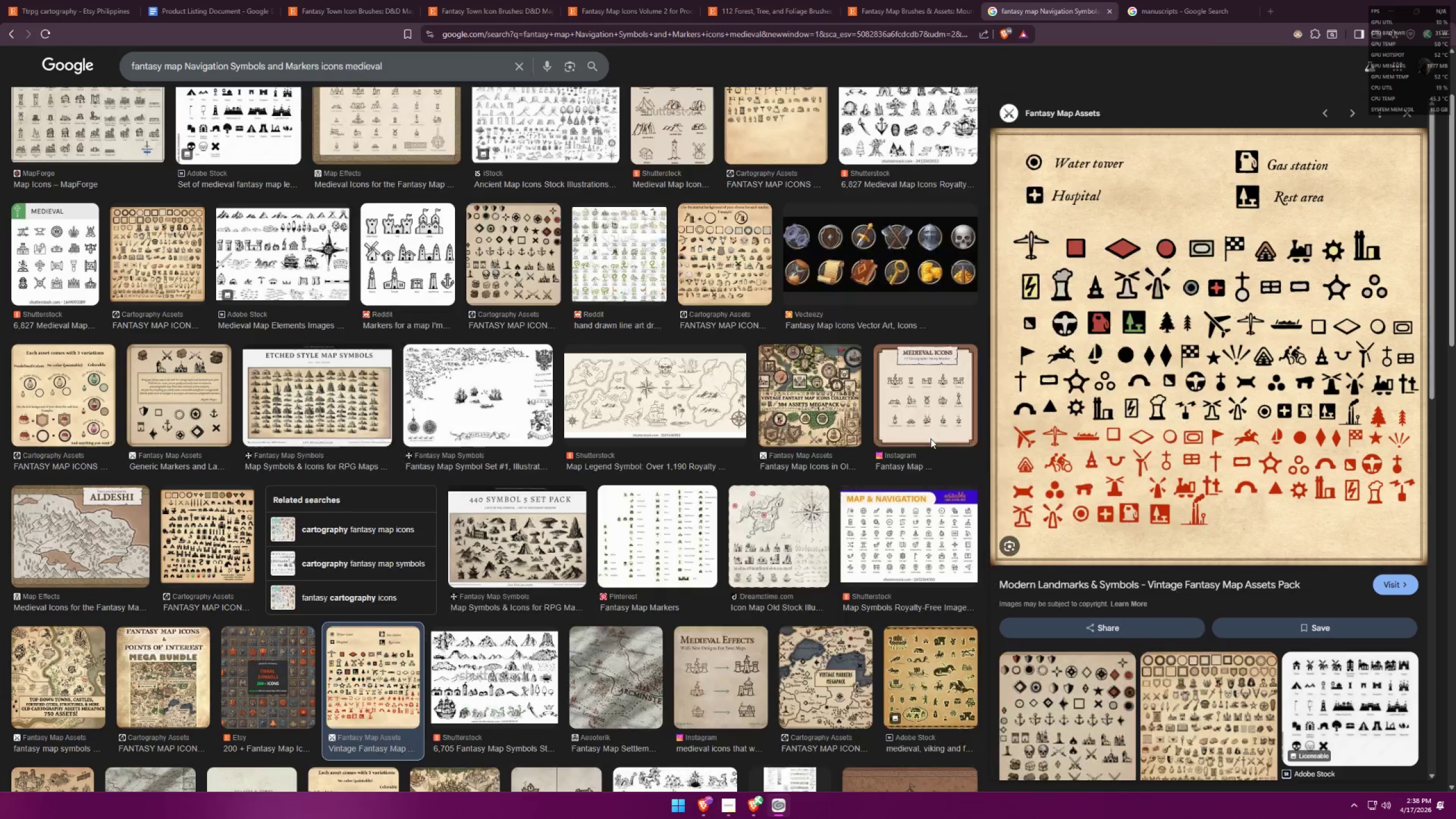 
key(Alt+Tab)
 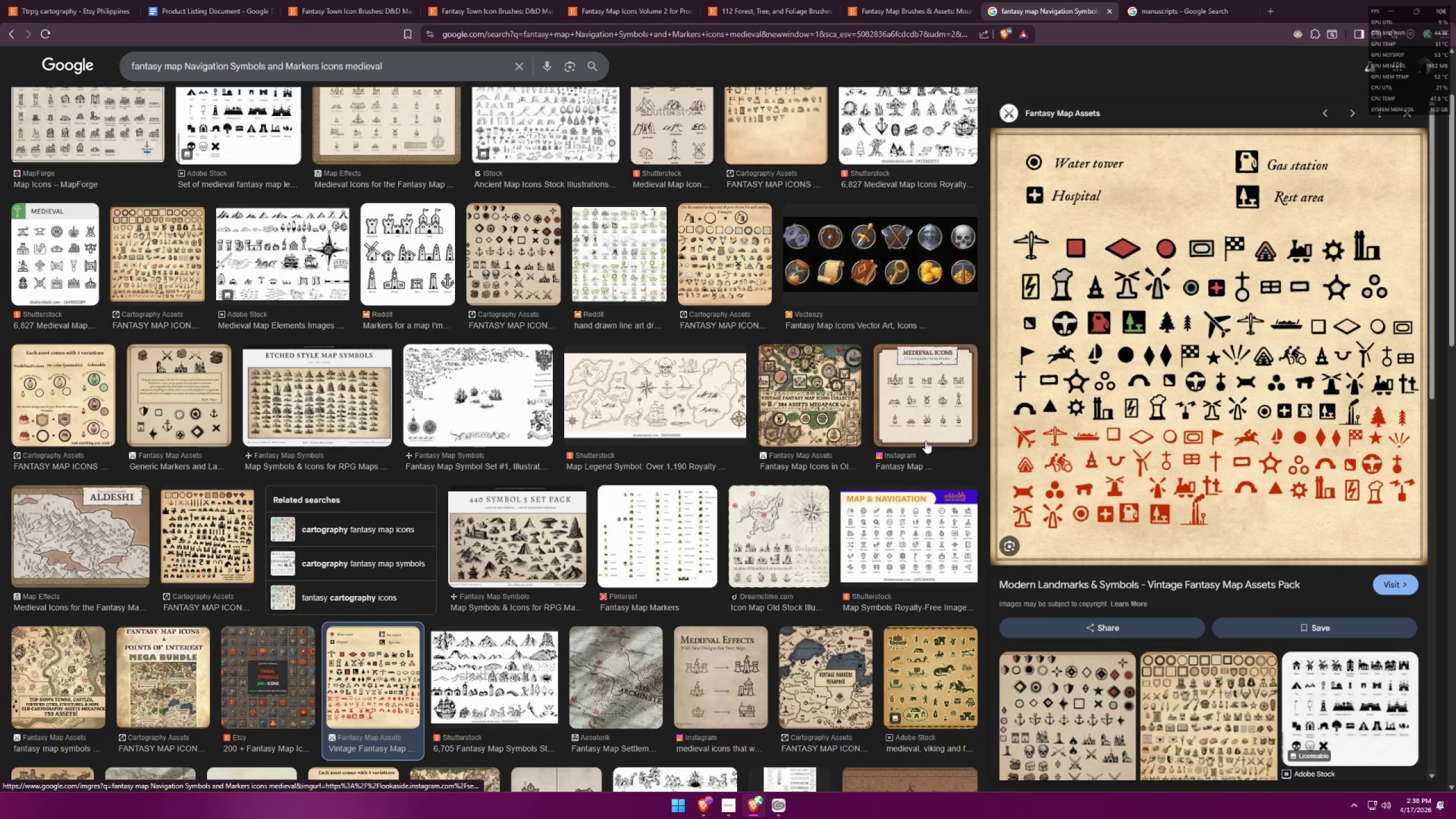 
key(Alt+AltLeft)
 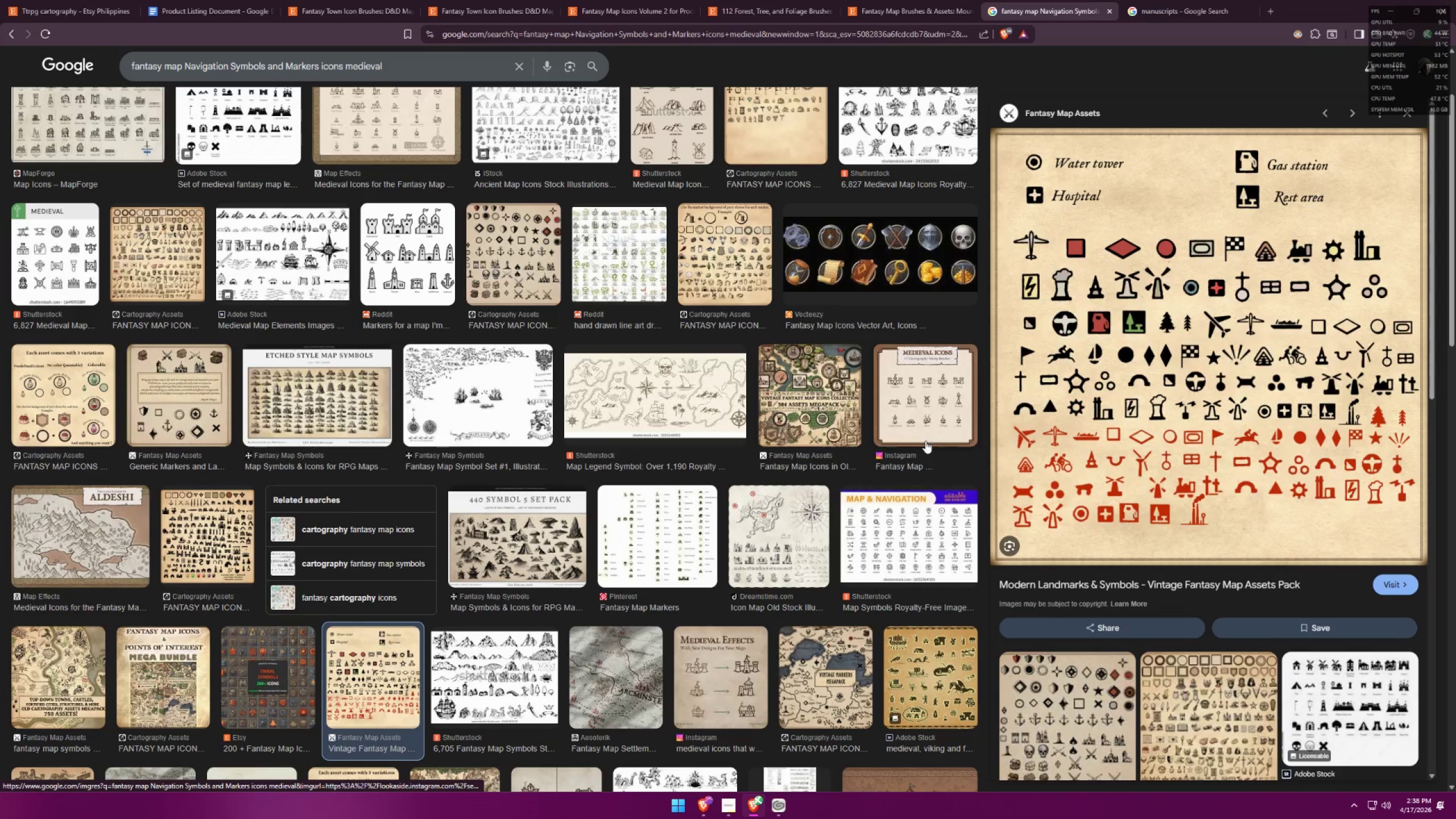 
key(Alt+Tab)
 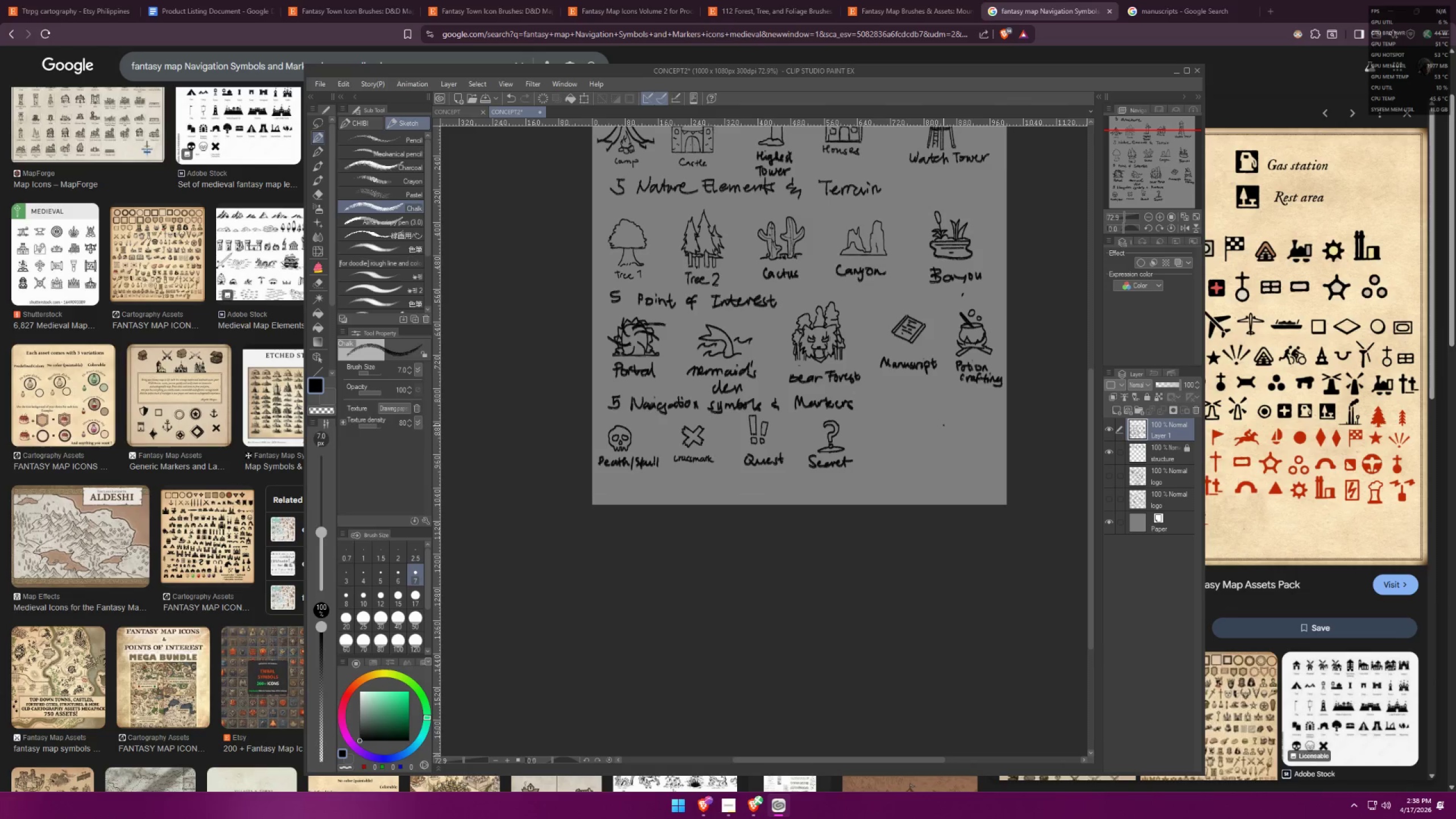 
wait(5.8)
 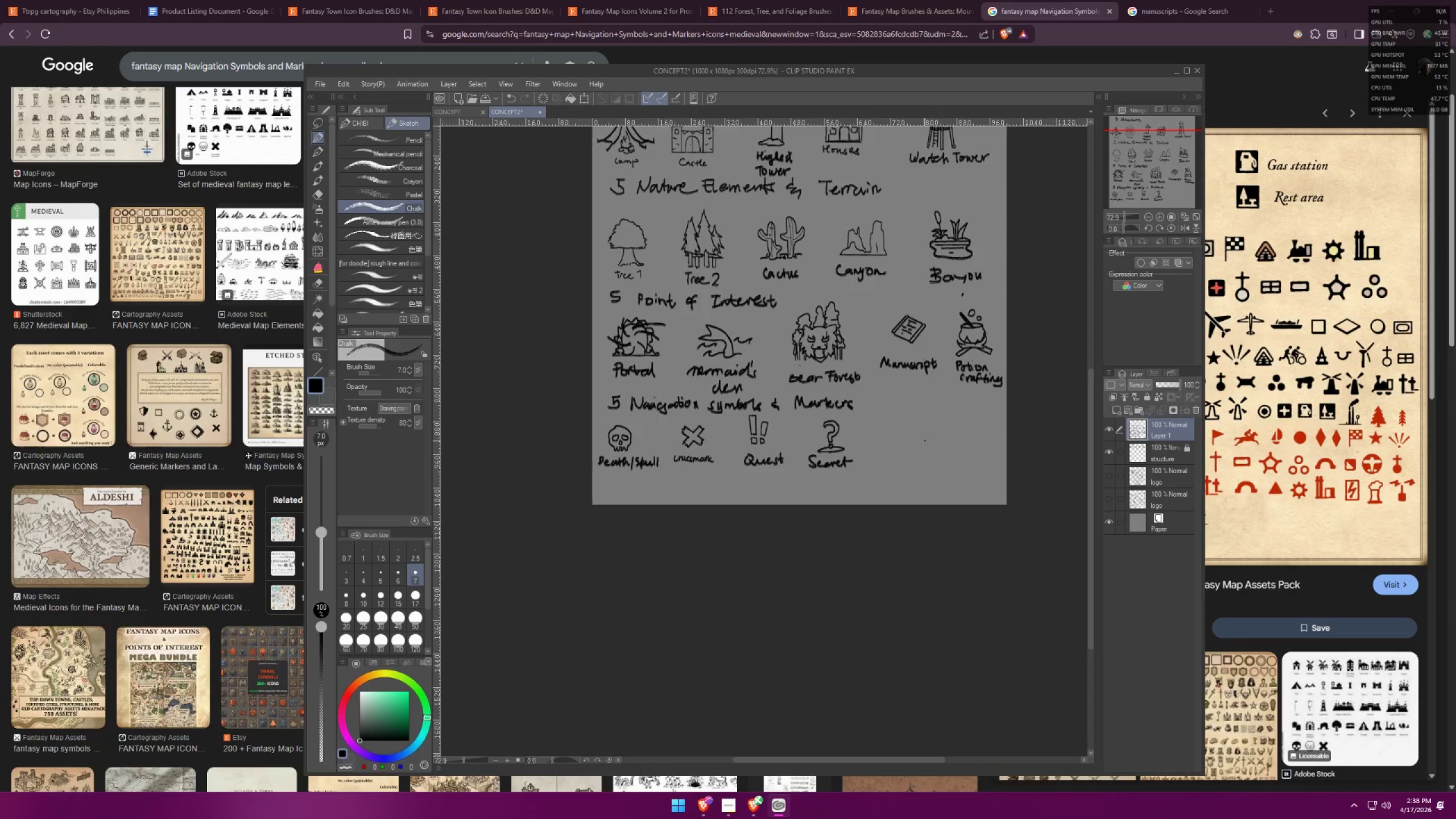 
key(Alt+AltLeft)
 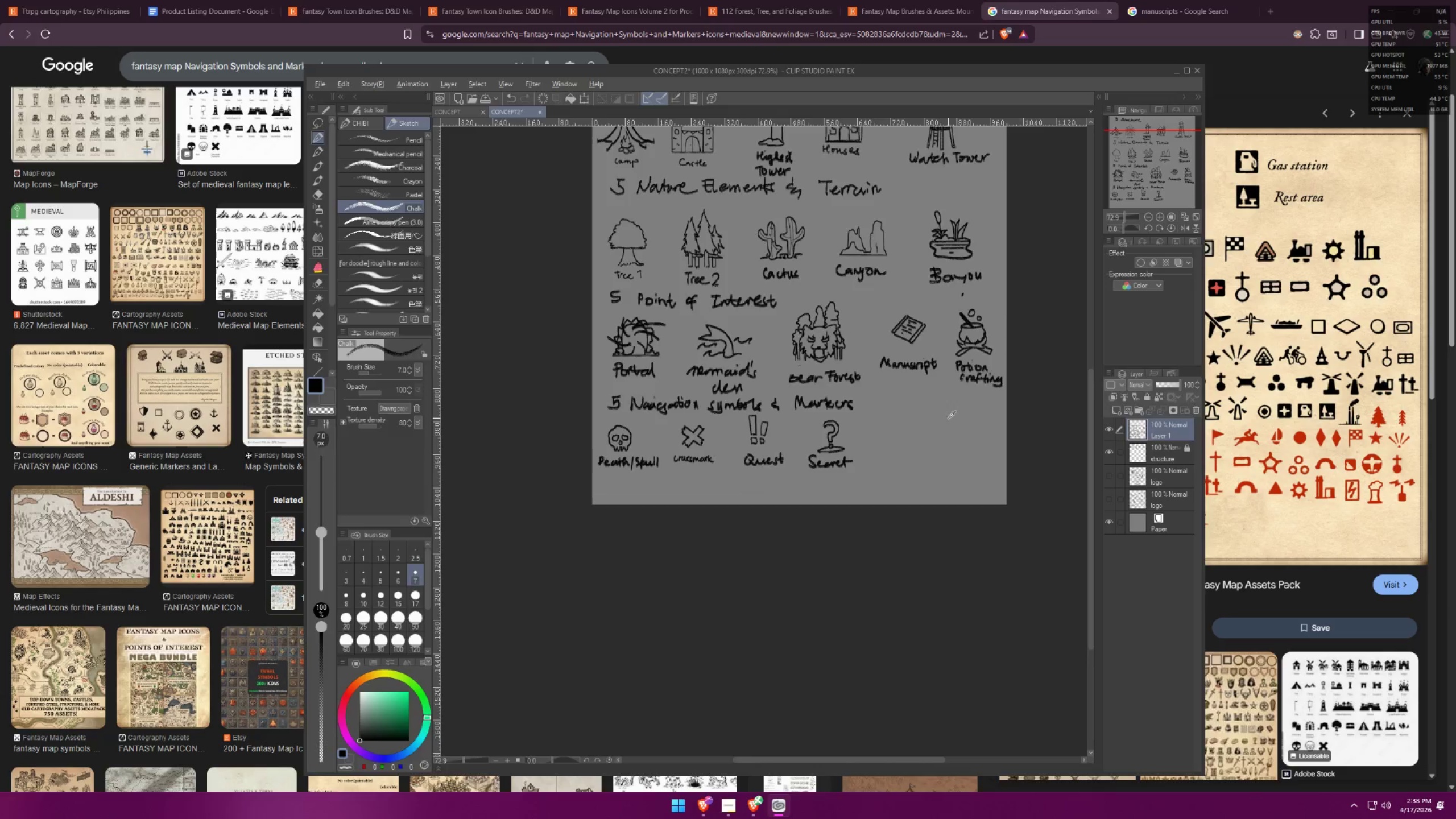 
key(Alt+Tab)
 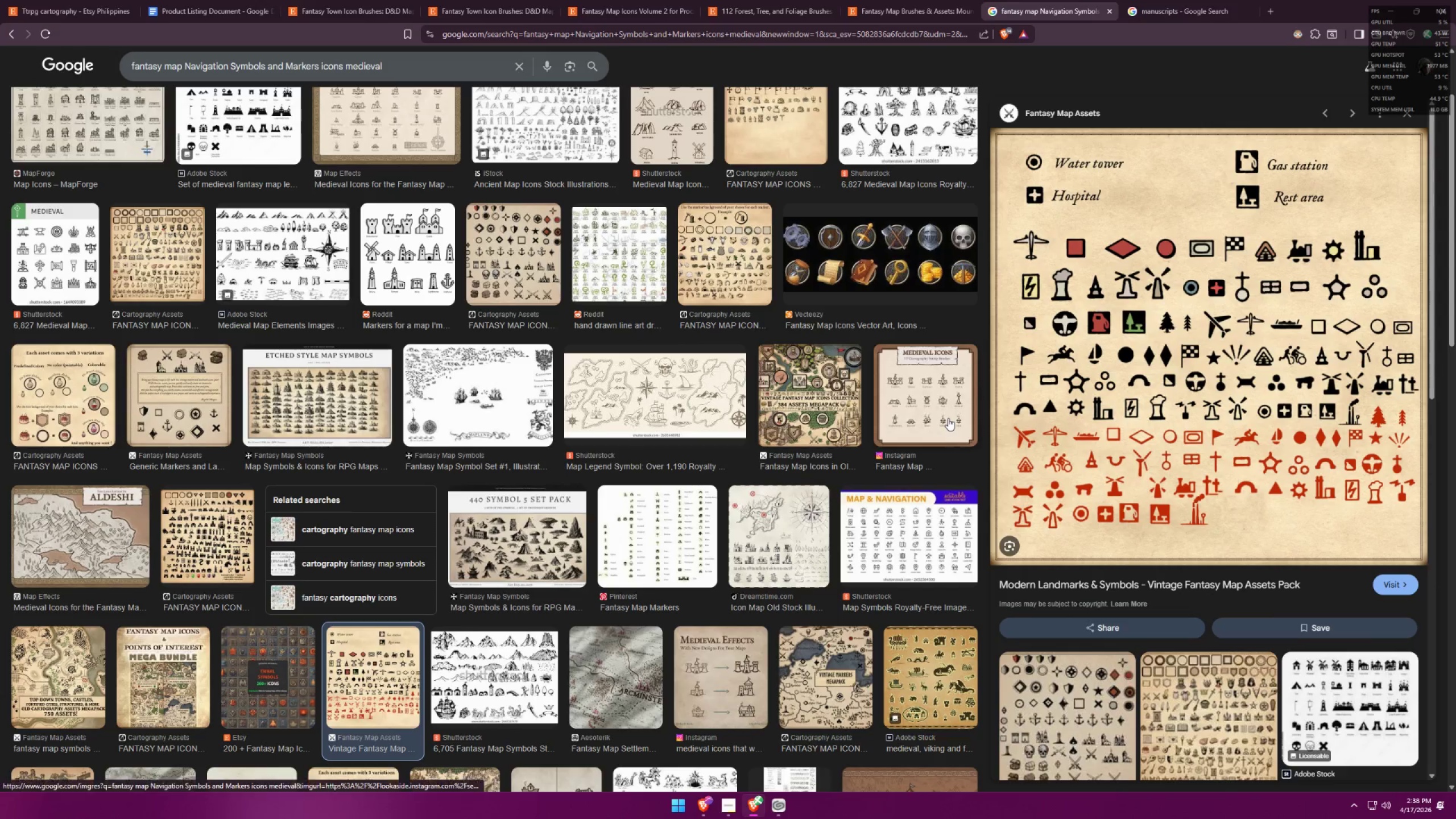 
key(Alt+AltLeft)
 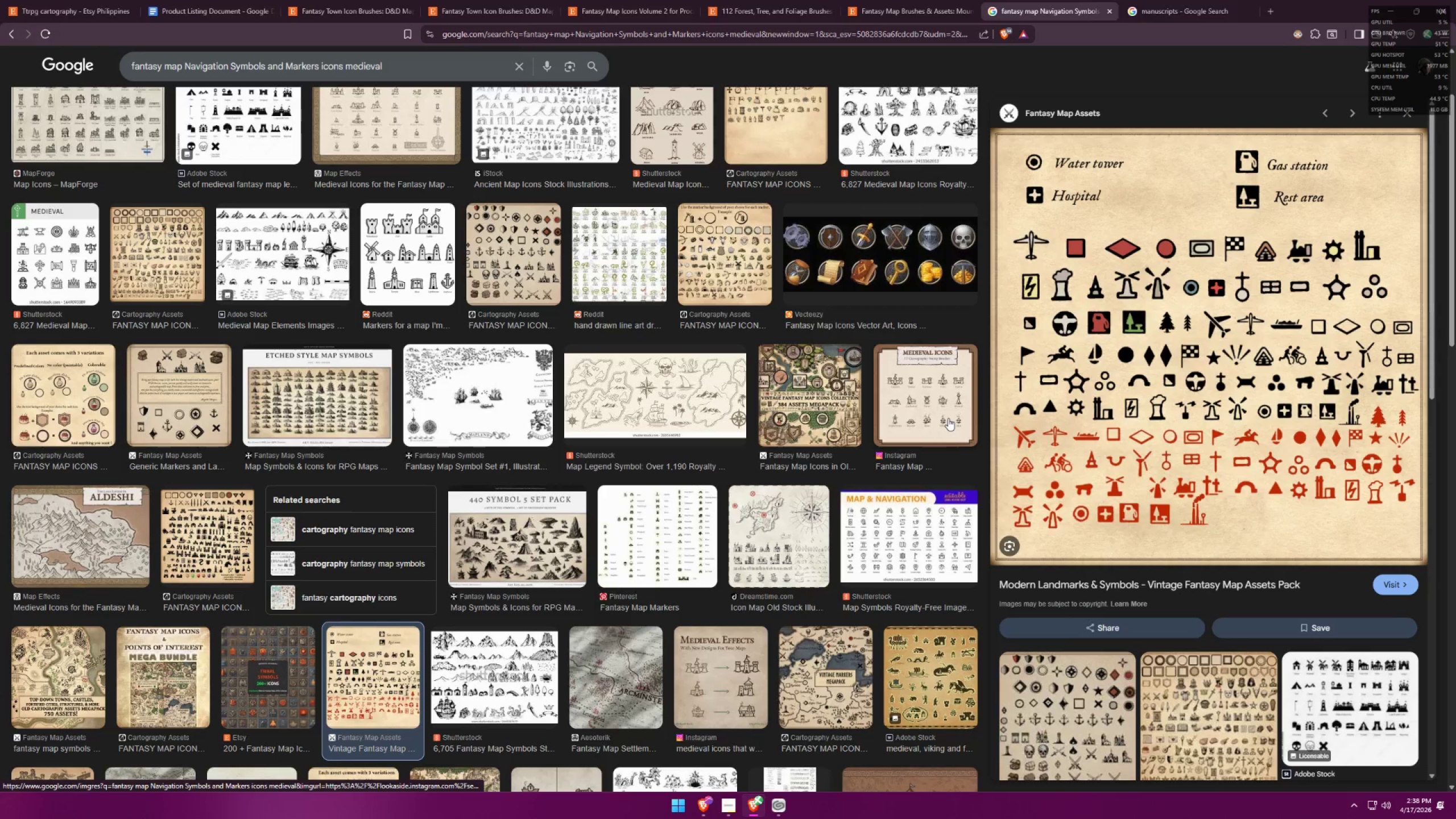 
key(Alt+Tab)
 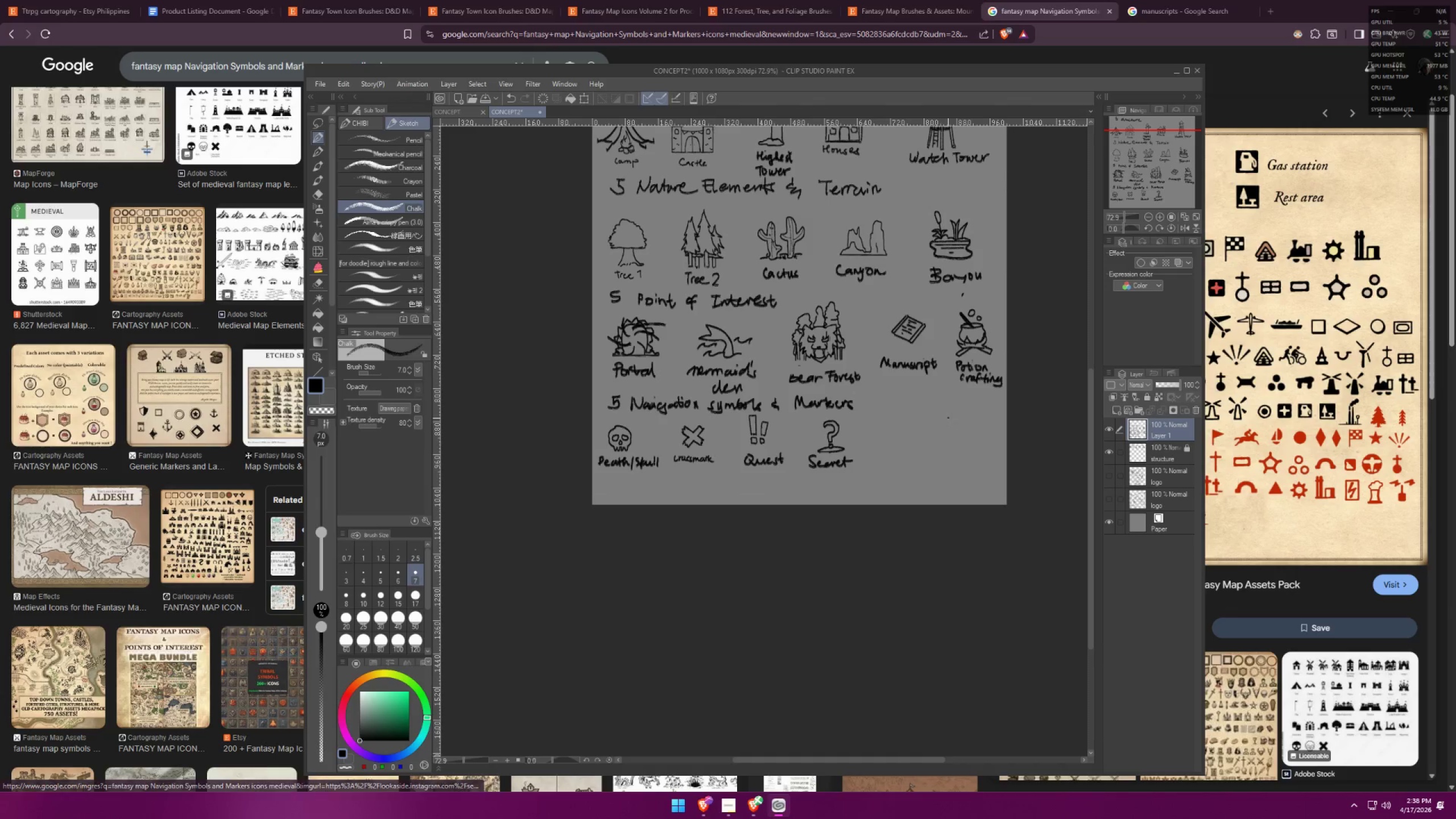 
key(Alt+AltLeft)
 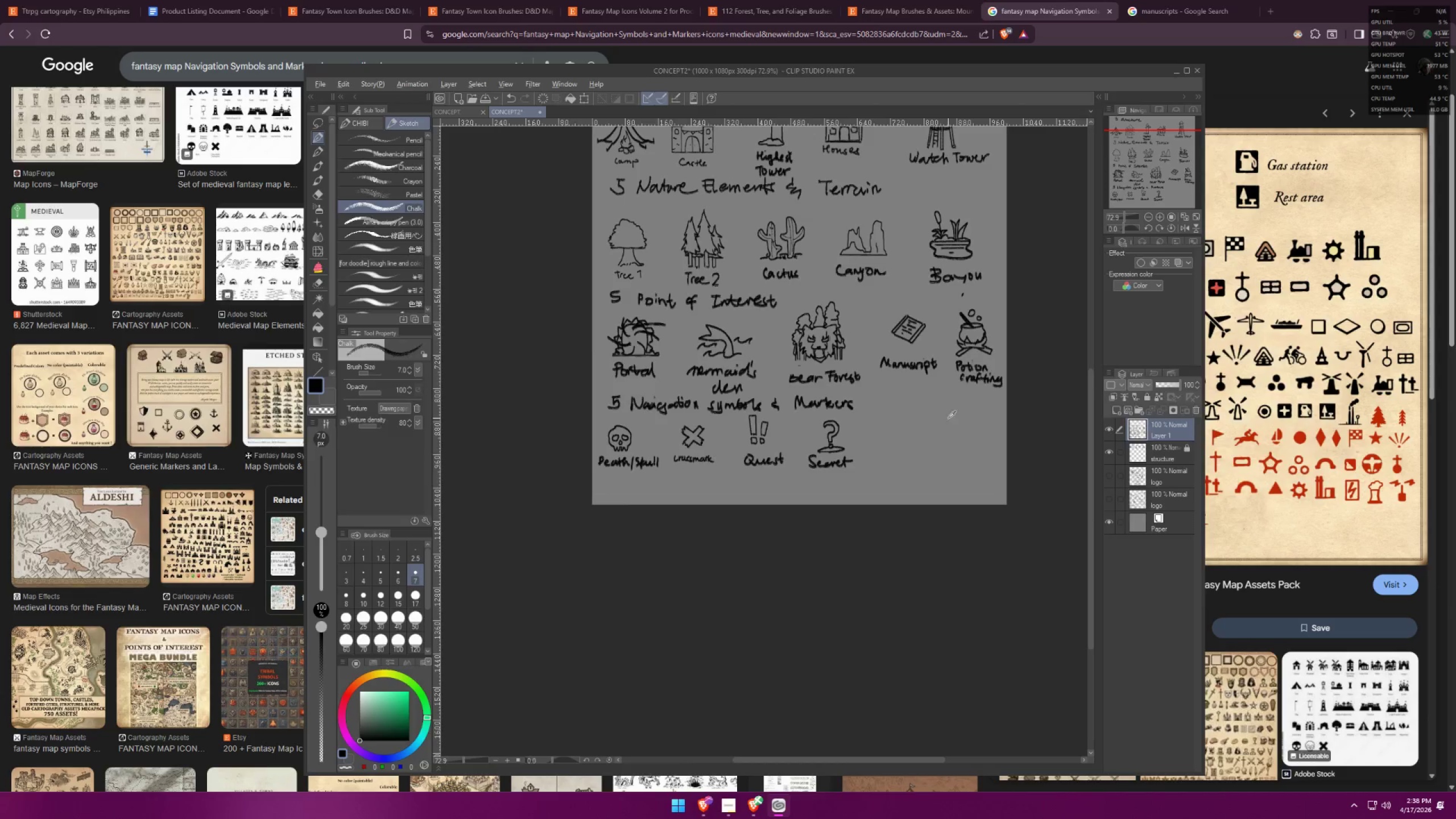 
key(Alt+Tab)
 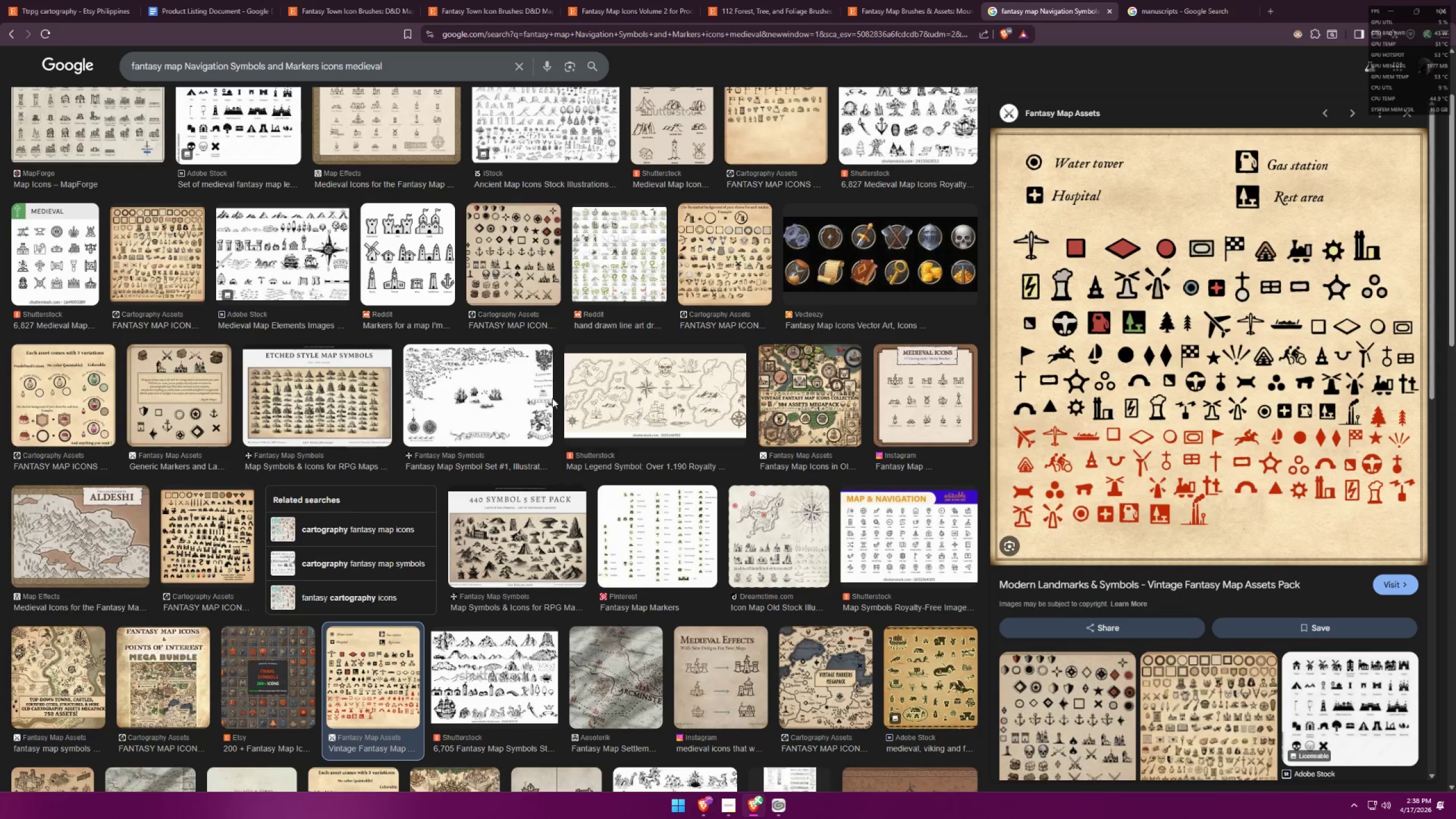 
scroll: coordinate [512, 382], scroll_direction: up, amount: 6.0
 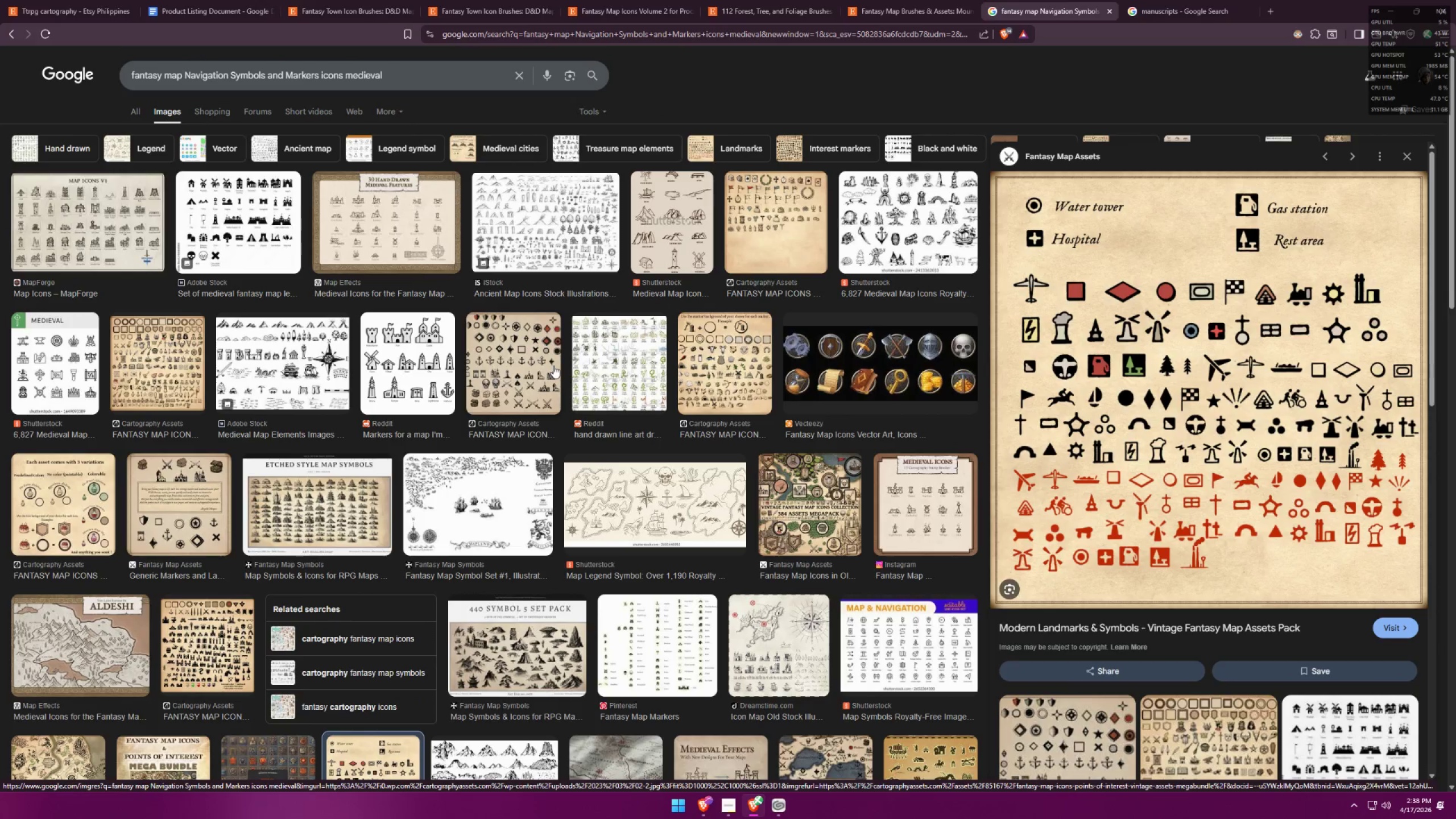 
wait(6.29)
 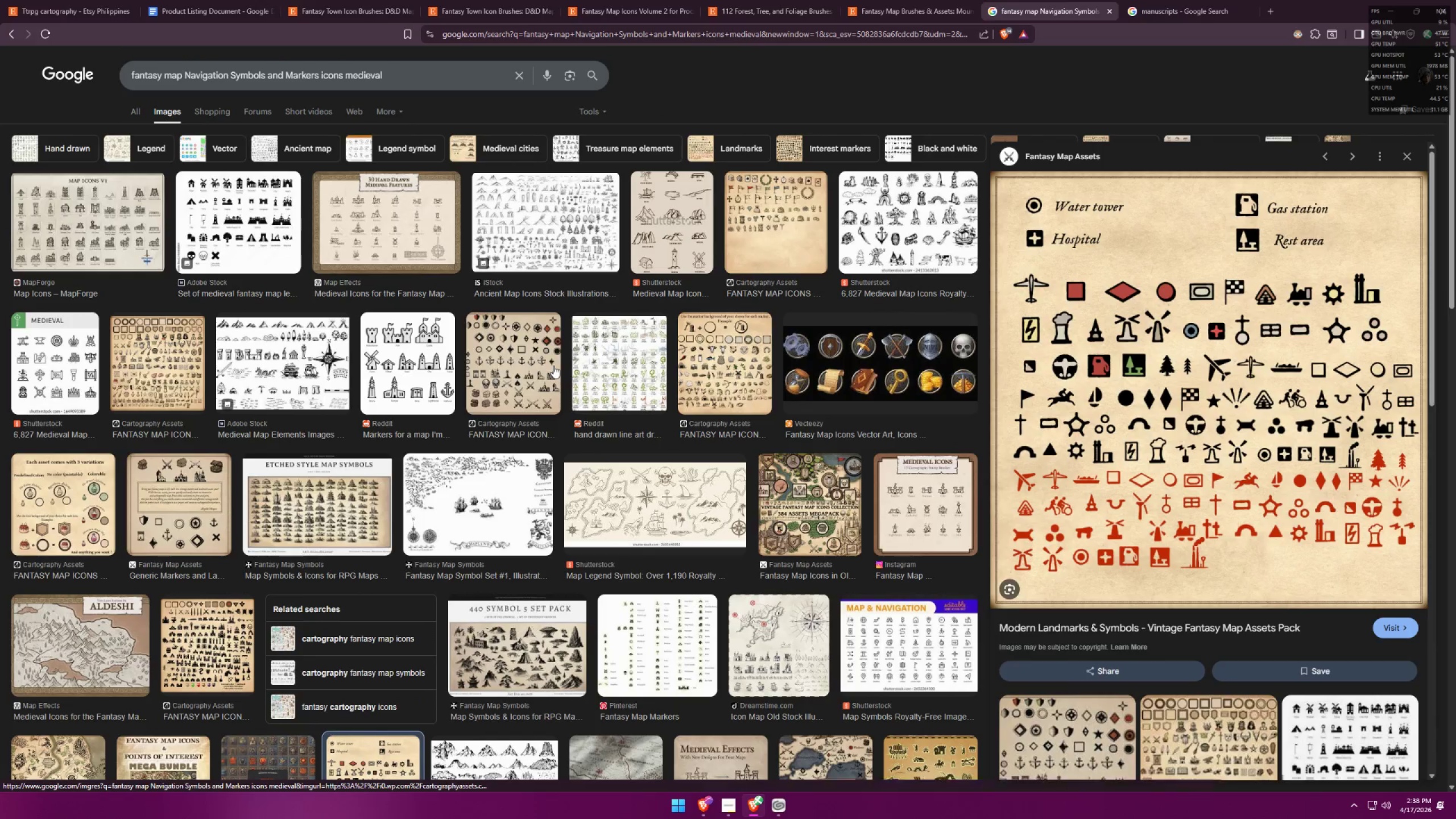 
scroll: coordinate [552, 369], scroll_direction: down, amount: 2.0
 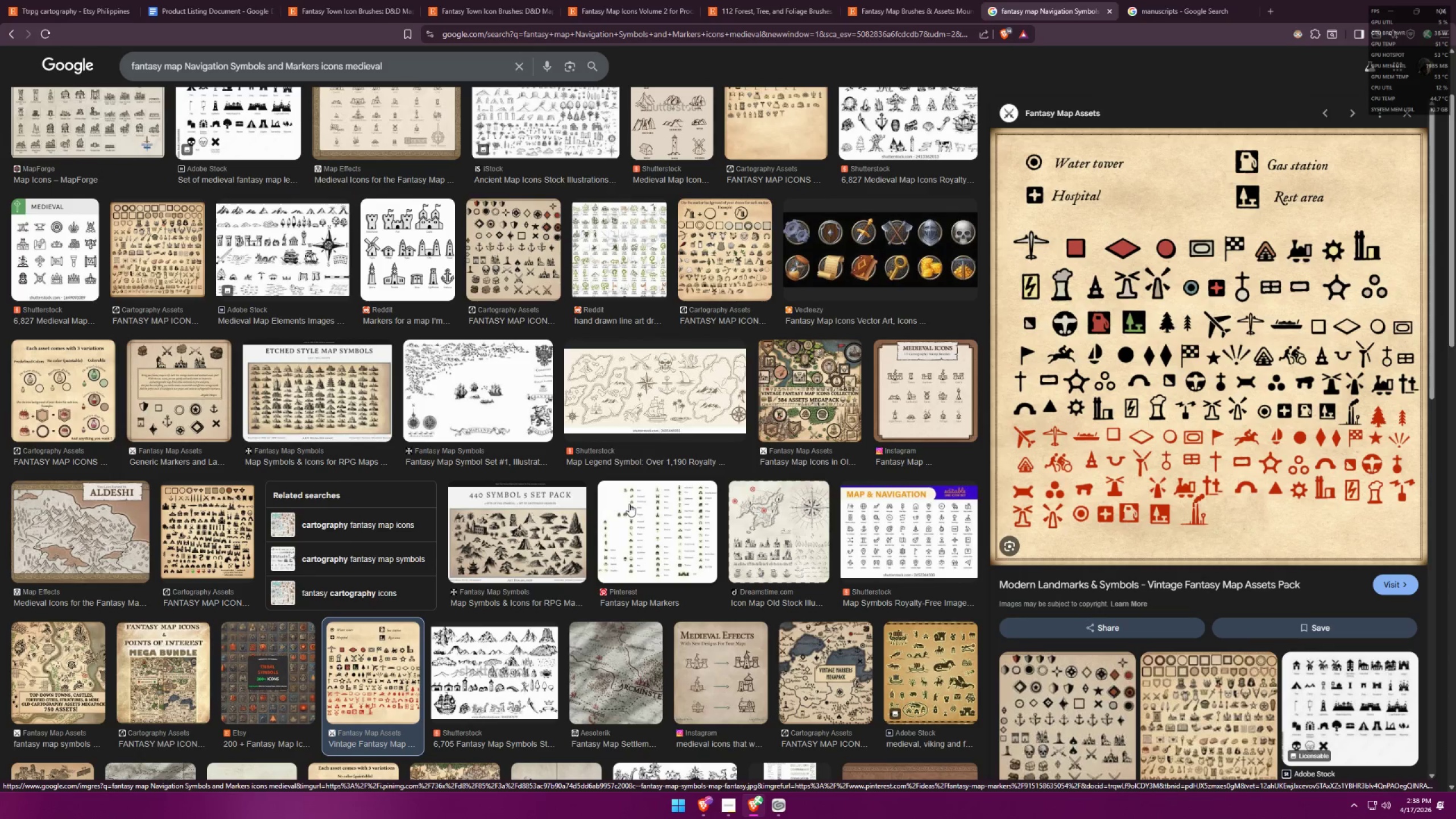 
left_click([630, 504])
 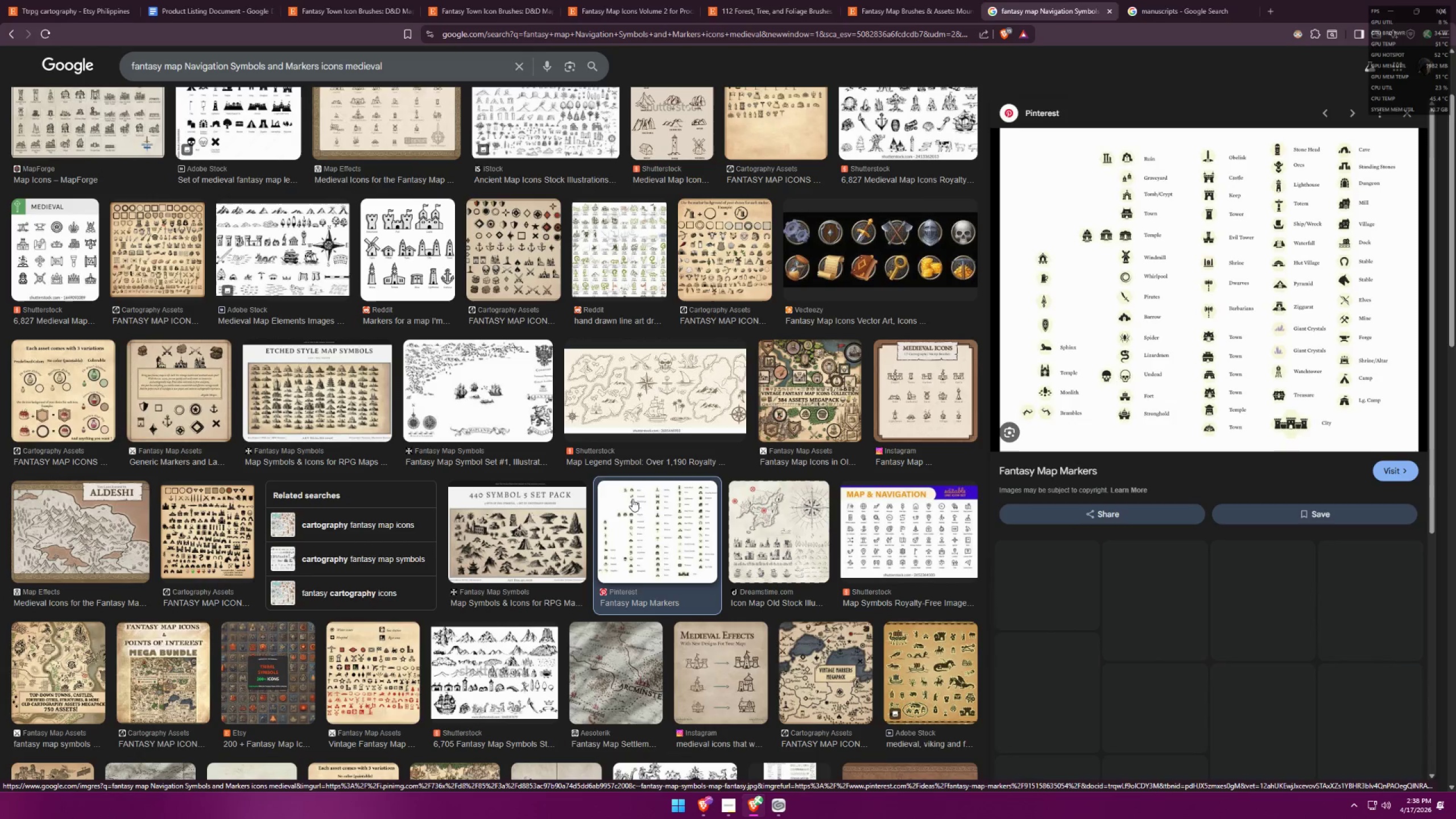 
scroll: coordinate [366, 499], scroll_direction: down, amount: 4.0
 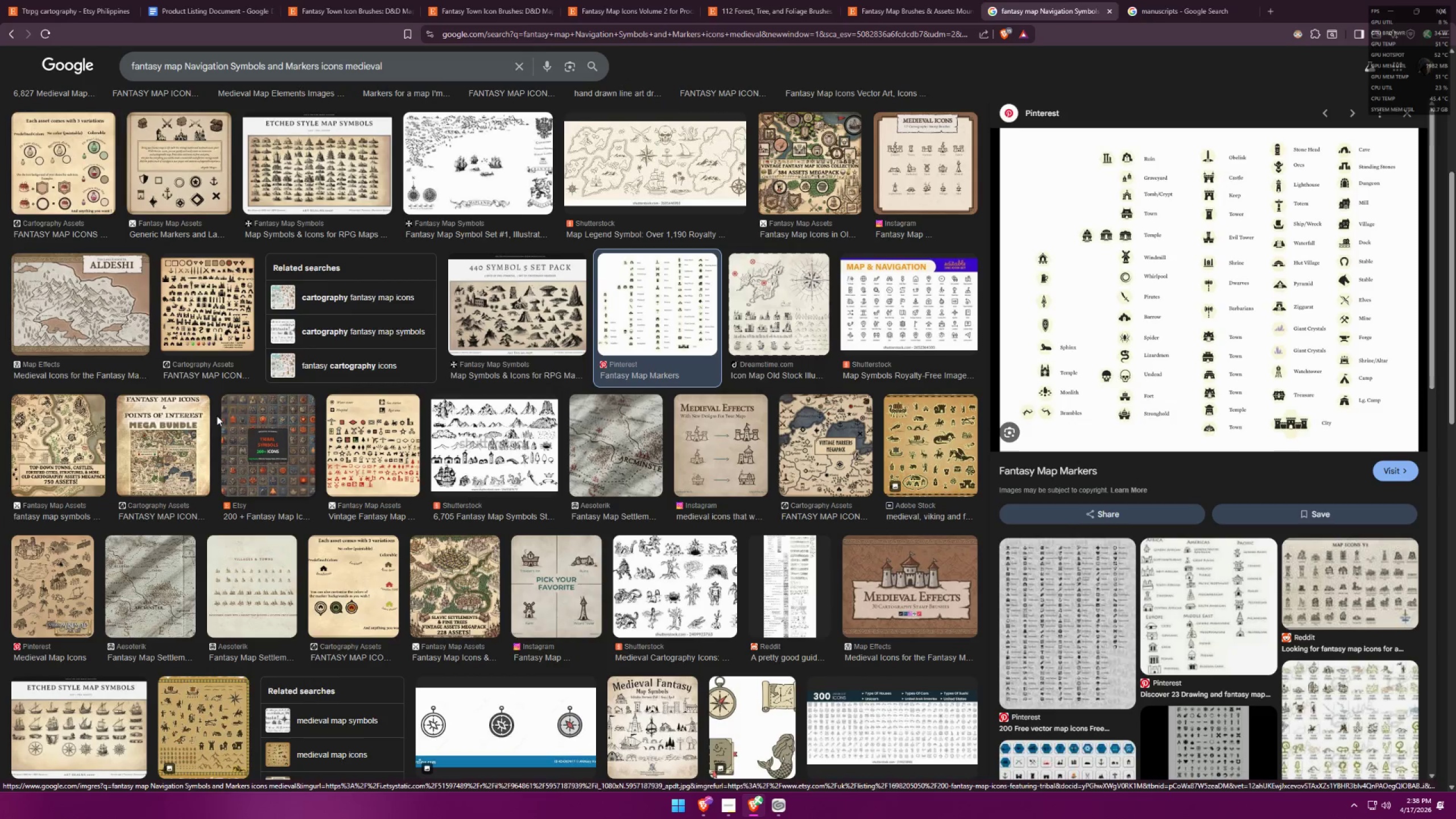 
left_click([69, 300])
 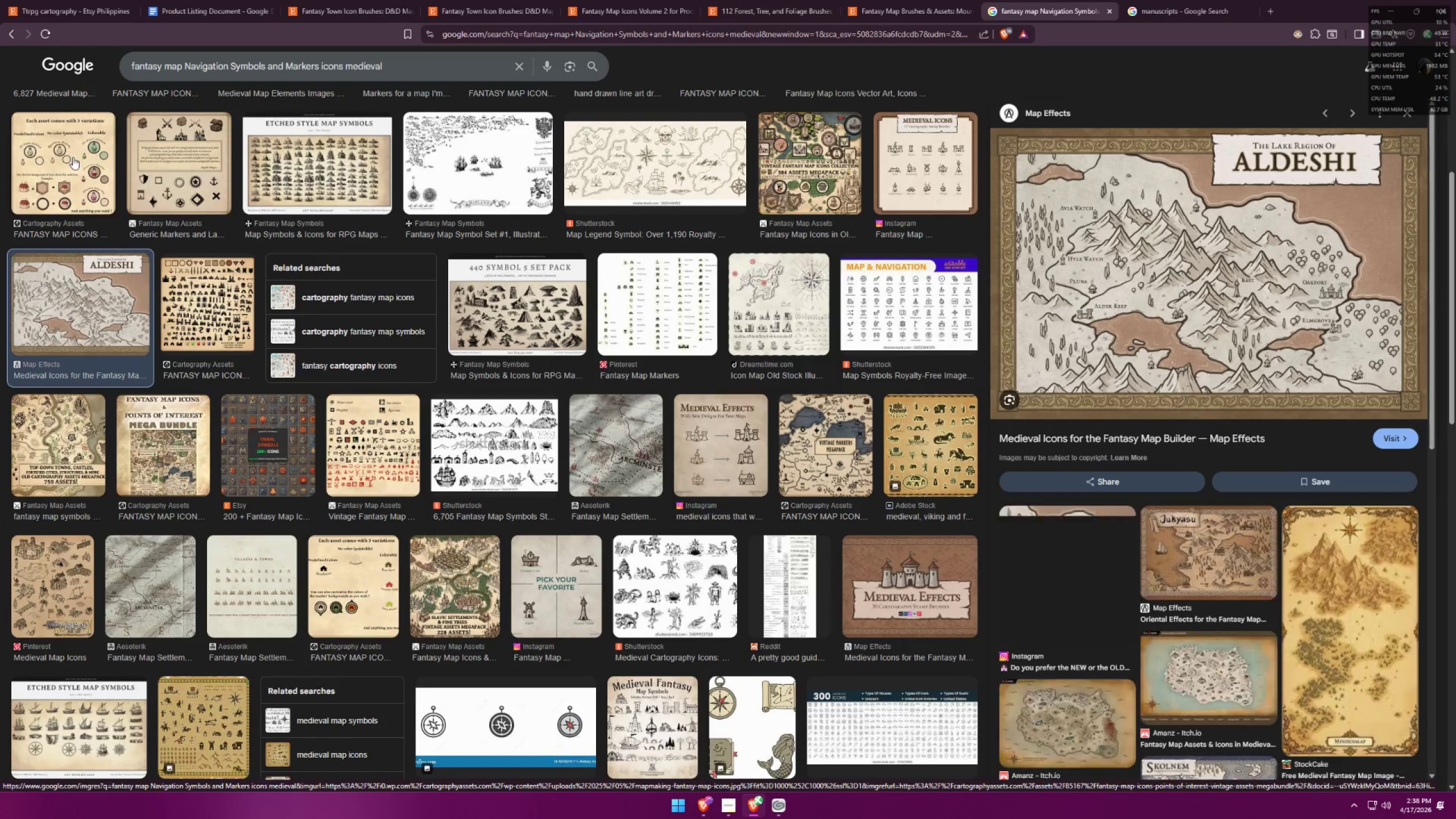 
key(Alt+AltLeft)
 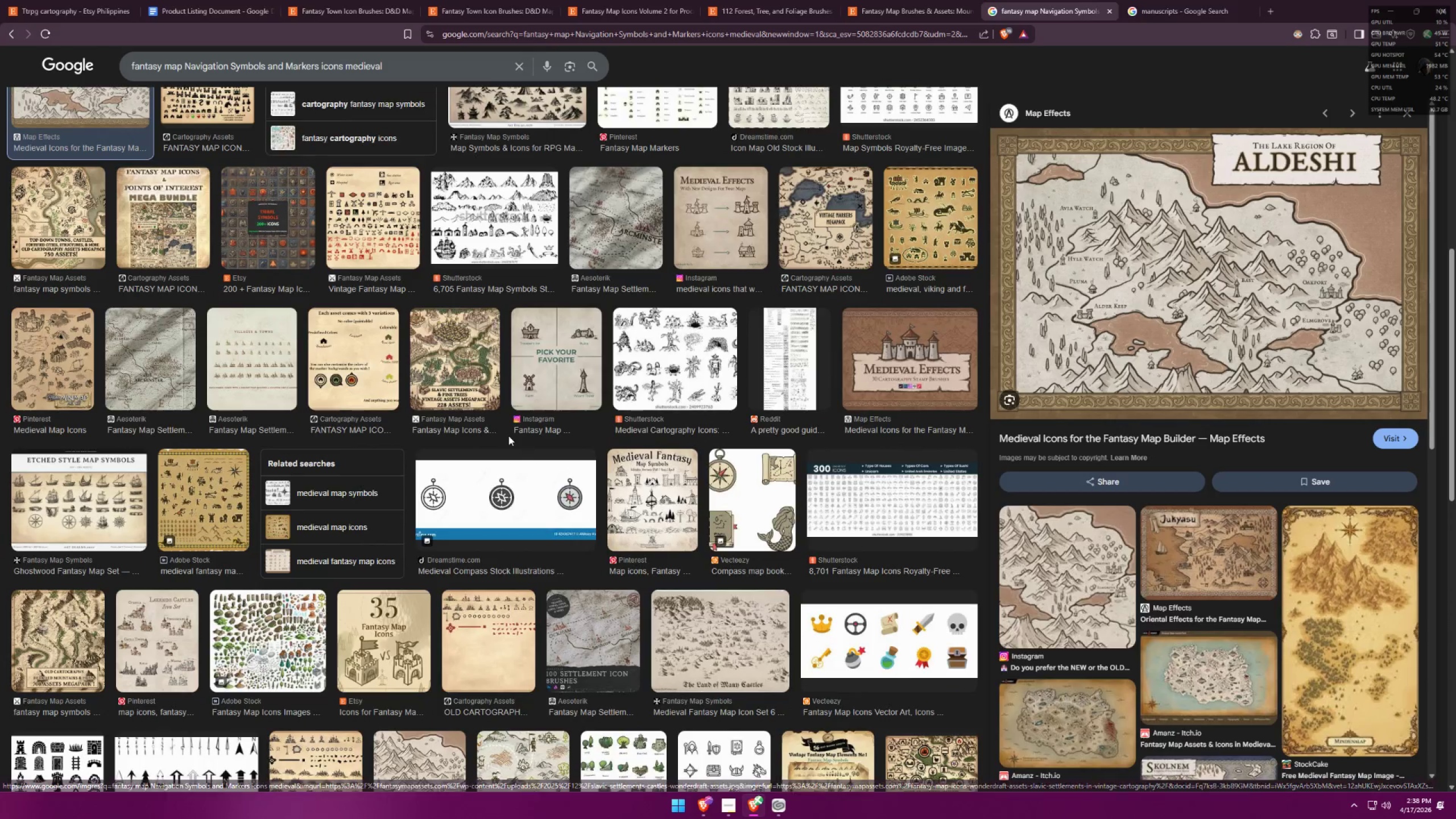 
key(Alt+Tab)
 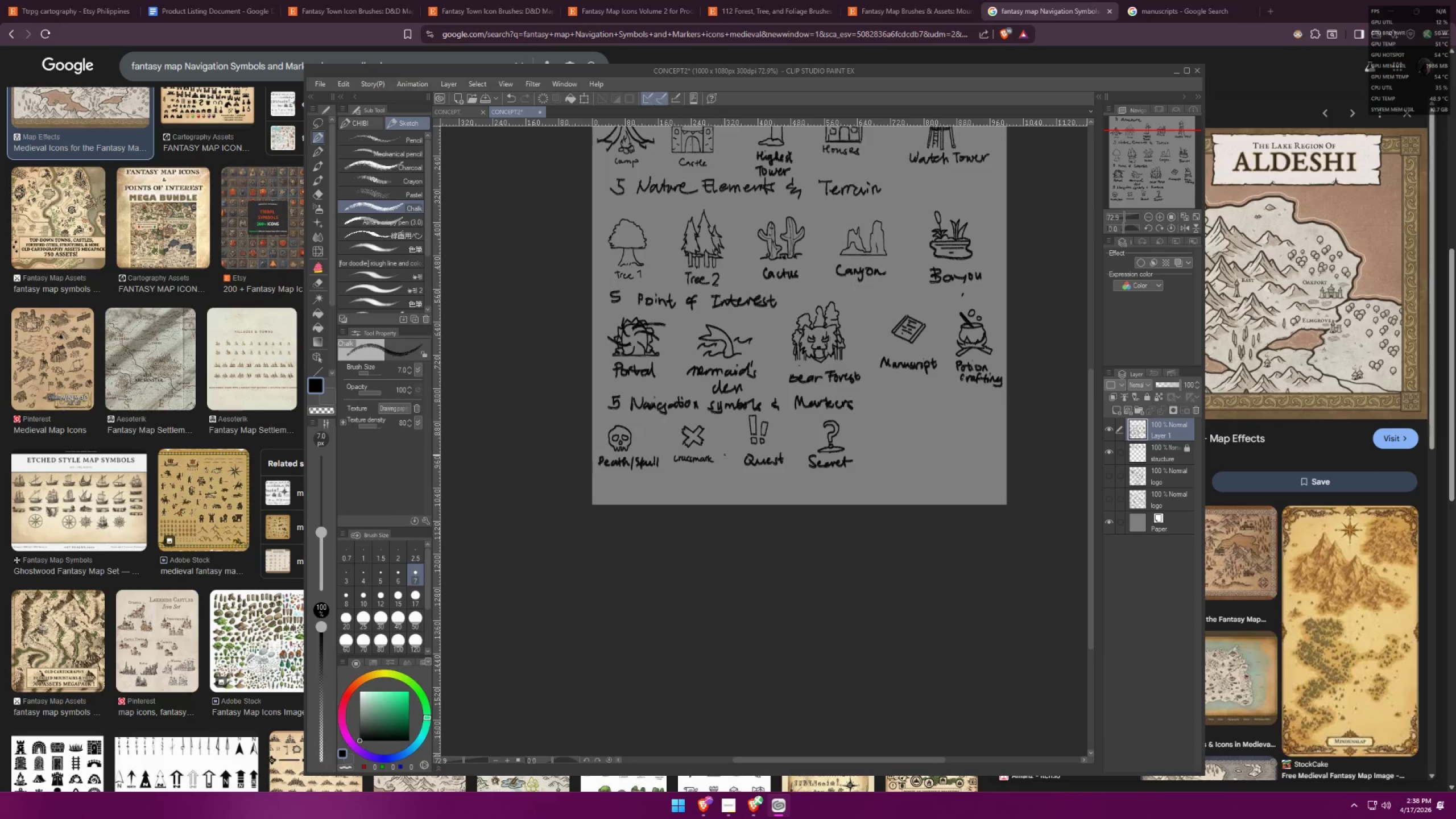 
scroll: coordinate [494, 443], scroll_direction: down, amount: 4.0
 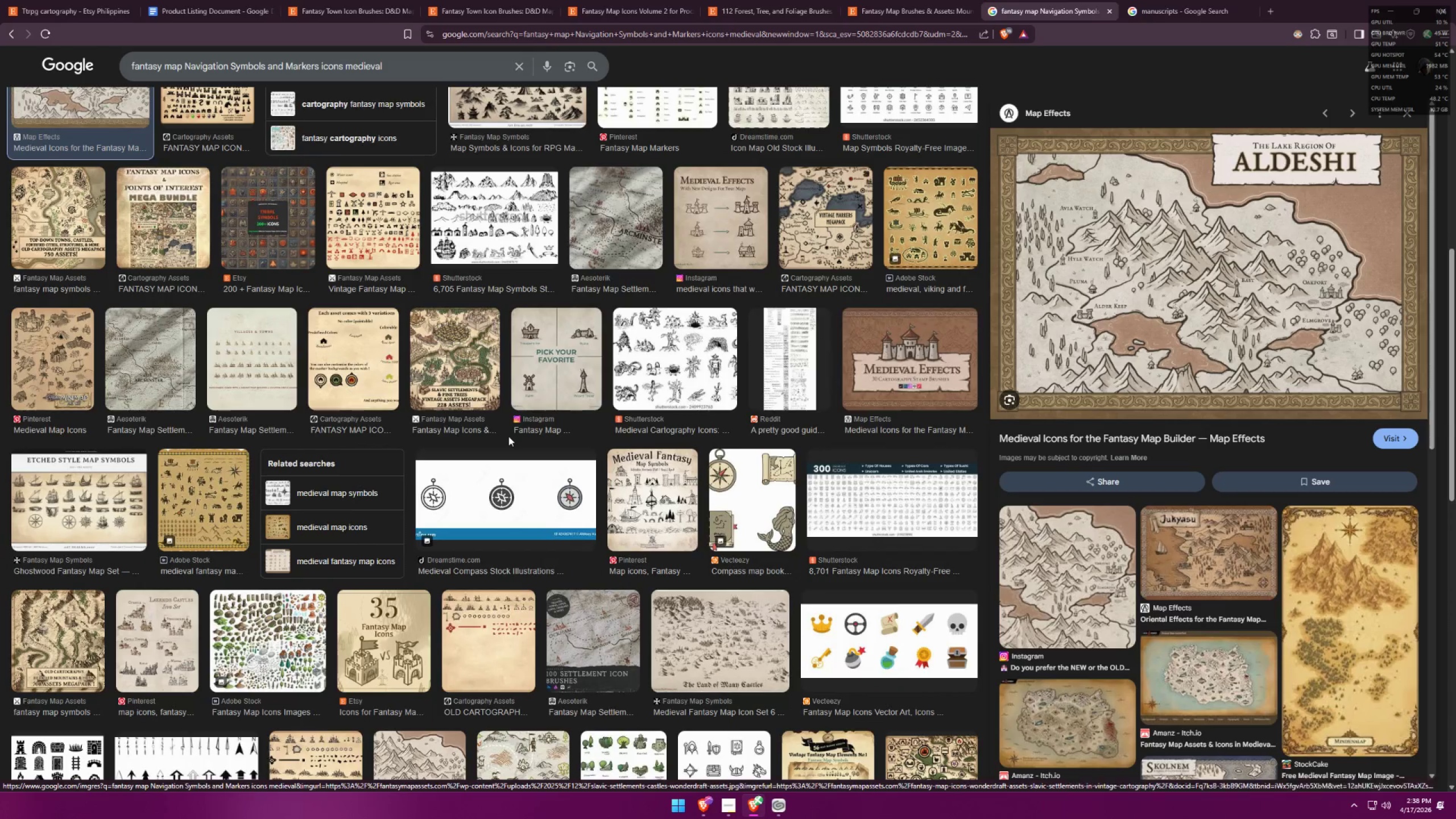 
key(Alt+AltLeft)
 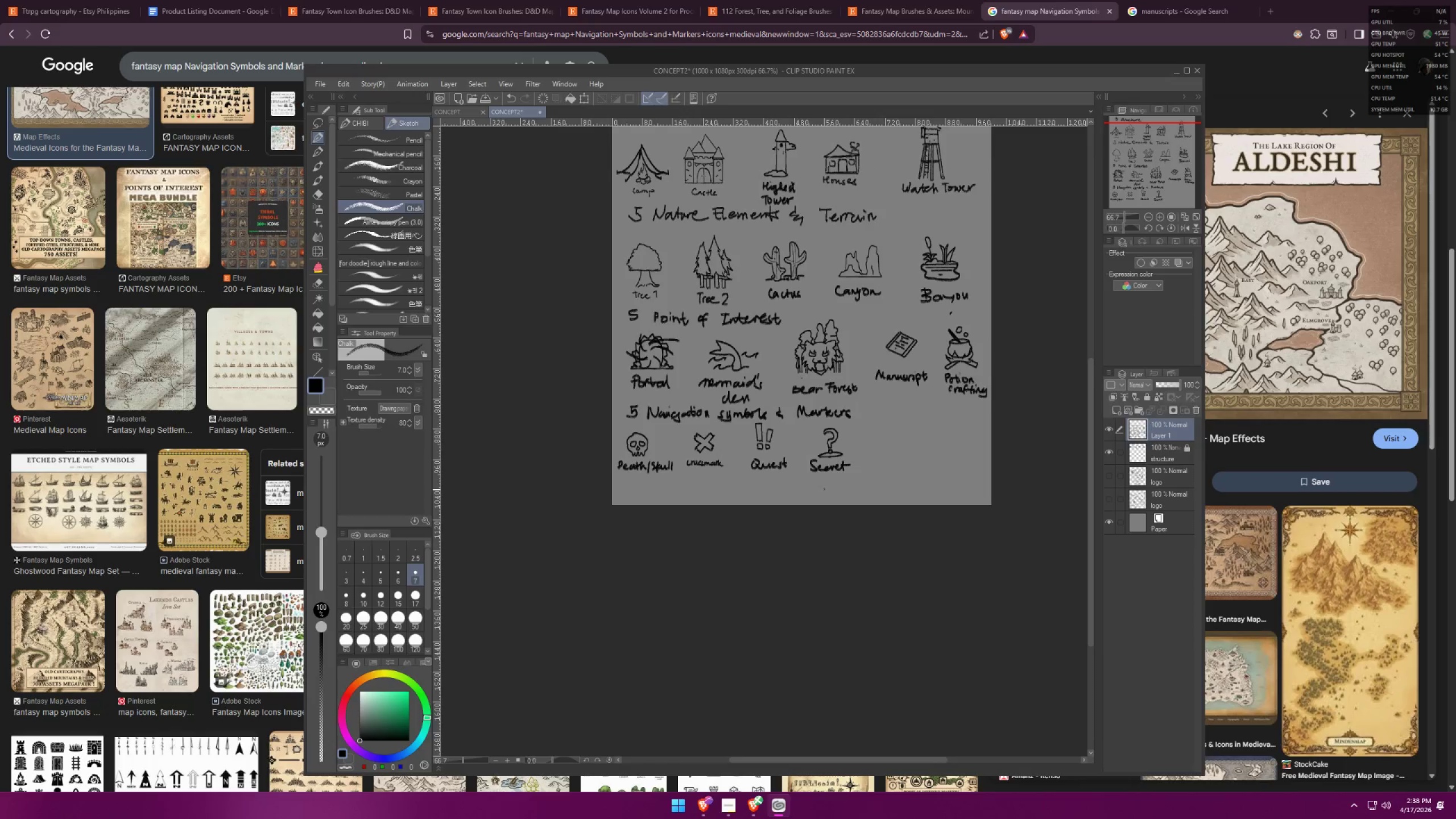 
key(Alt+Tab)
 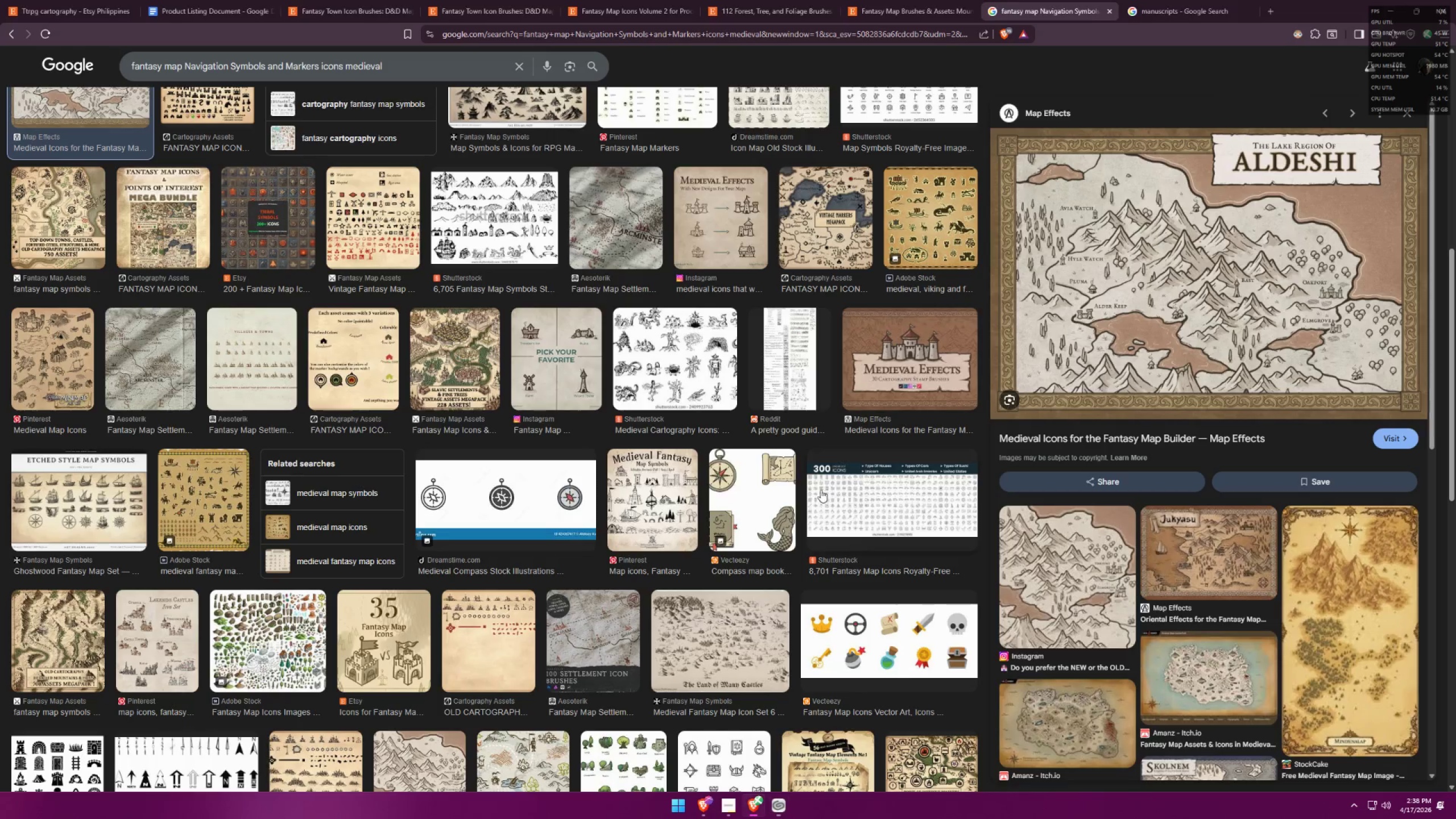 
scroll: coordinate [584, 615], scroll_direction: down, amount: 23.0
 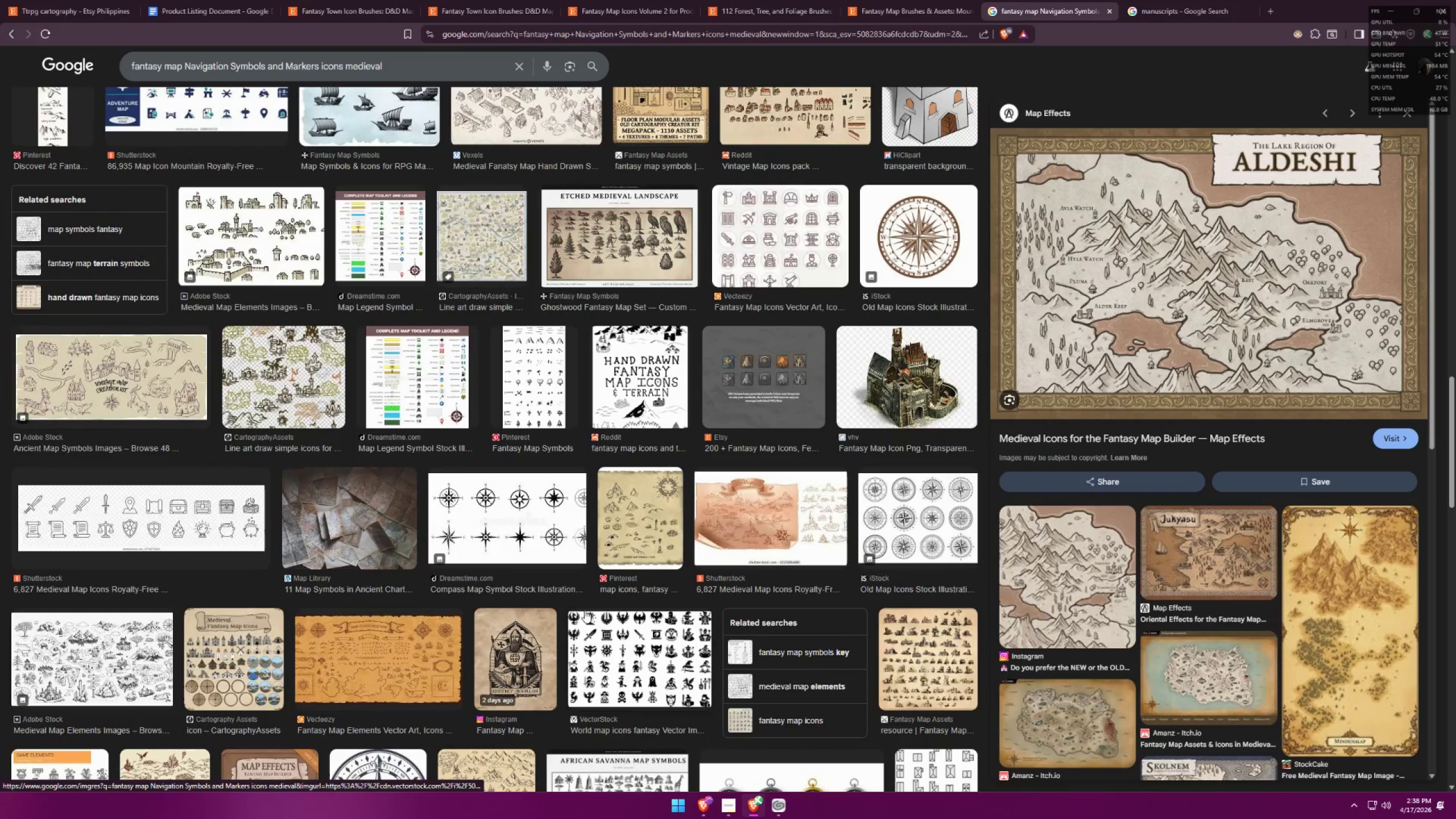 
scroll: coordinate [581, 604], scroll_direction: up, amount: 1.0
 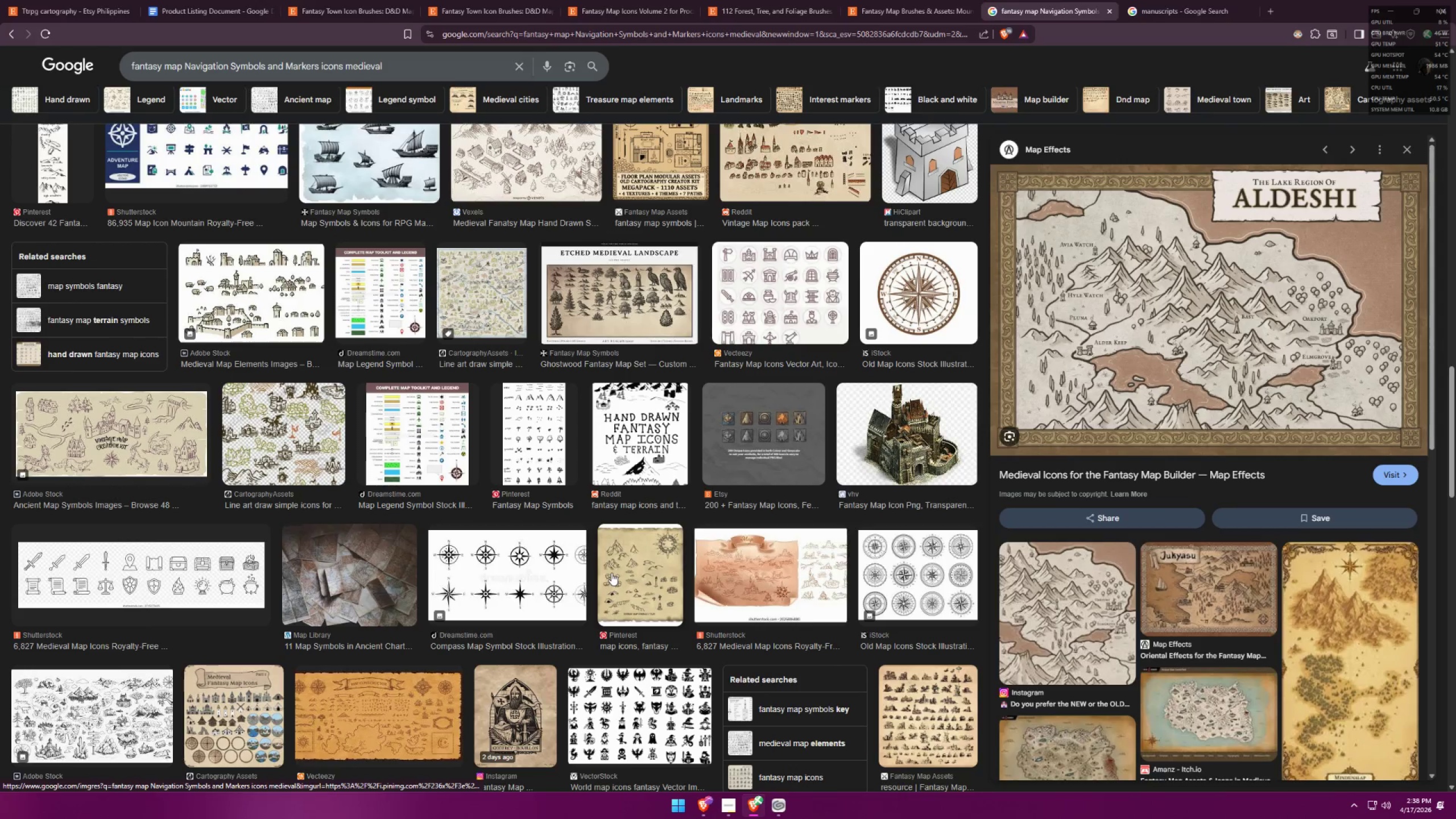 
scroll: coordinate [615, 571], scroll_direction: down, amount: 12.0
 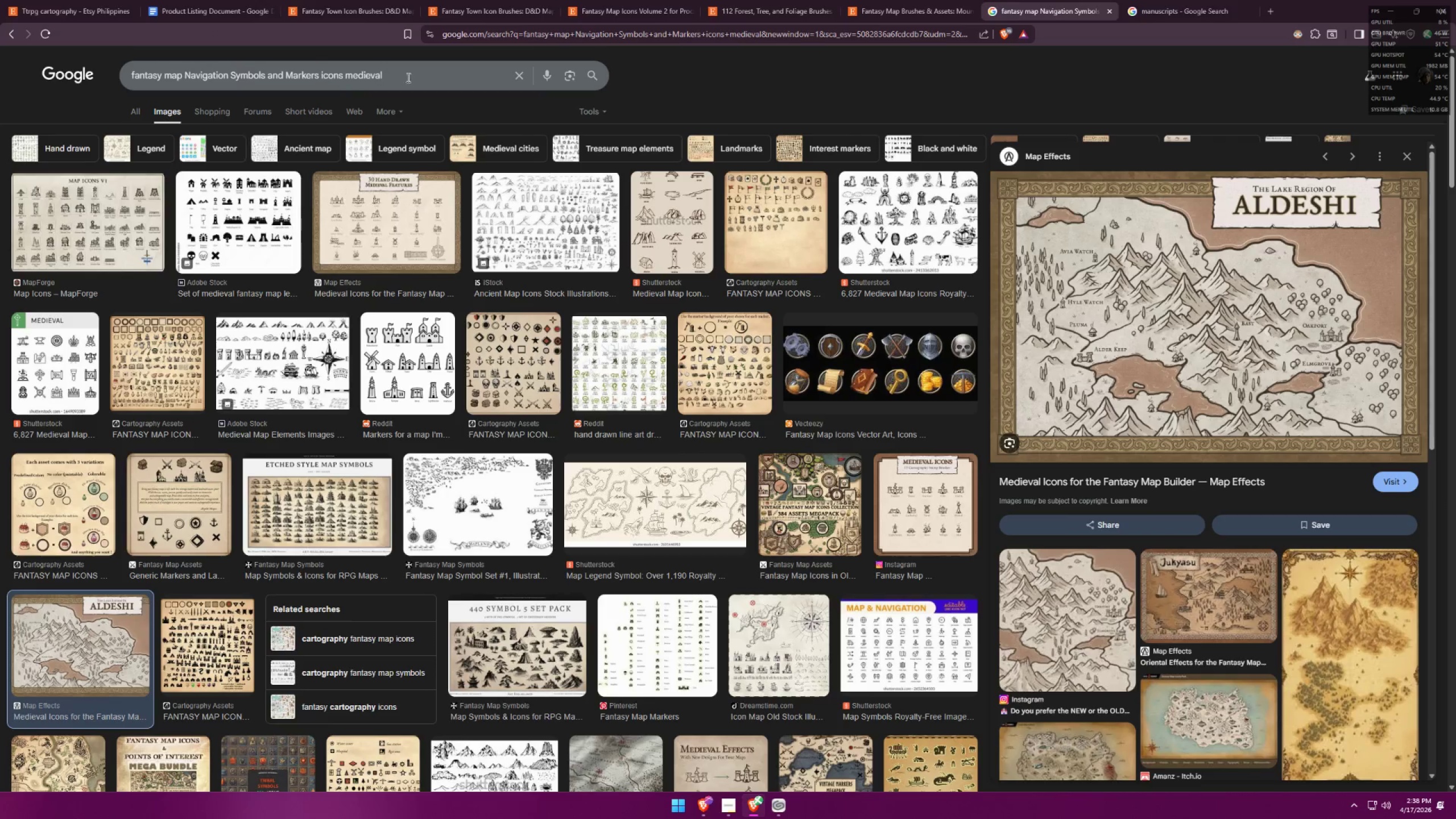 
left_click([1160, 0])
 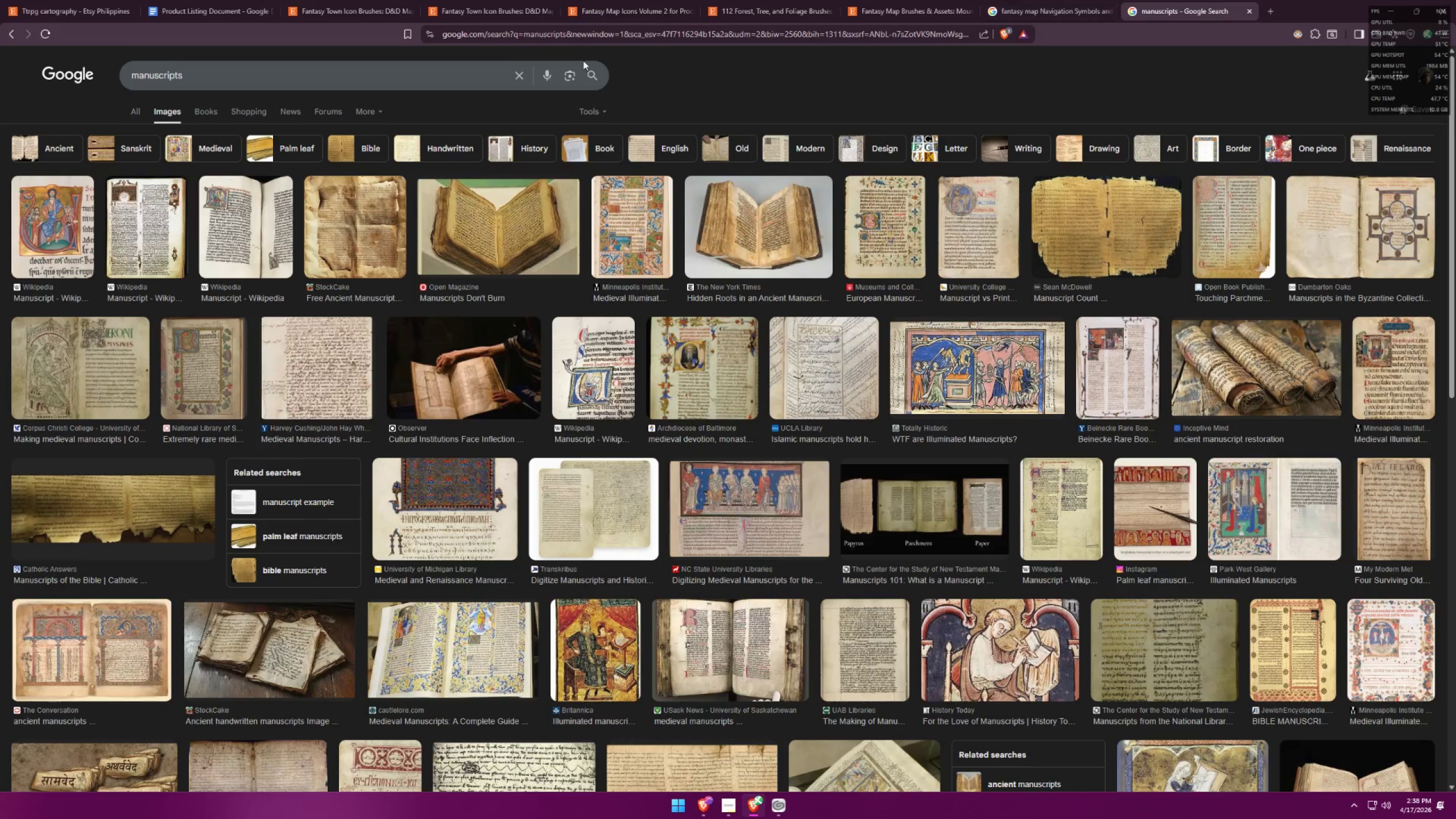 
left_click_drag(start_coordinate=[403, 68], to_coordinate=[0, 59])
 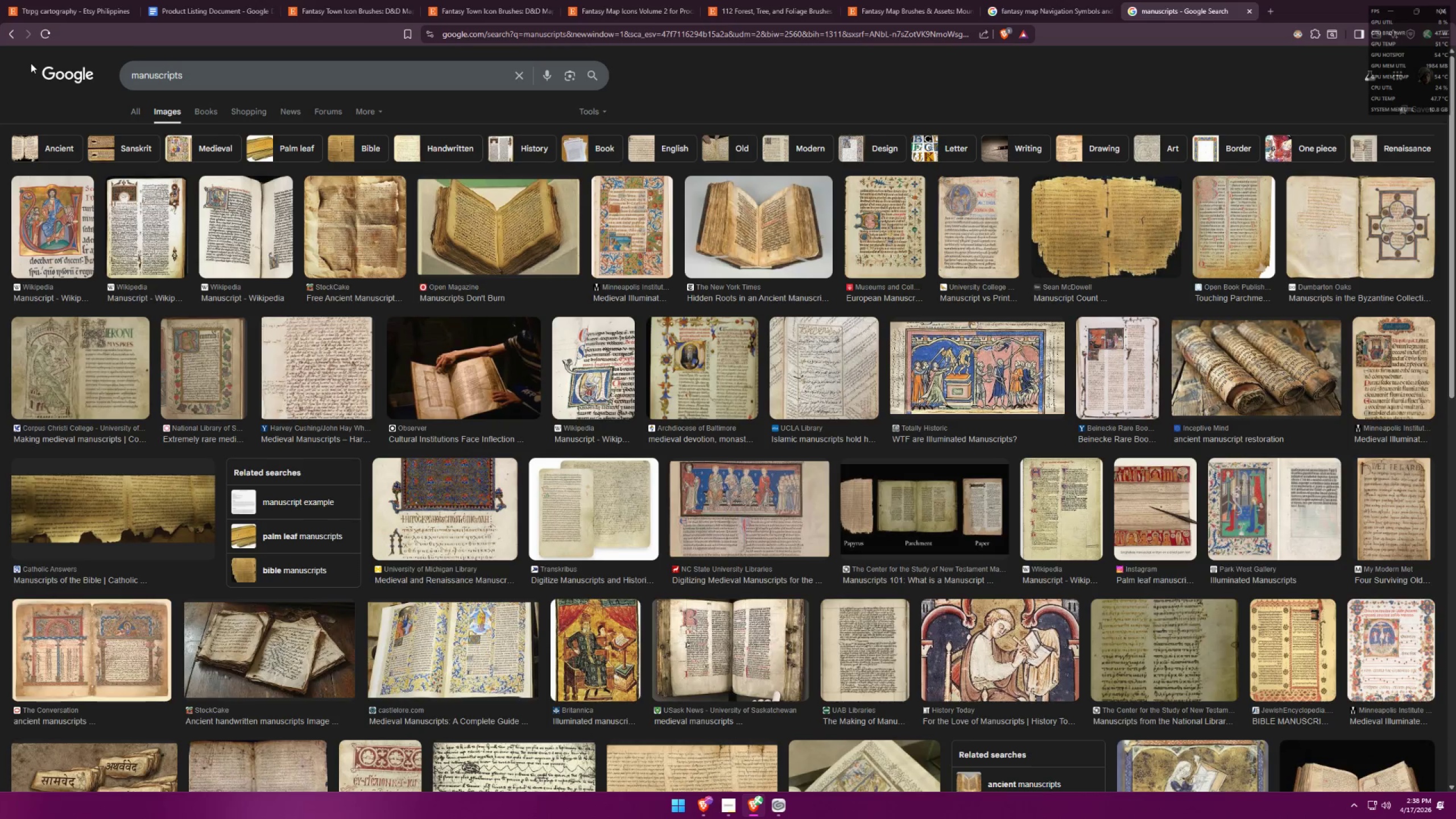 
key(Control+ControlLeft)
 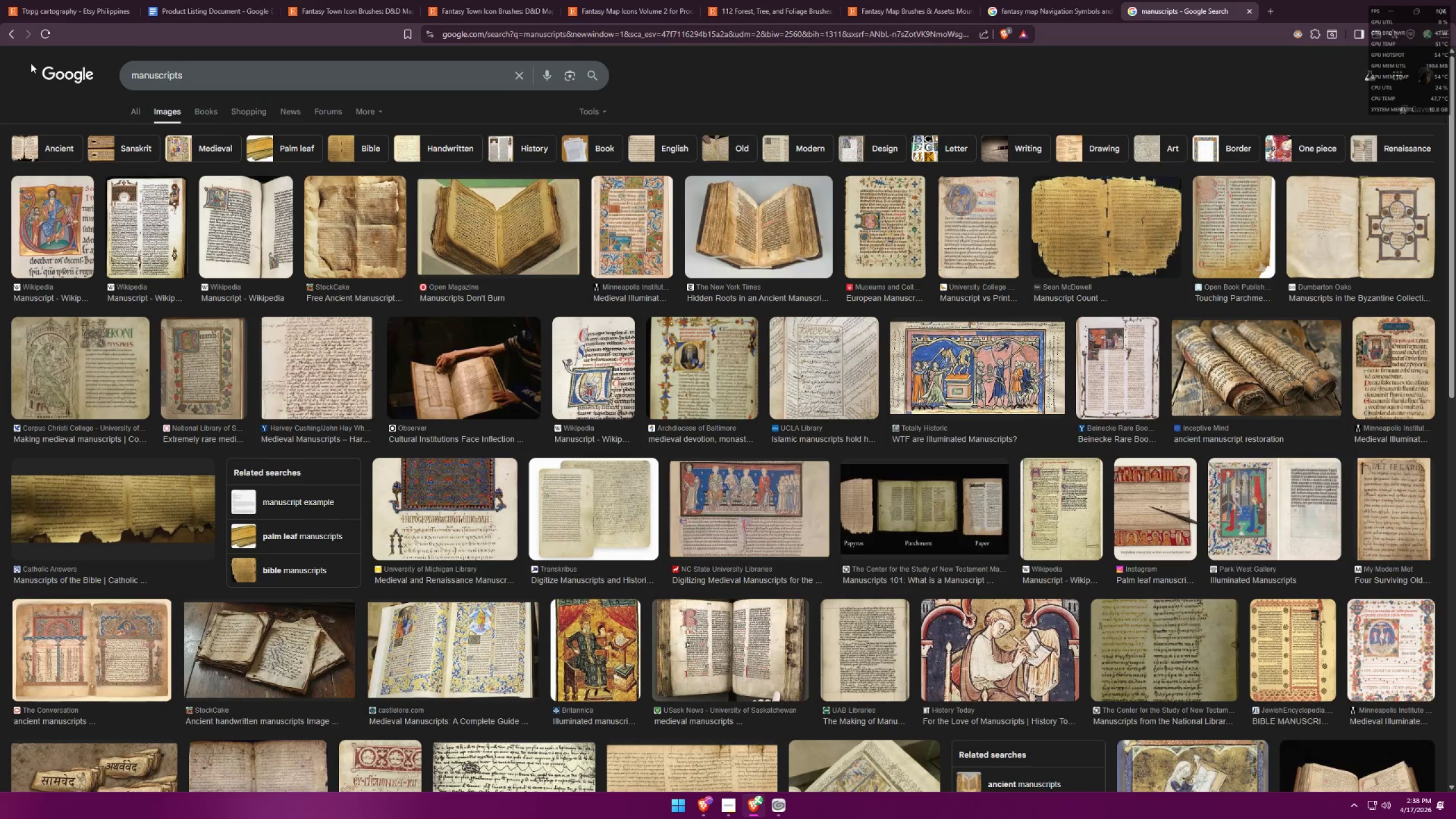 
key(Control+A)
 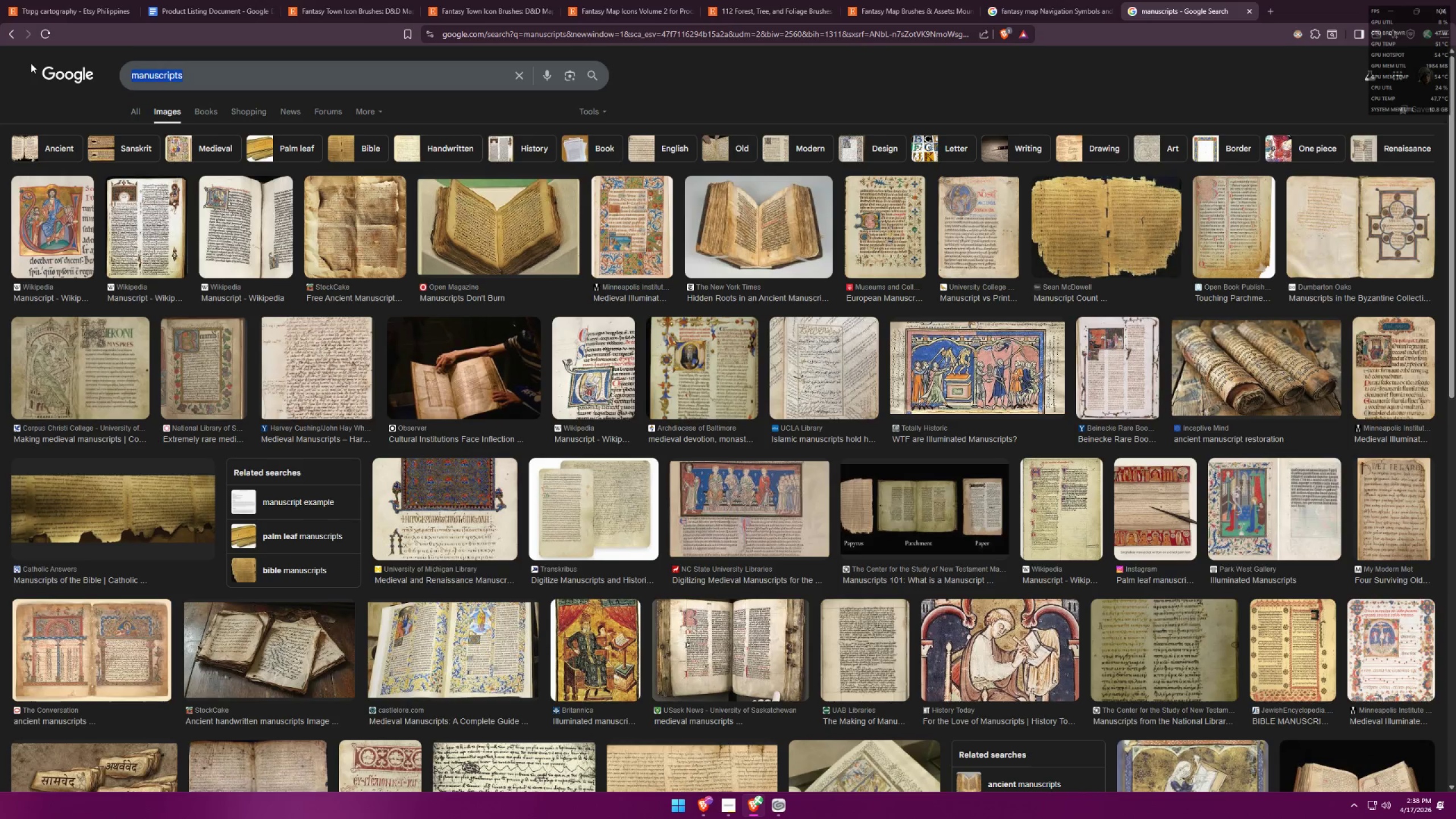 
type(objective icon)
 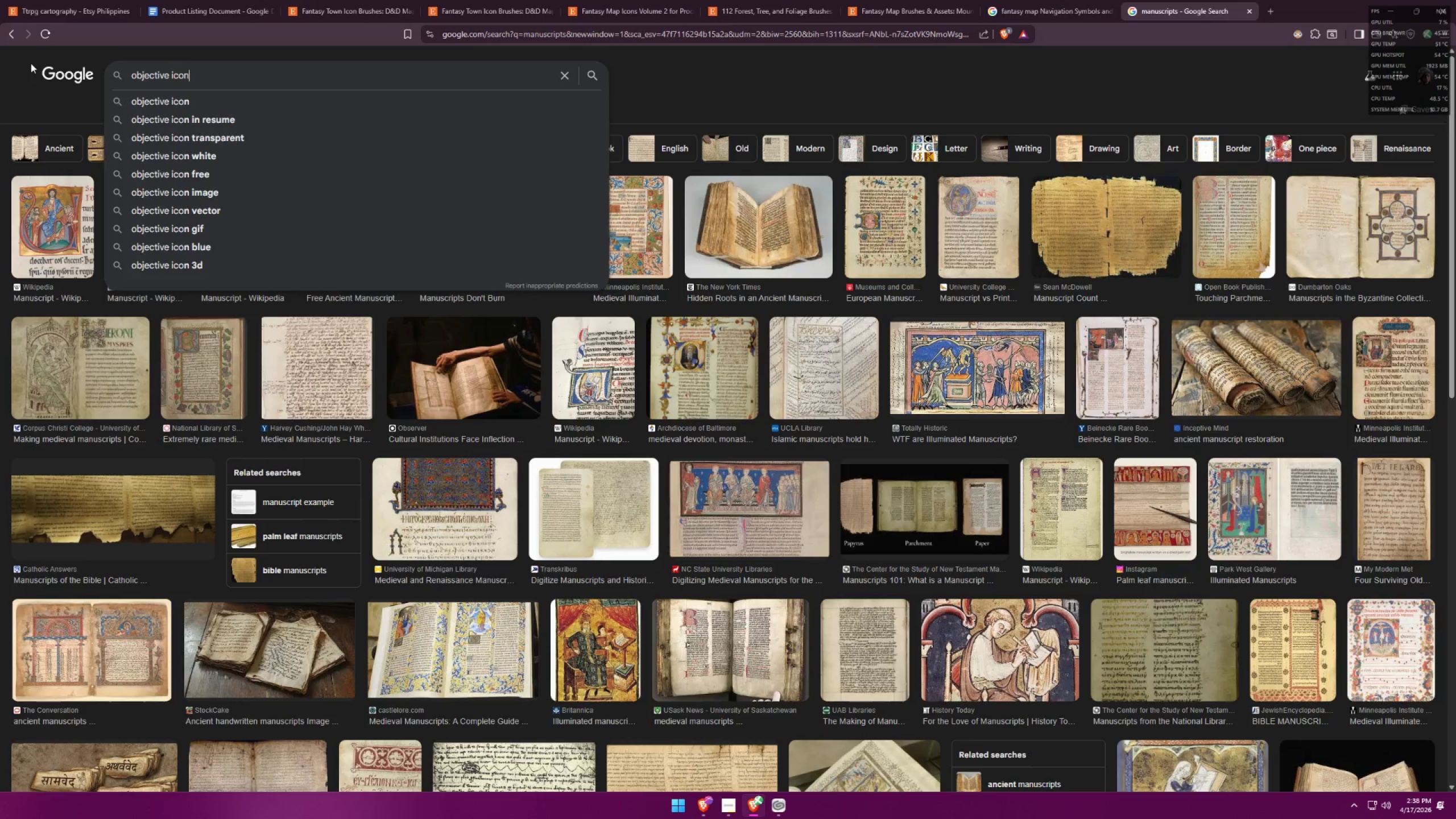 
key(Enter)
 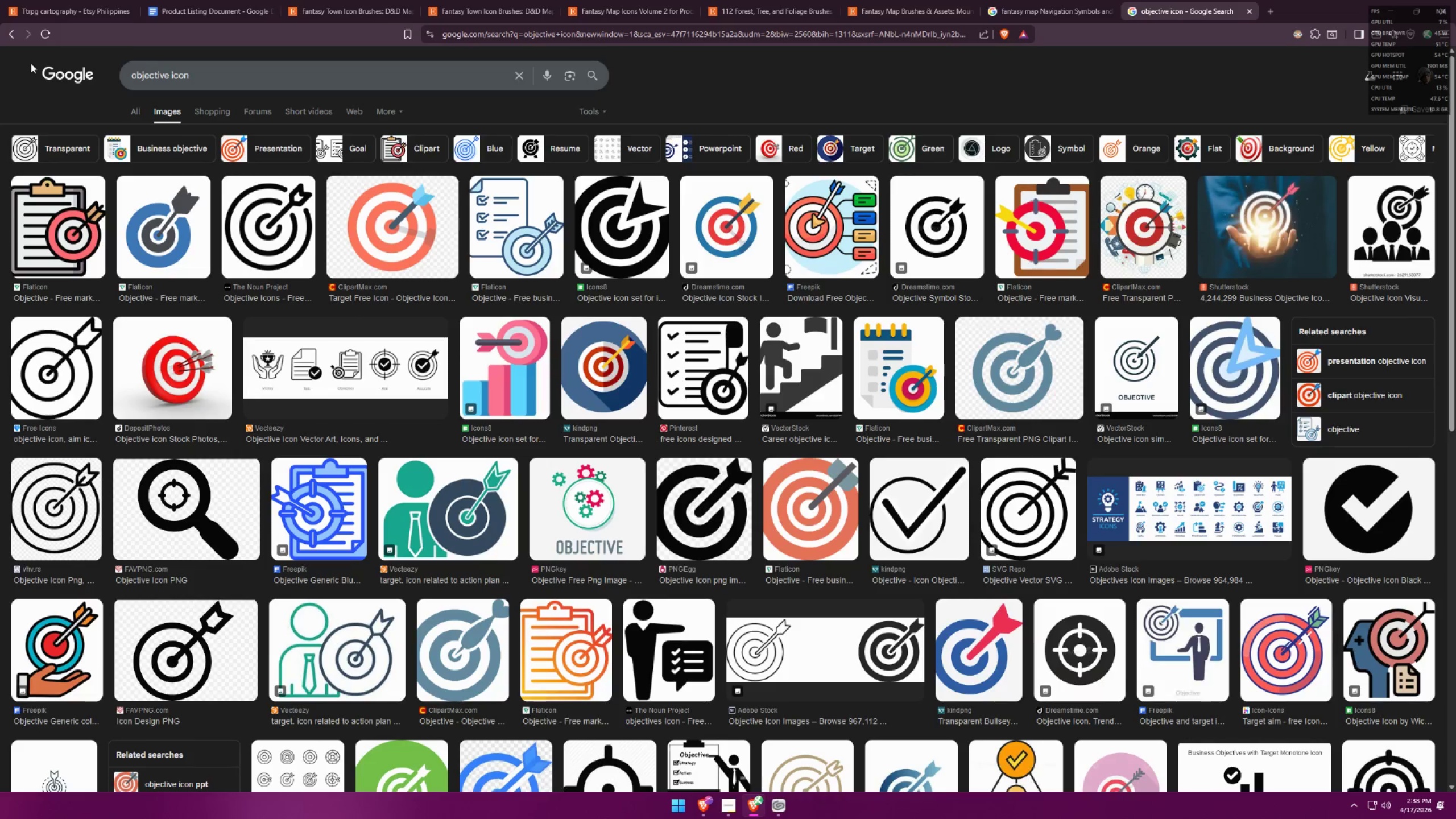 
key(Alt+AltLeft)
 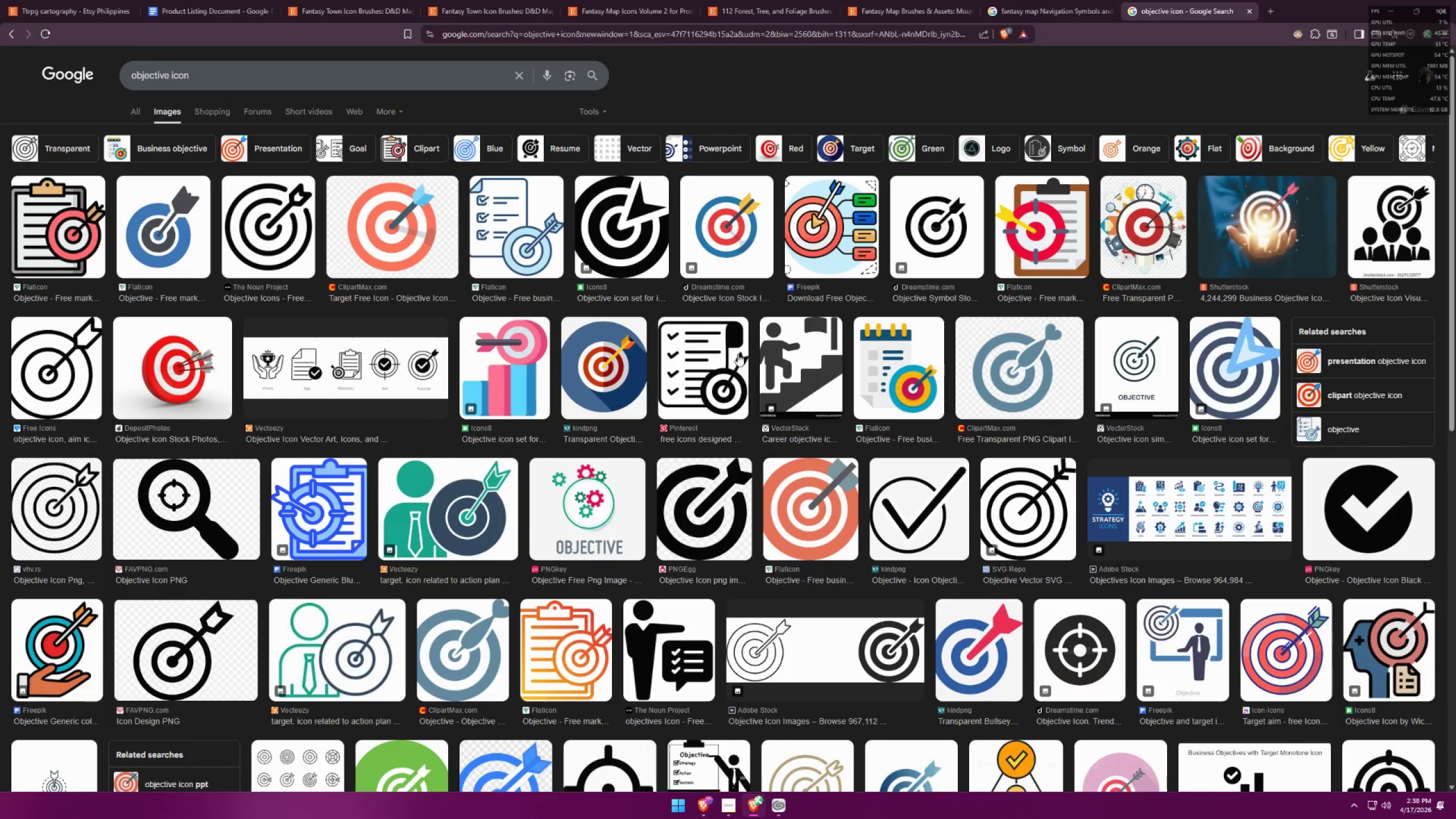 
key(Alt+Tab)
 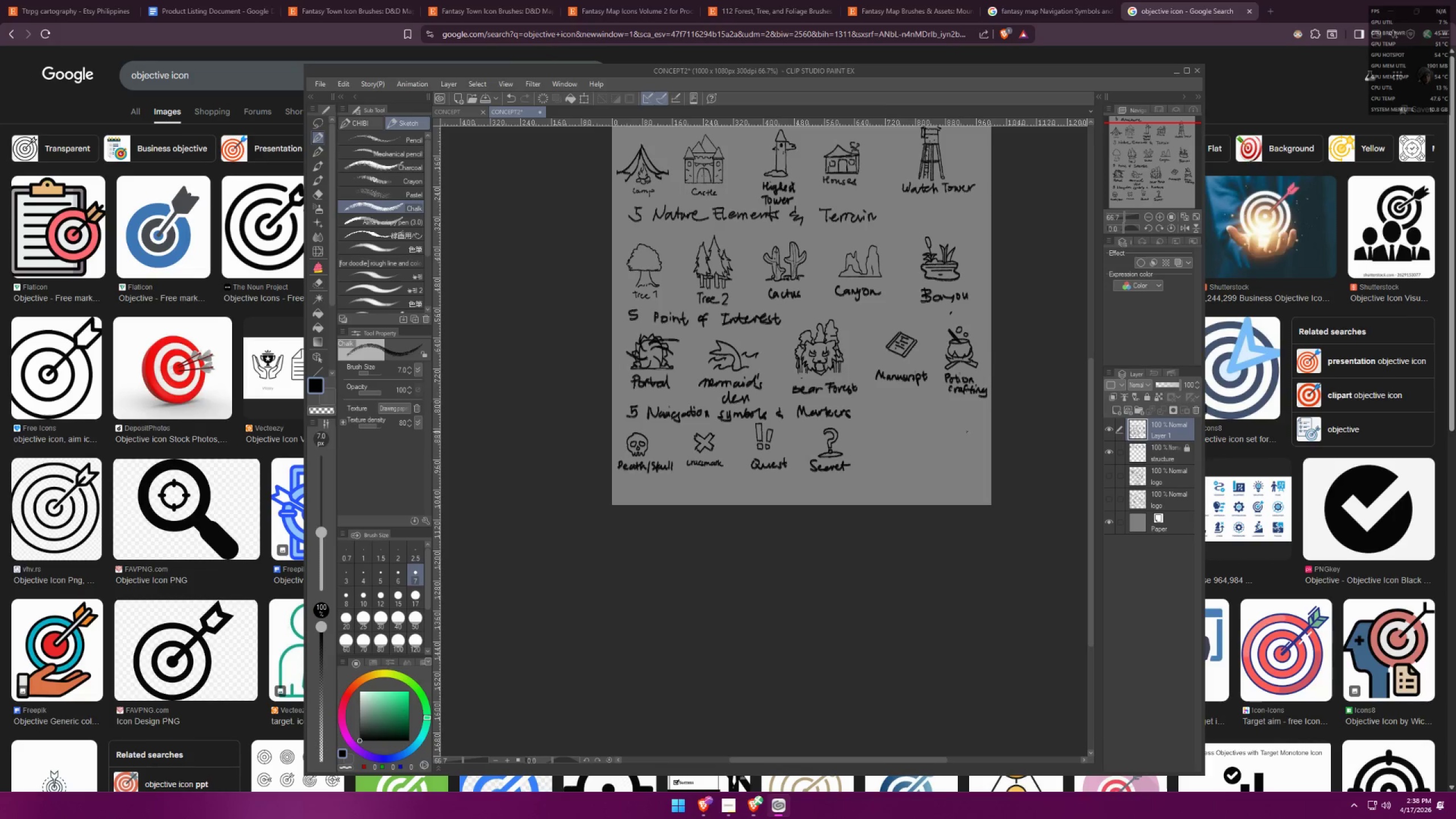 
key(Alt+AltLeft)
 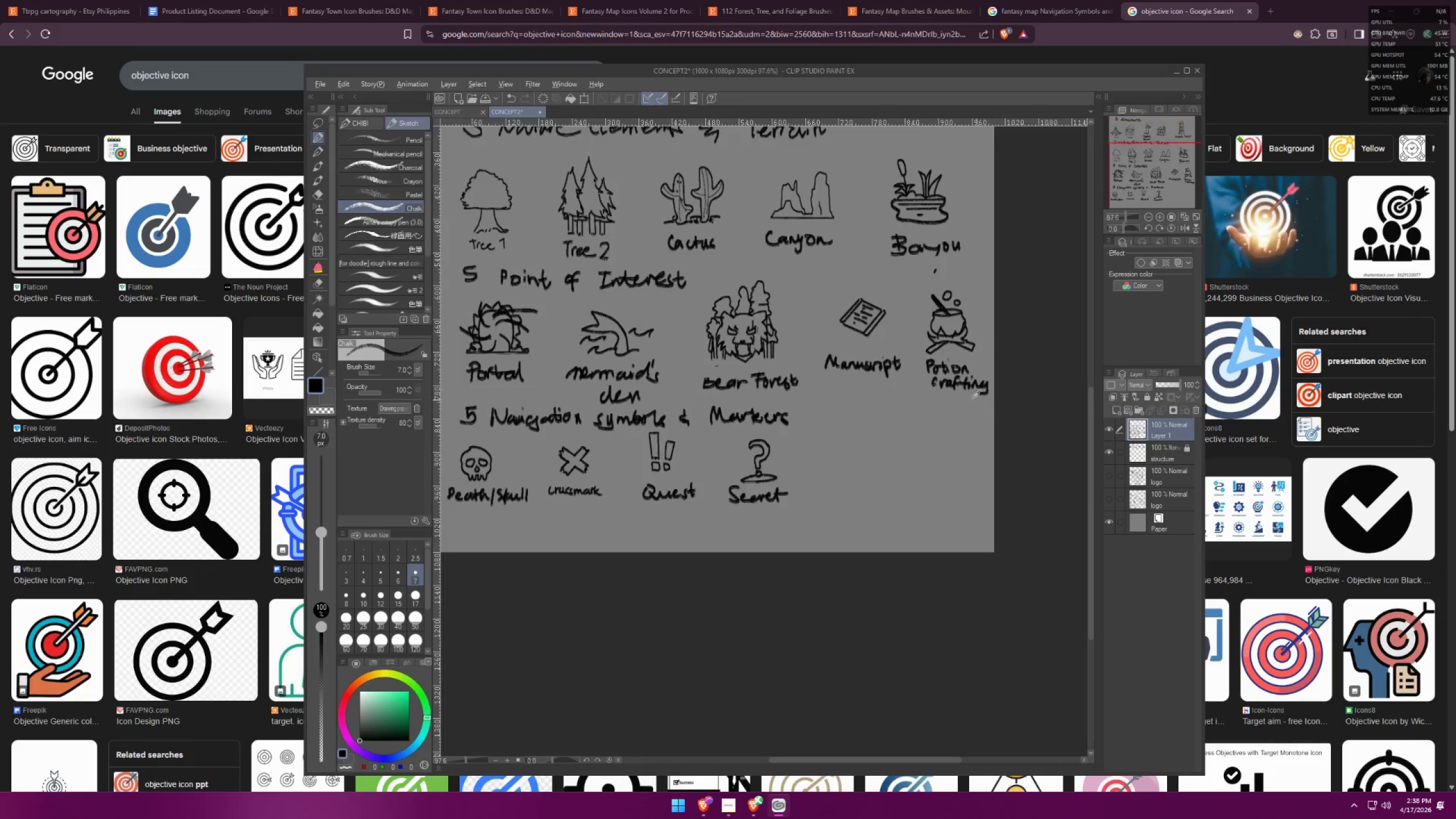 
key(Alt+Tab)
 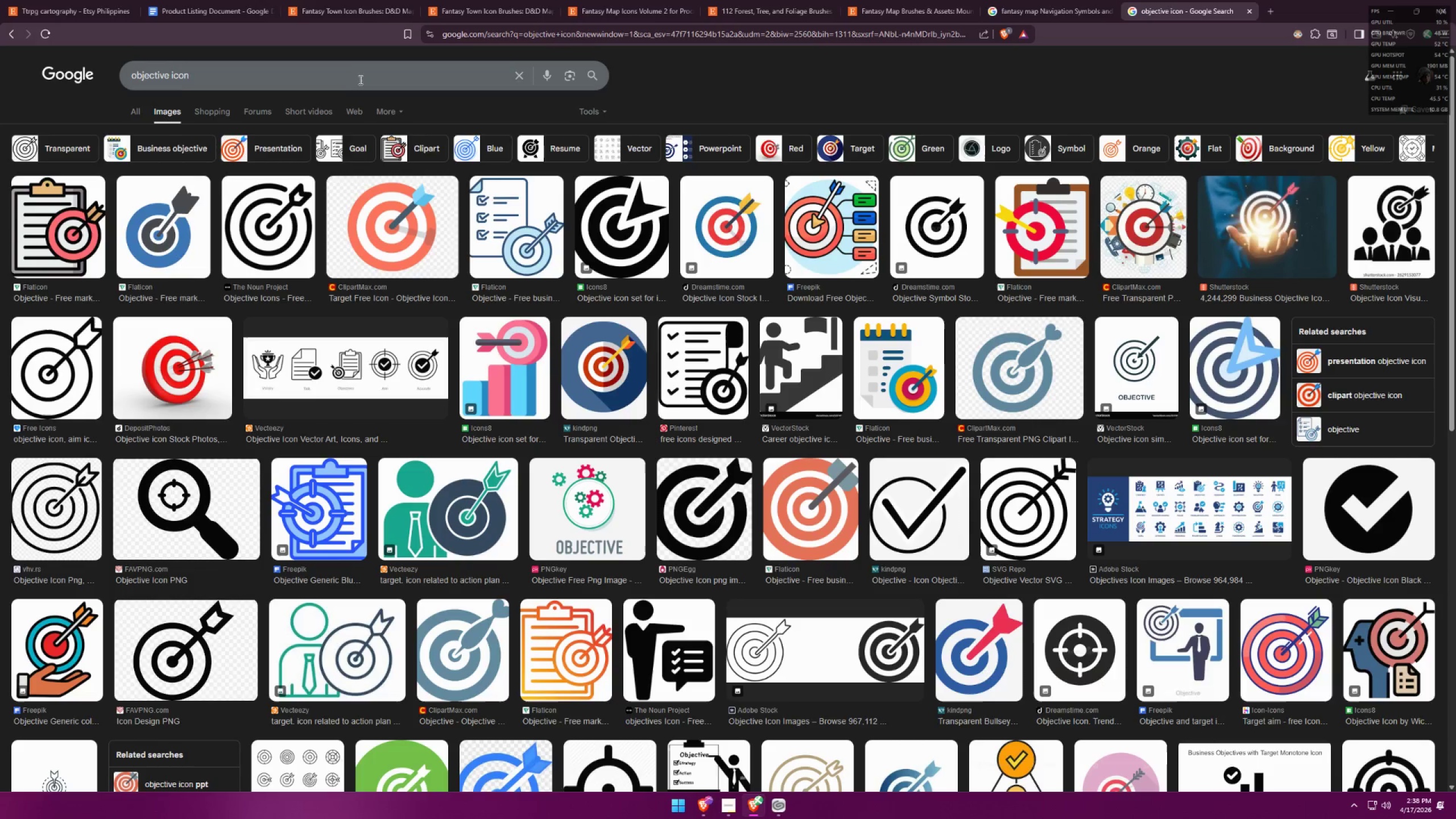 
scroll: coordinate [984, 403], scroll_direction: up, amount: 4.0
 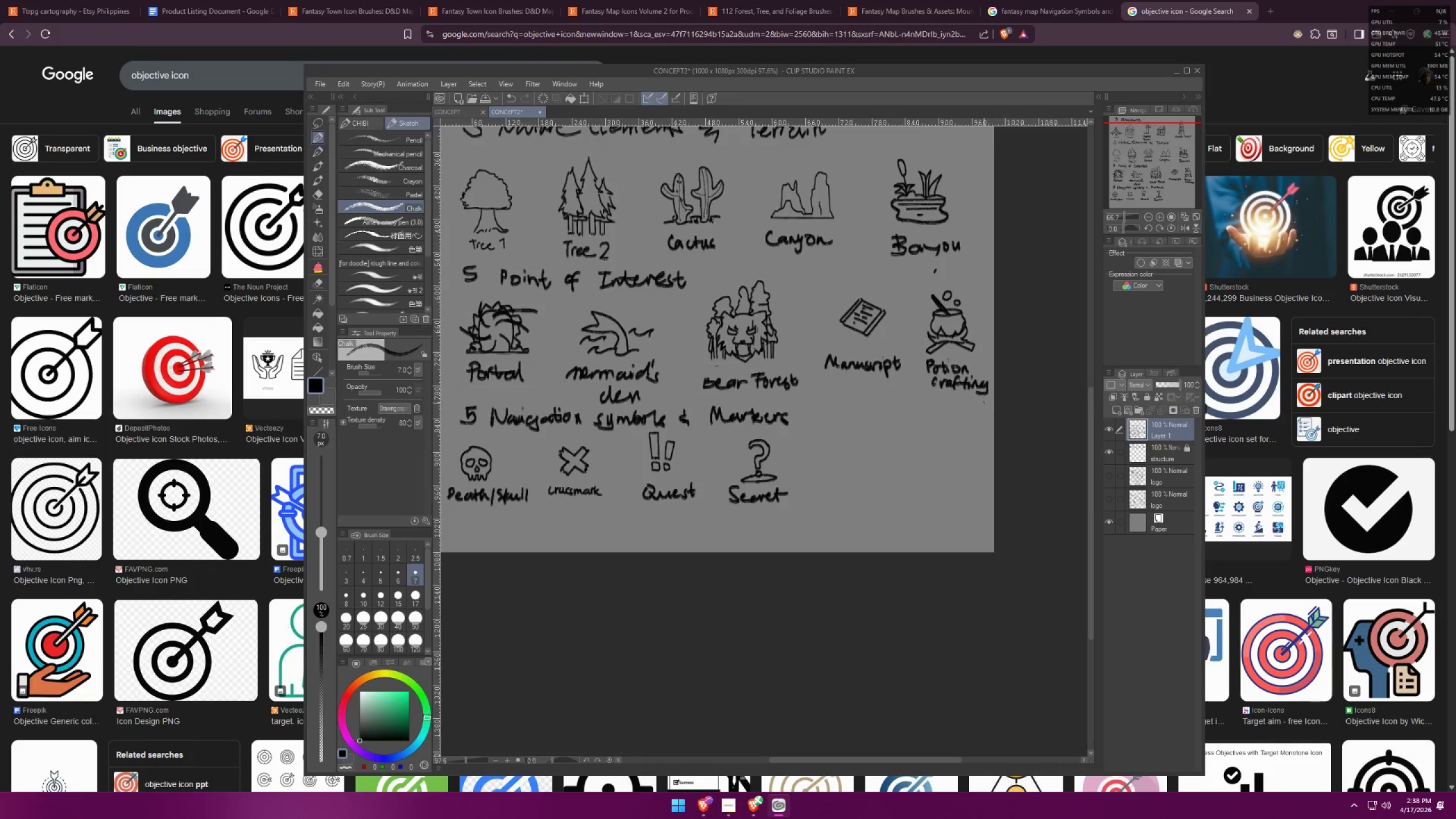 
type( nme)
key(Backspace)
key(Backspace)
type( medieval)
 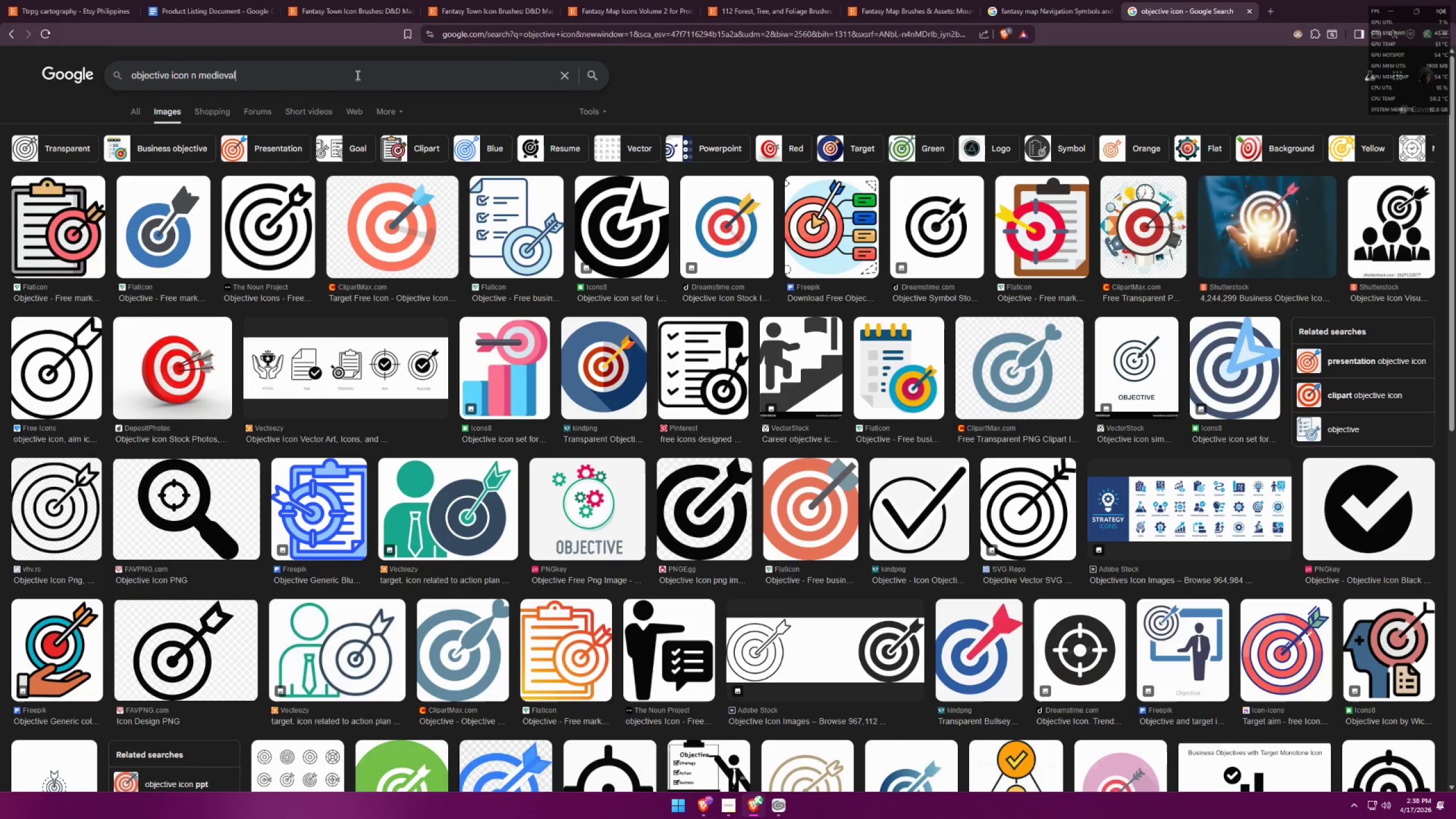 
key(Enter)
 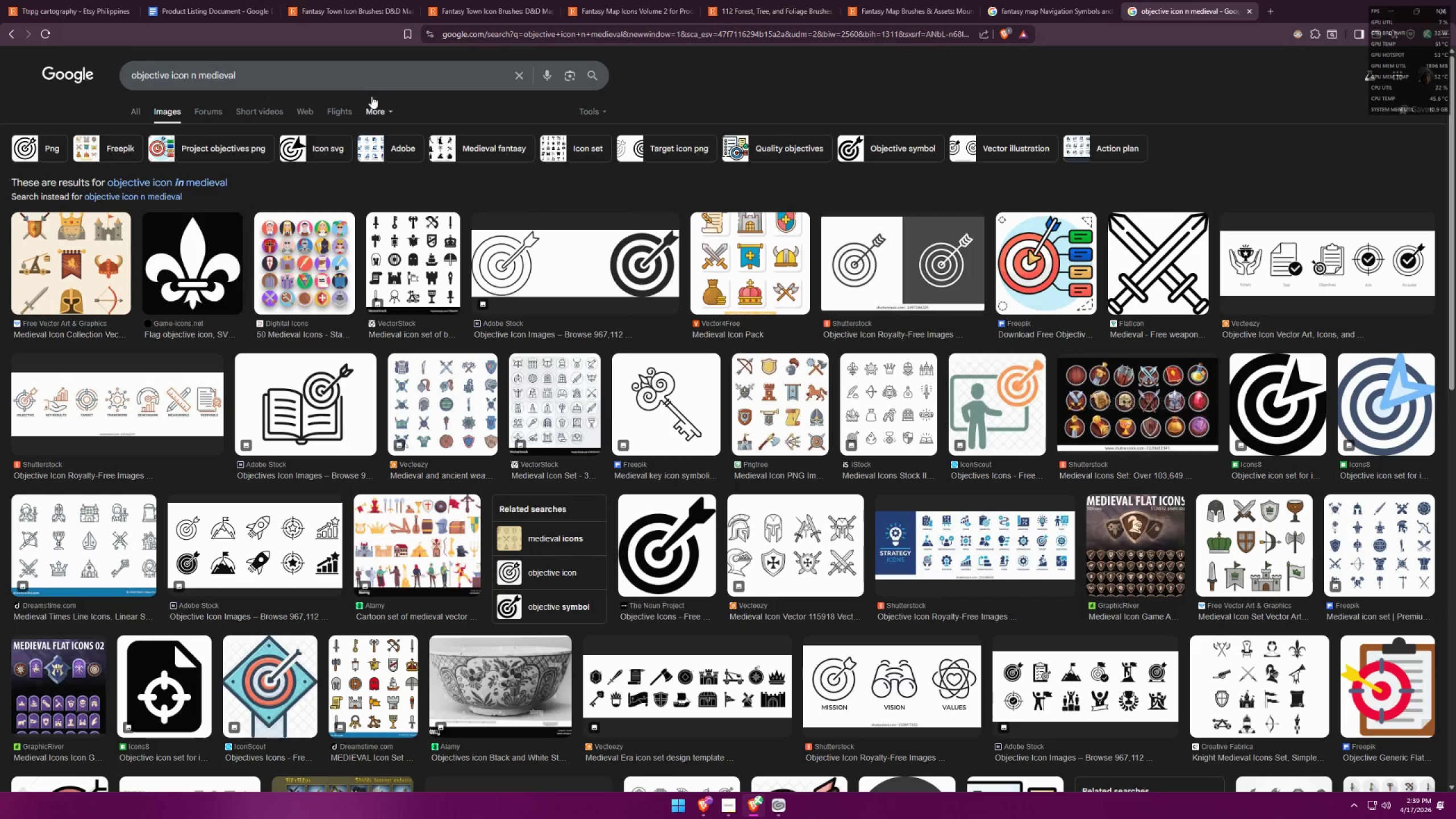 
key(Alt+AltLeft)
 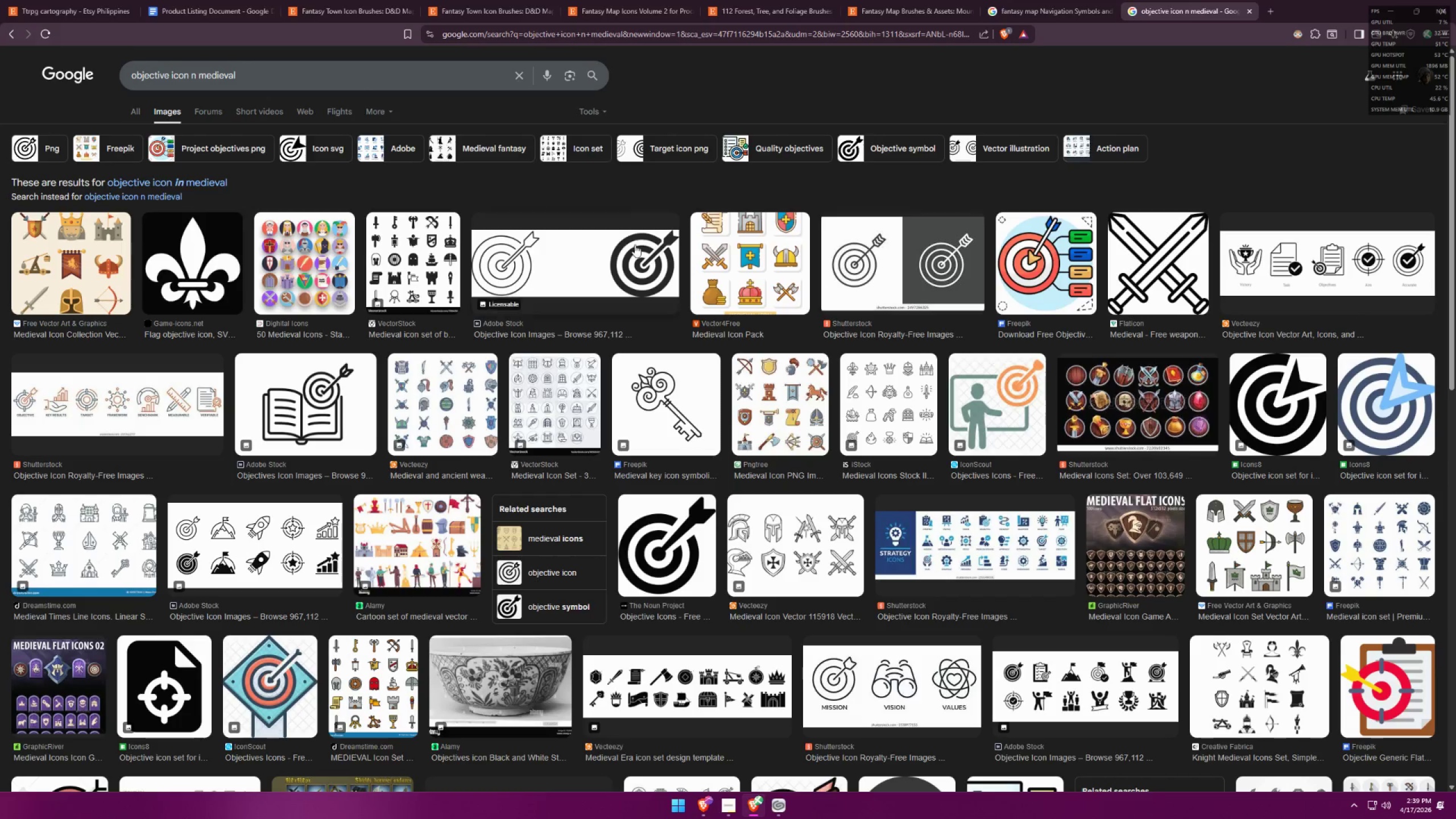 
key(Alt+Tab)
 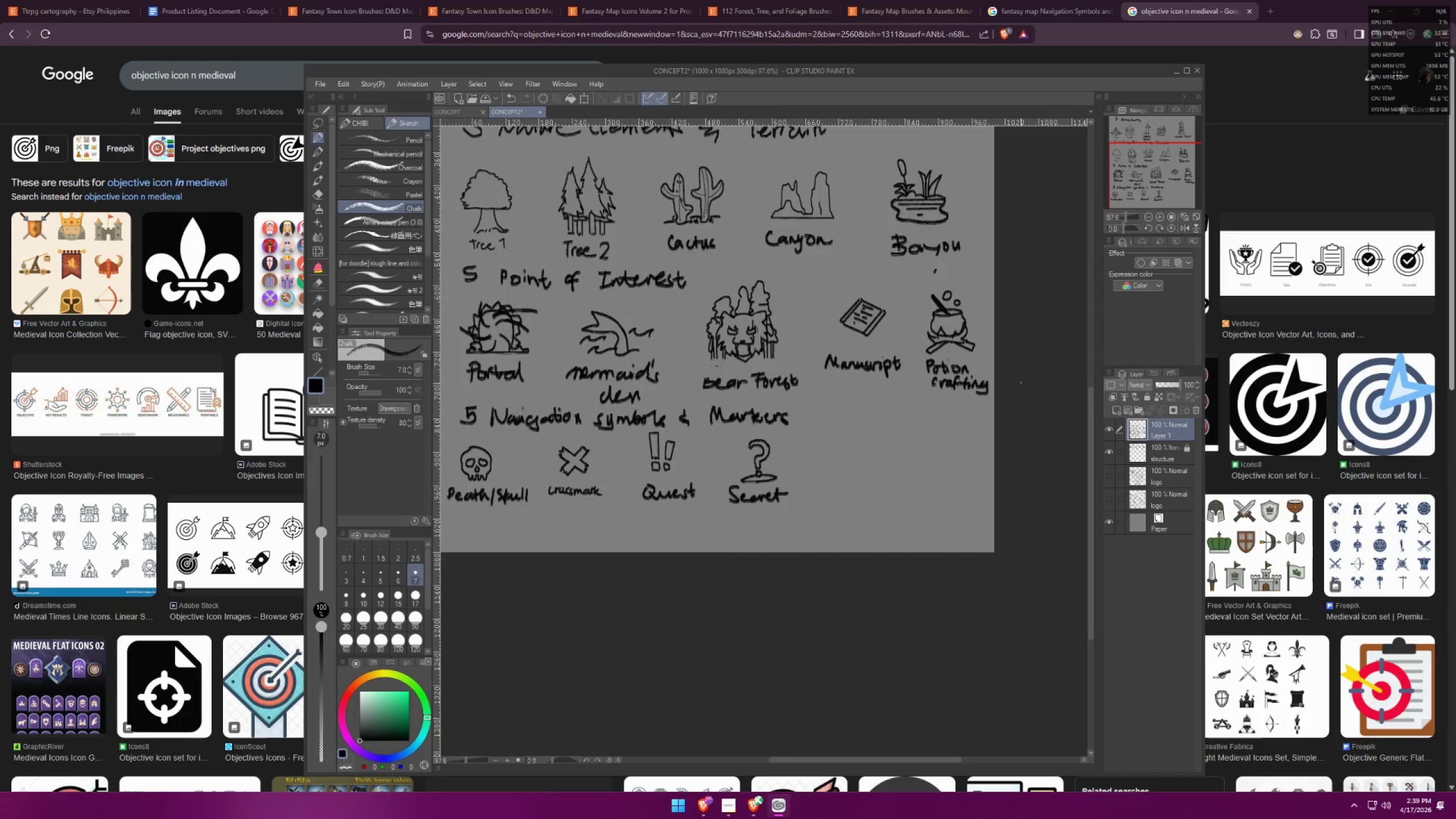 
left_click_drag(start_coordinate=[806, 462], to_coordinate=[919, 524])
 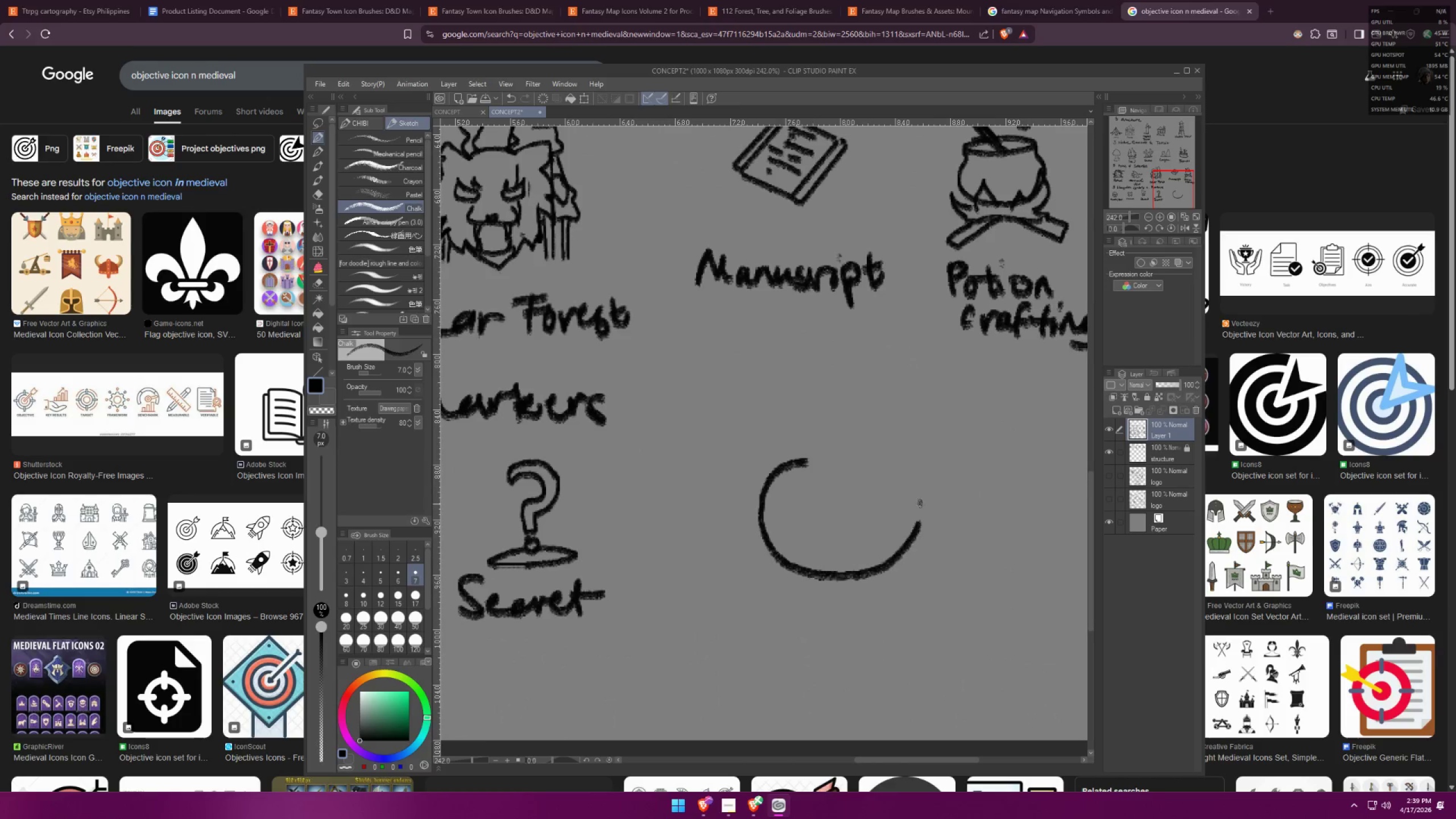 
scroll: coordinate [720, 530], scroll_direction: up, amount: 12.0
 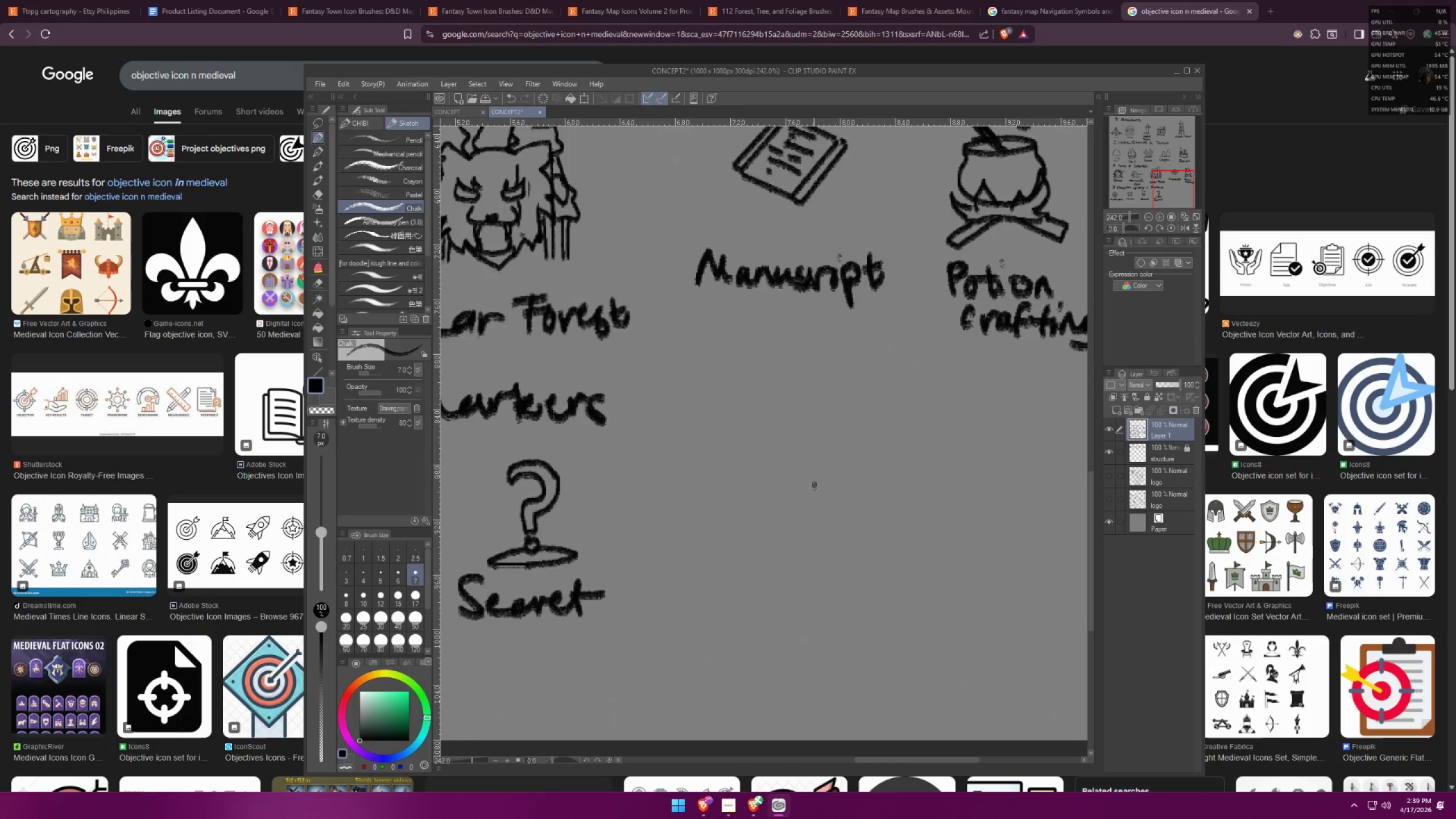 
key(Control+ControlLeft)
 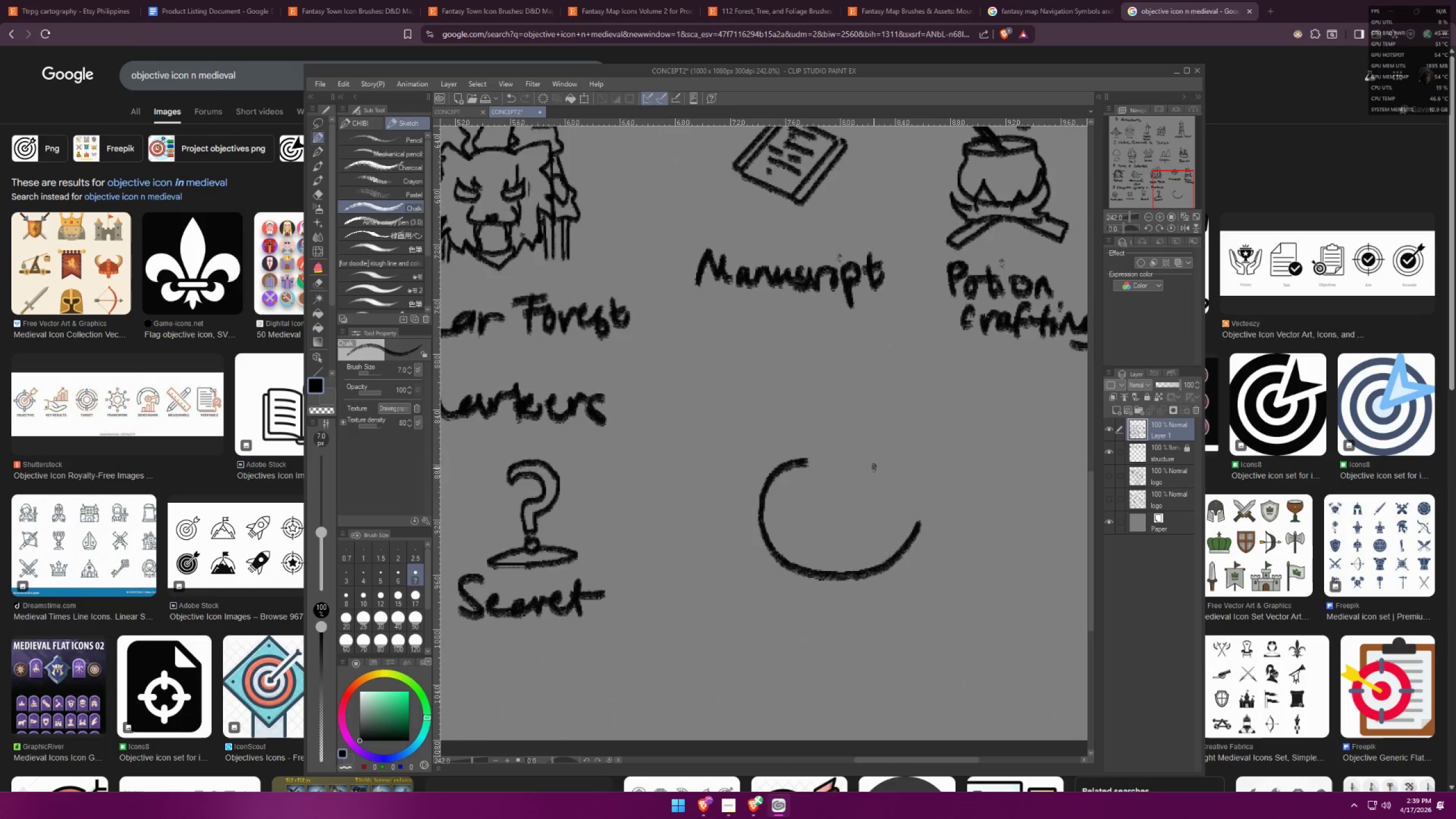 
key(Control+Z)
 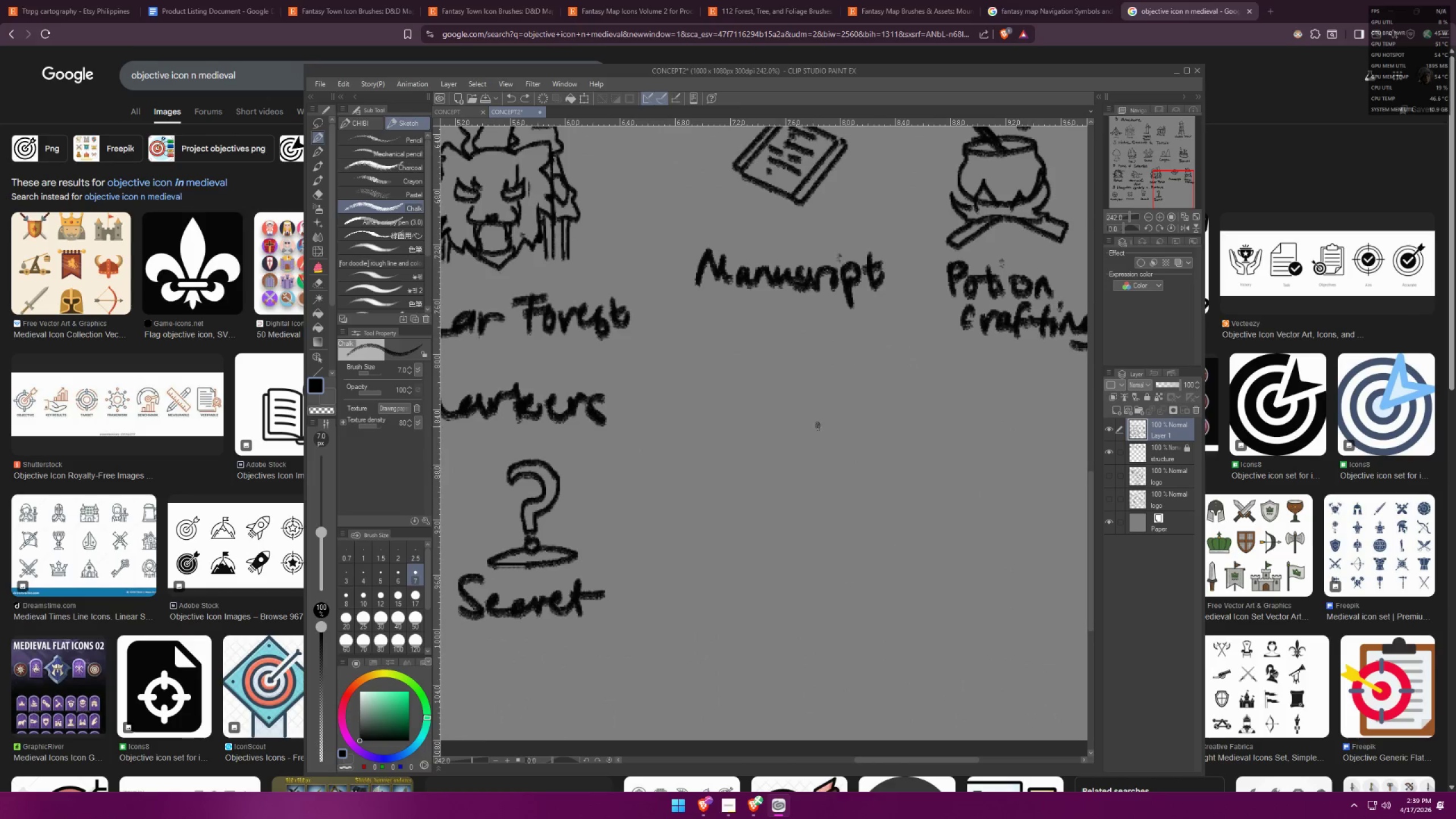 
left_click_drag(start_coordinate=[813, 427], to_coordinate=[816, 408])
 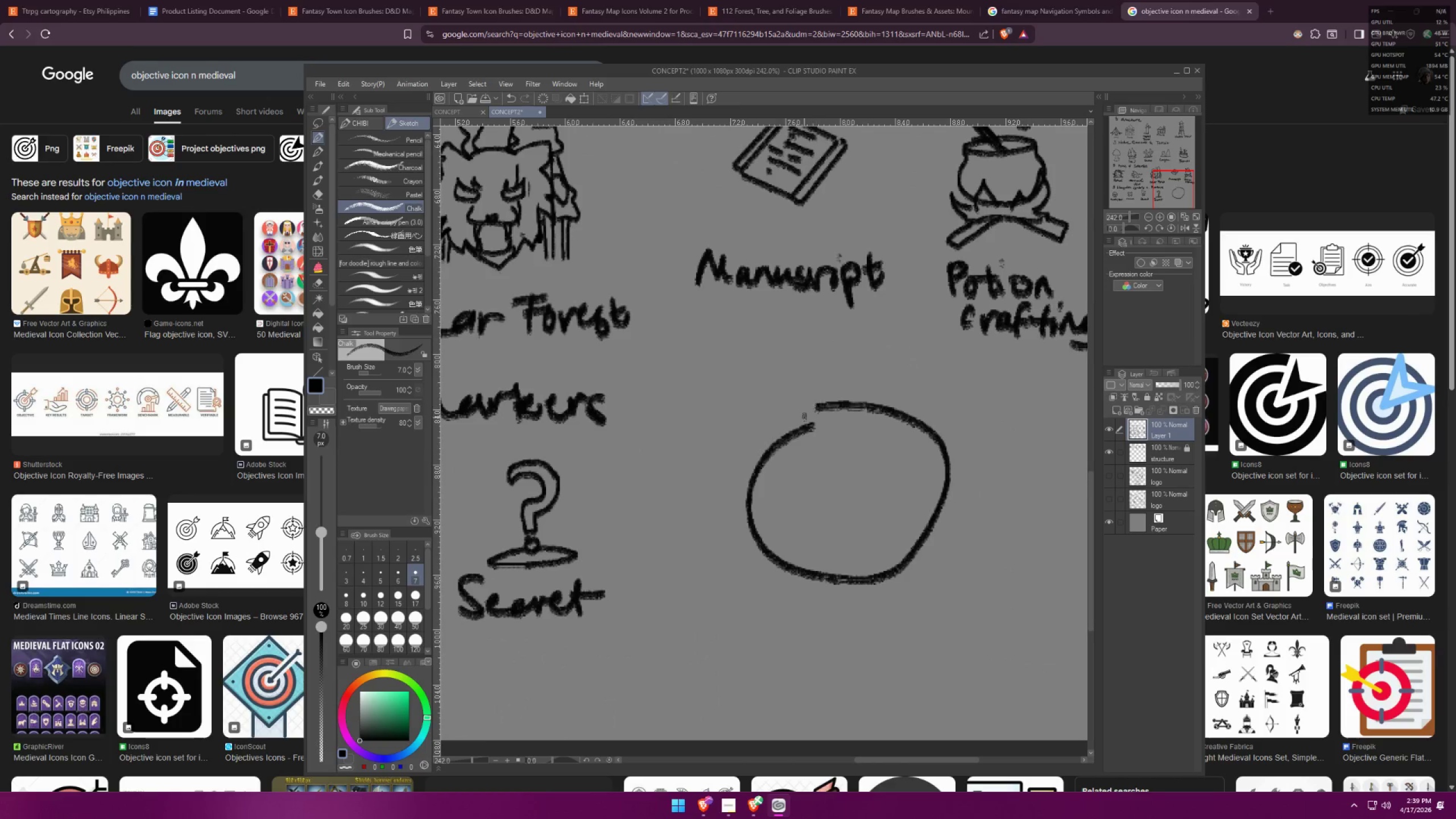 
key(Control+ControlLeft)
 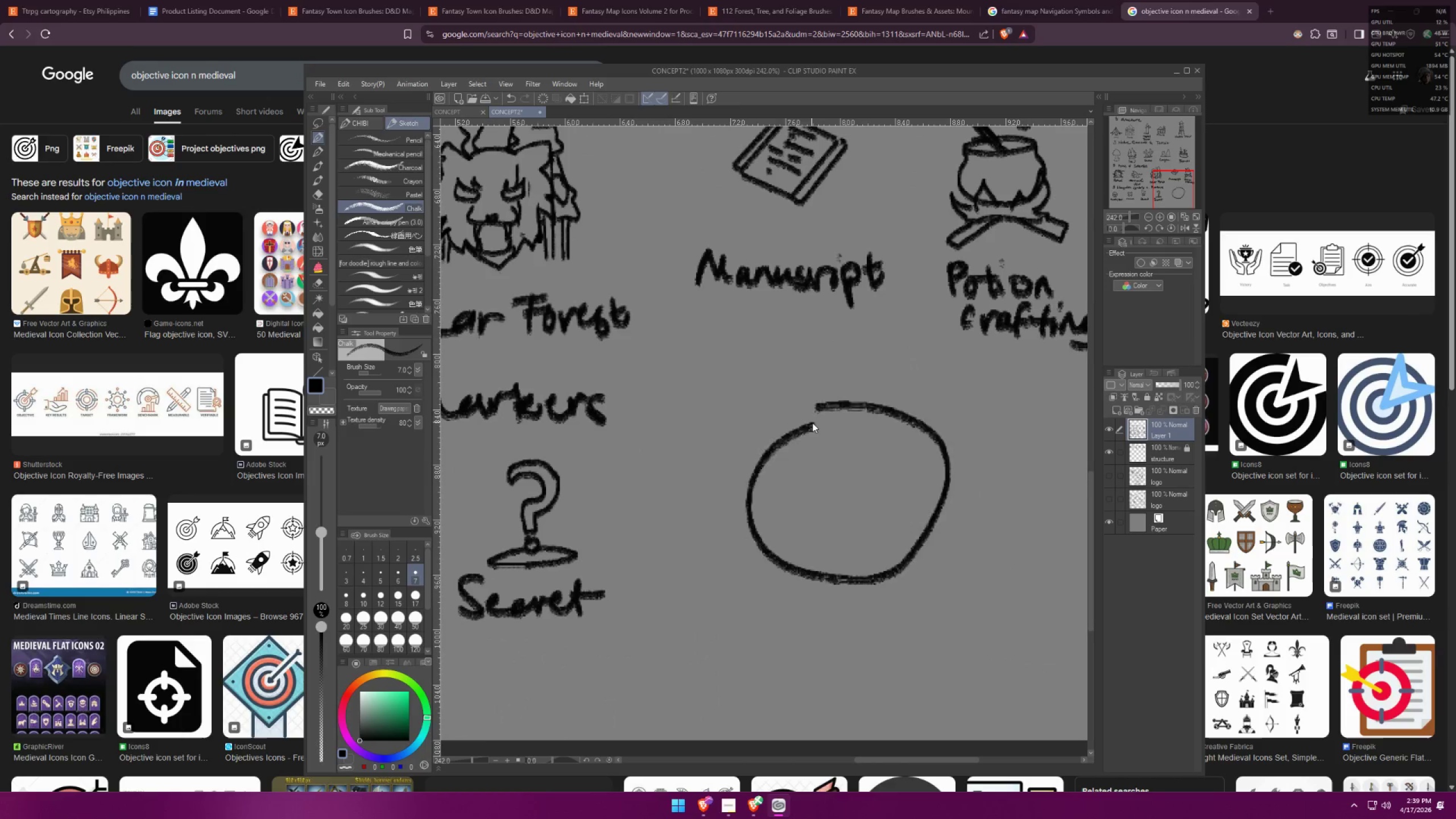 
key(Control+Z)
 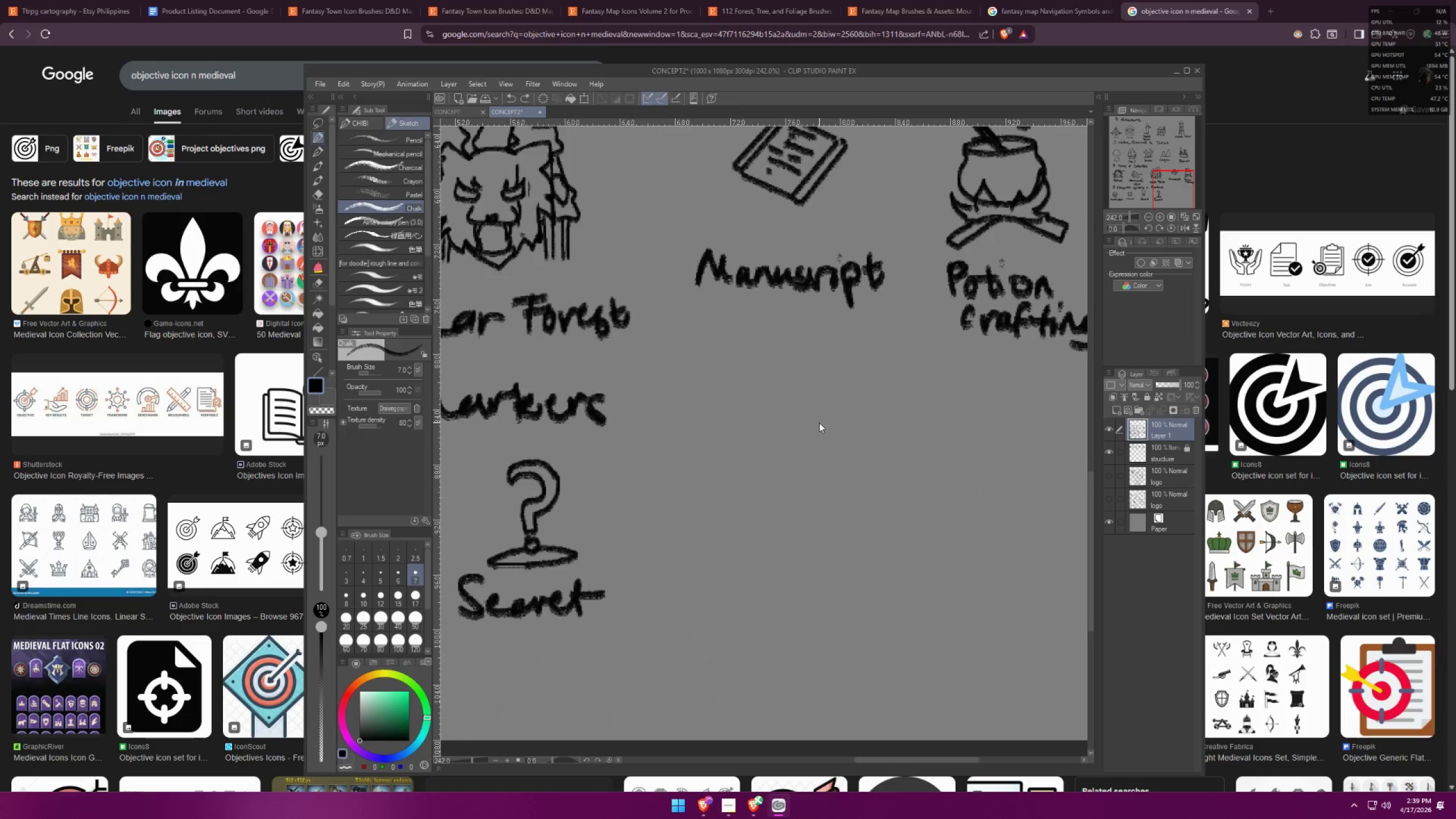 
left_click_drag(start_coordinate=[803, 427], to_coordinate=[793, 435])
 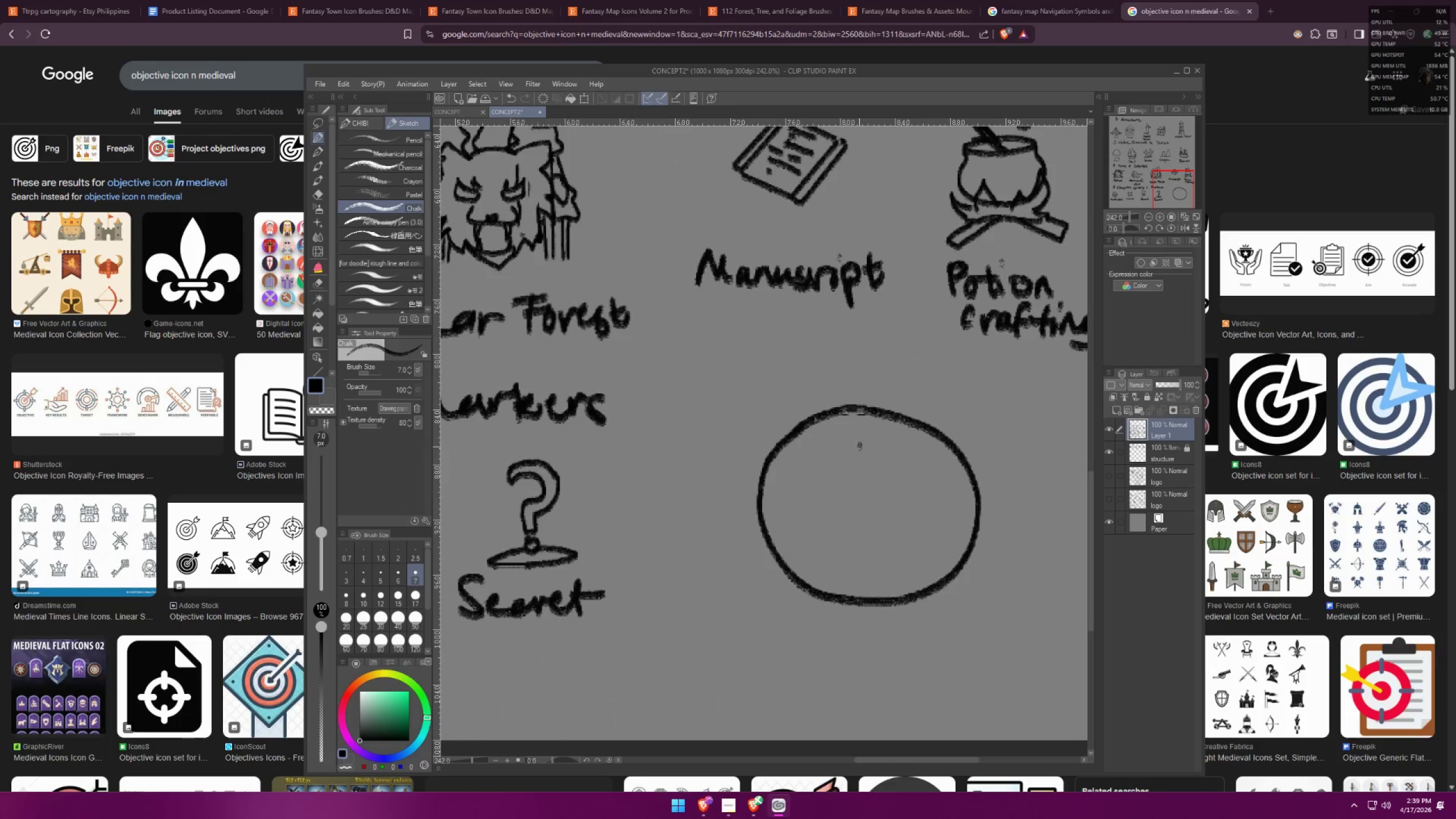 
left_click_drag(start_coordinate=[853, 439], to_coordinate=[864, 573])
 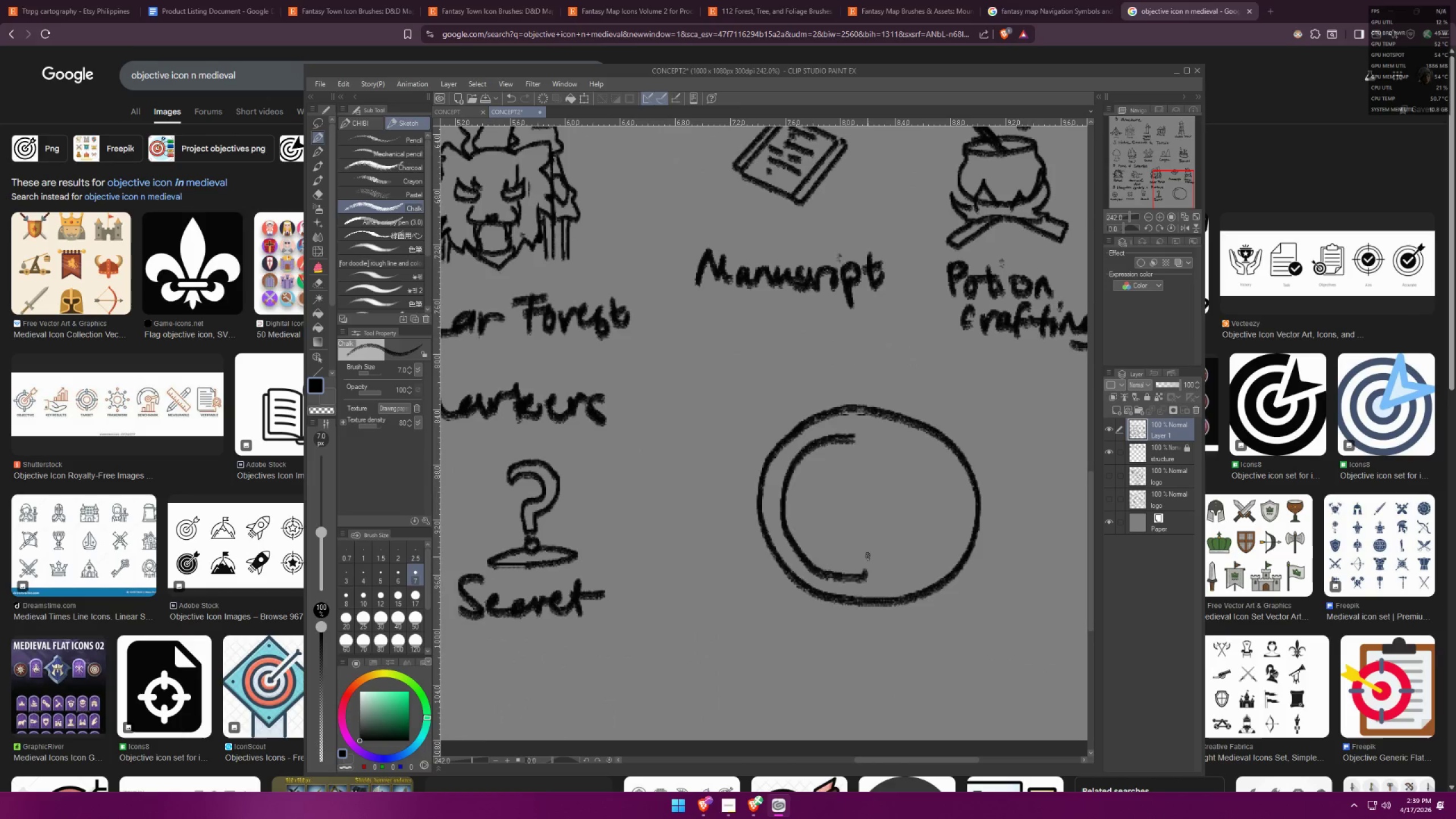 
key(Control+ControlLeft)
 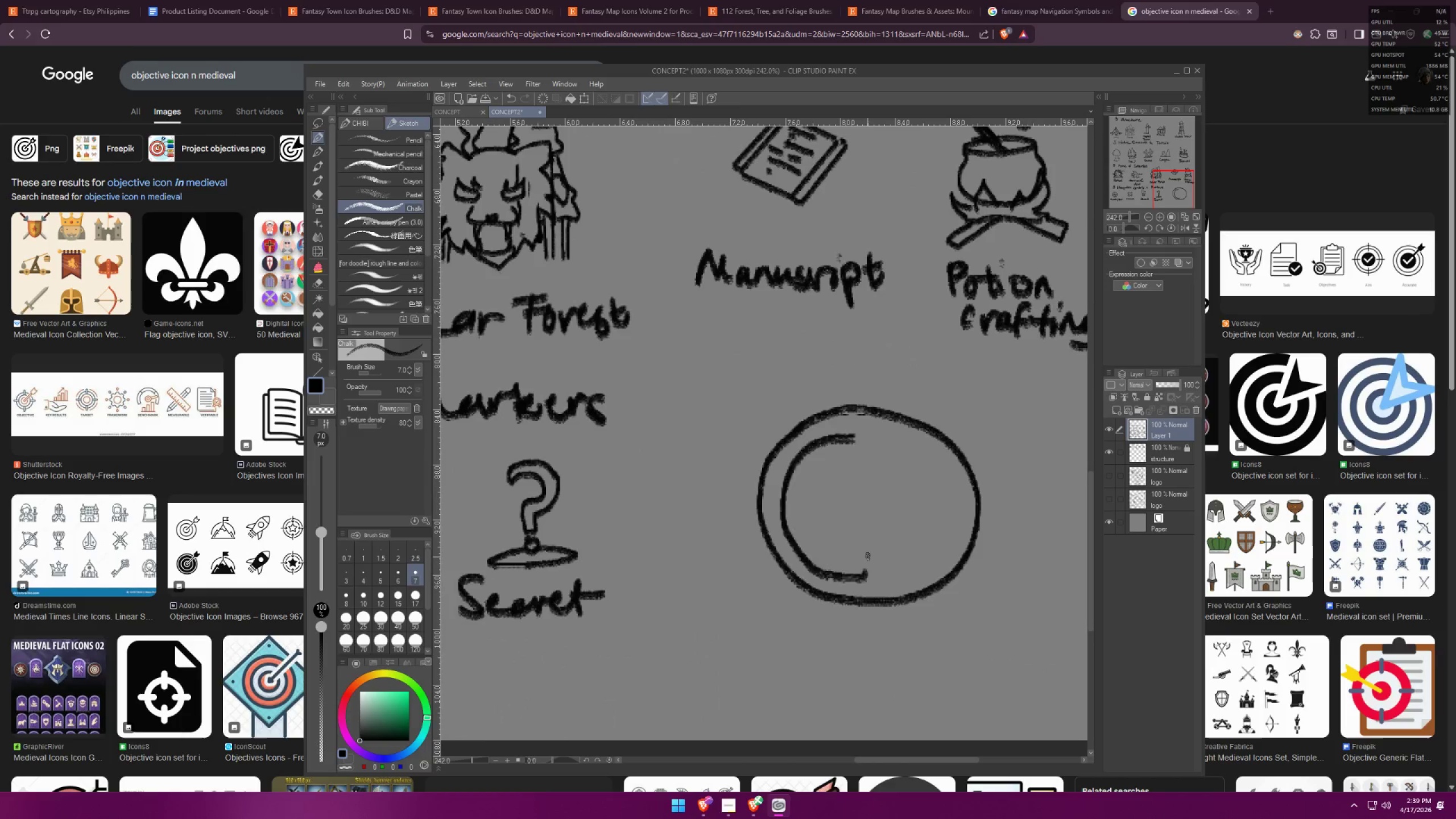 
key(Control+Z)
 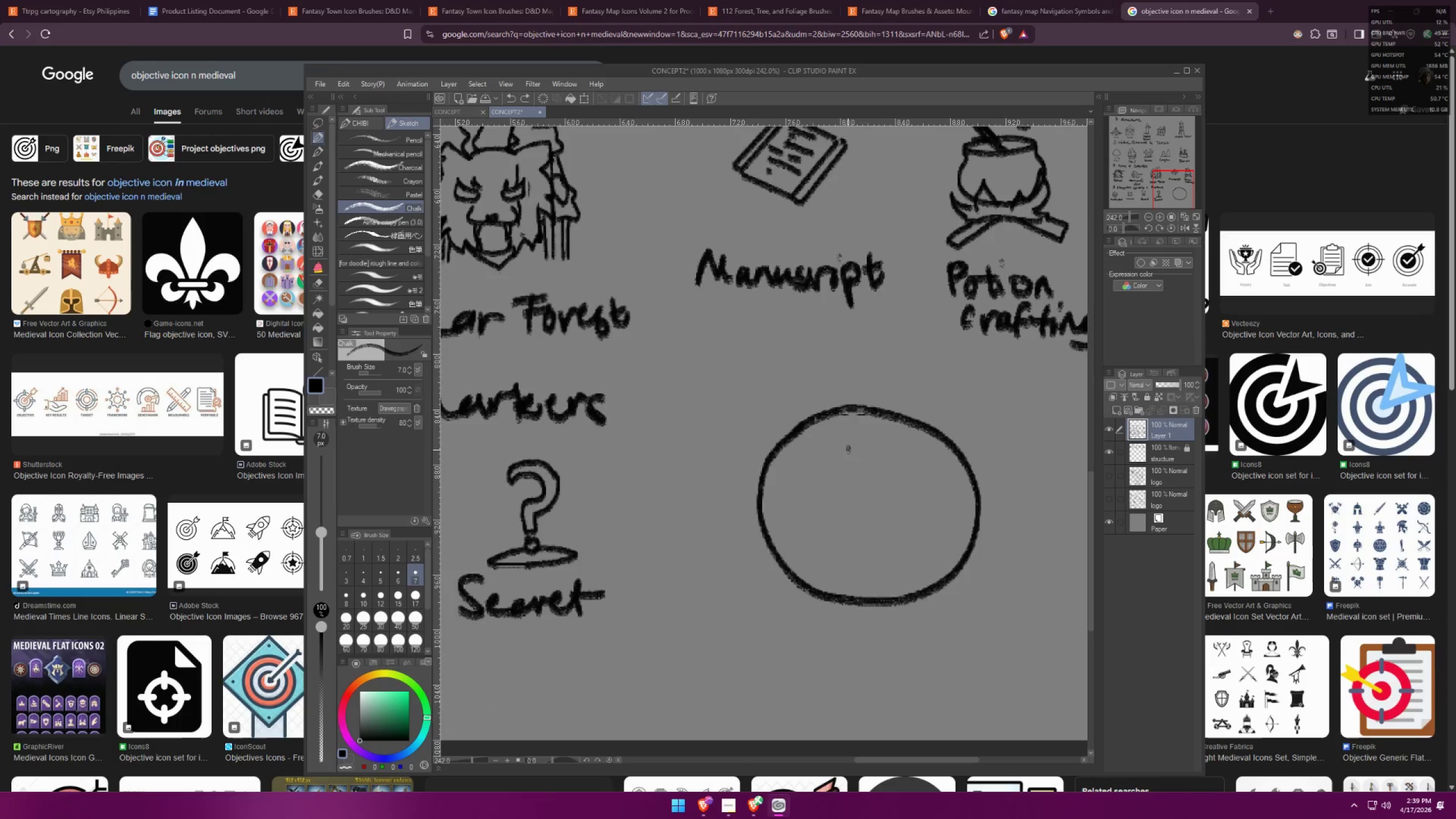 
left_click_drag(start_coordinate=[836, 449], to_coordinate=[845, 580])
 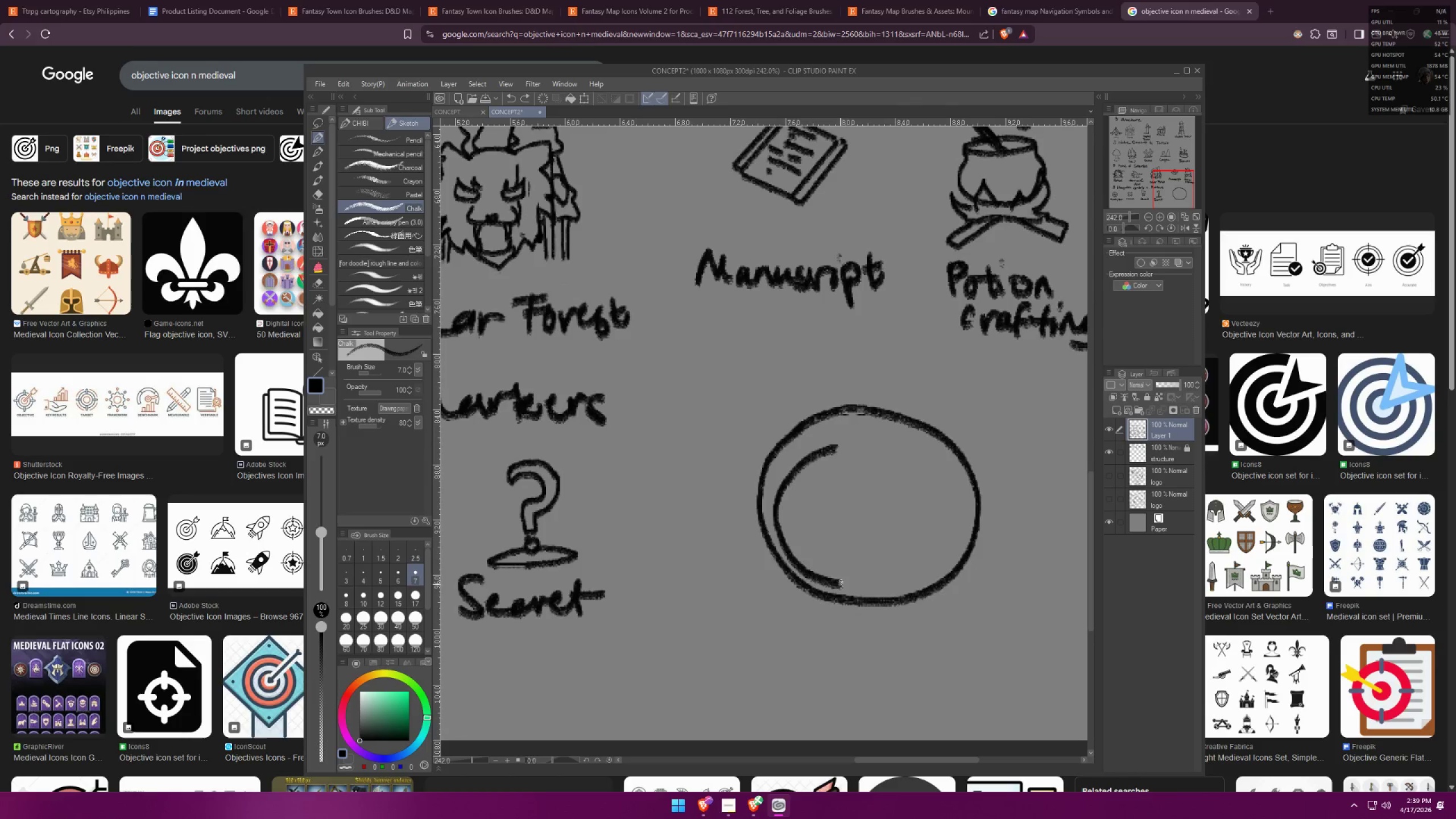 
key(Control+ControlLeft)
 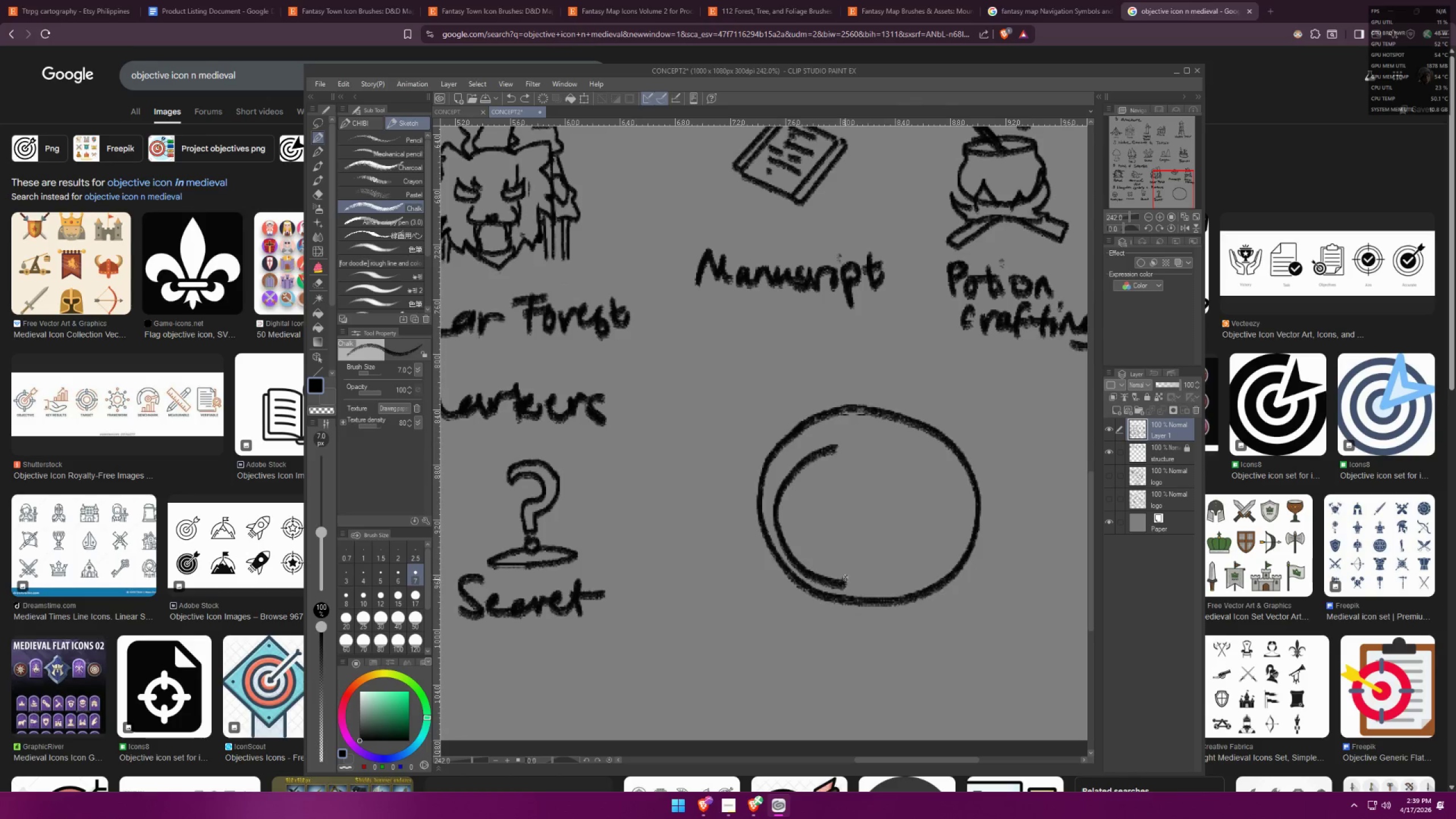 
key(Control+Z)
 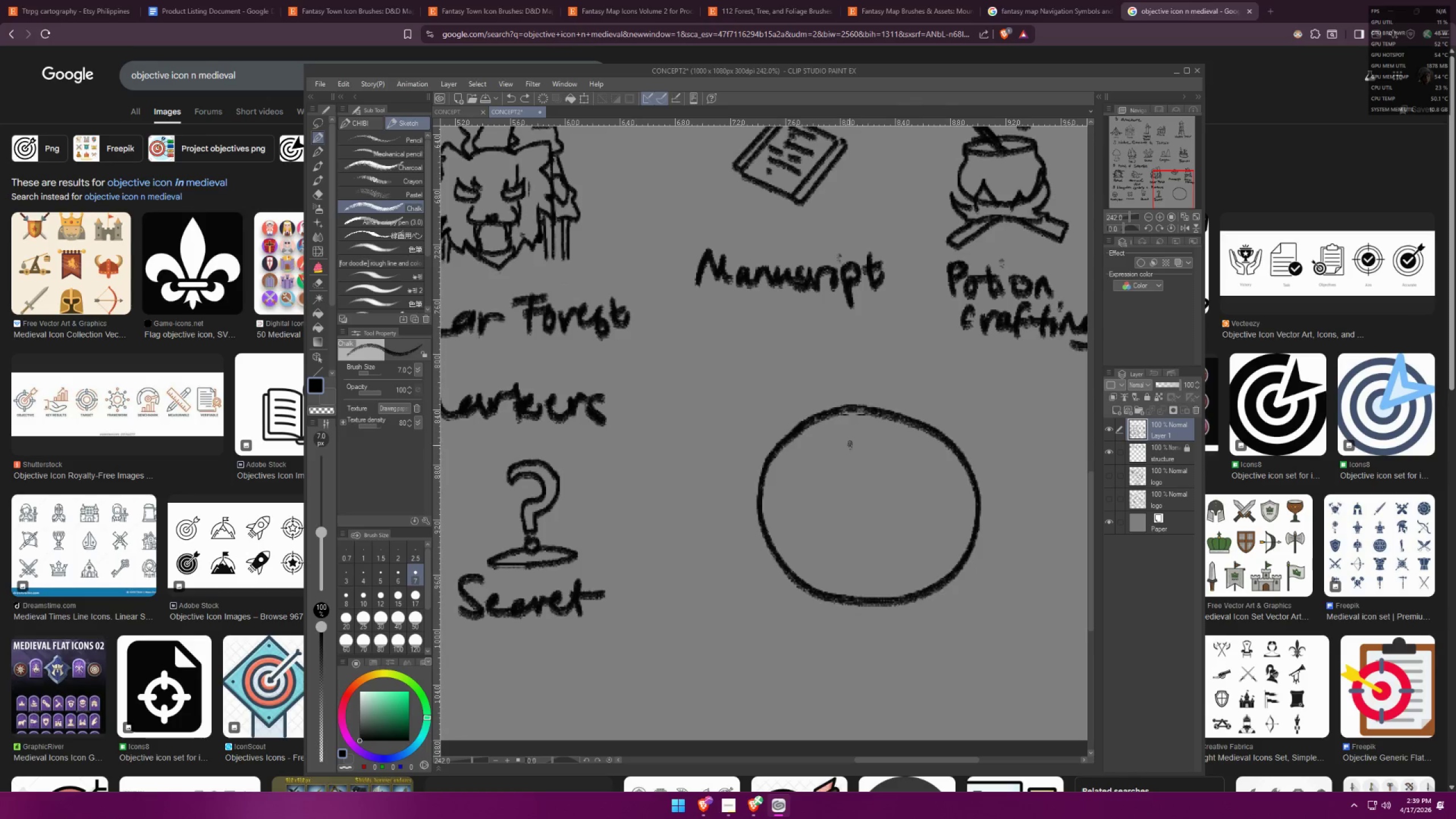 
left_click_drag(start_coordinate=[843, 444], to_coordinate=[893, 448])
 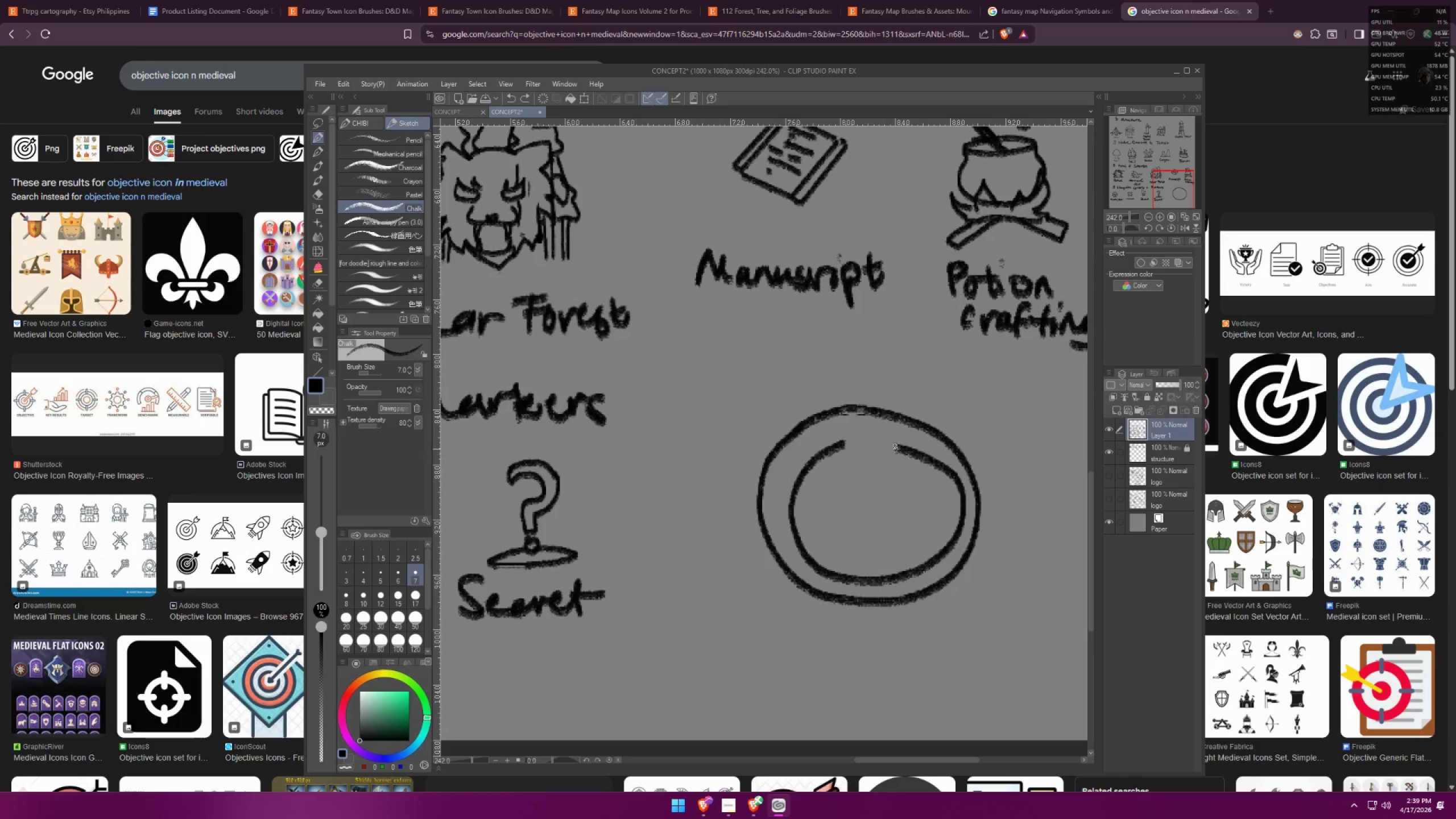 
key(Control+ControlLeft)
 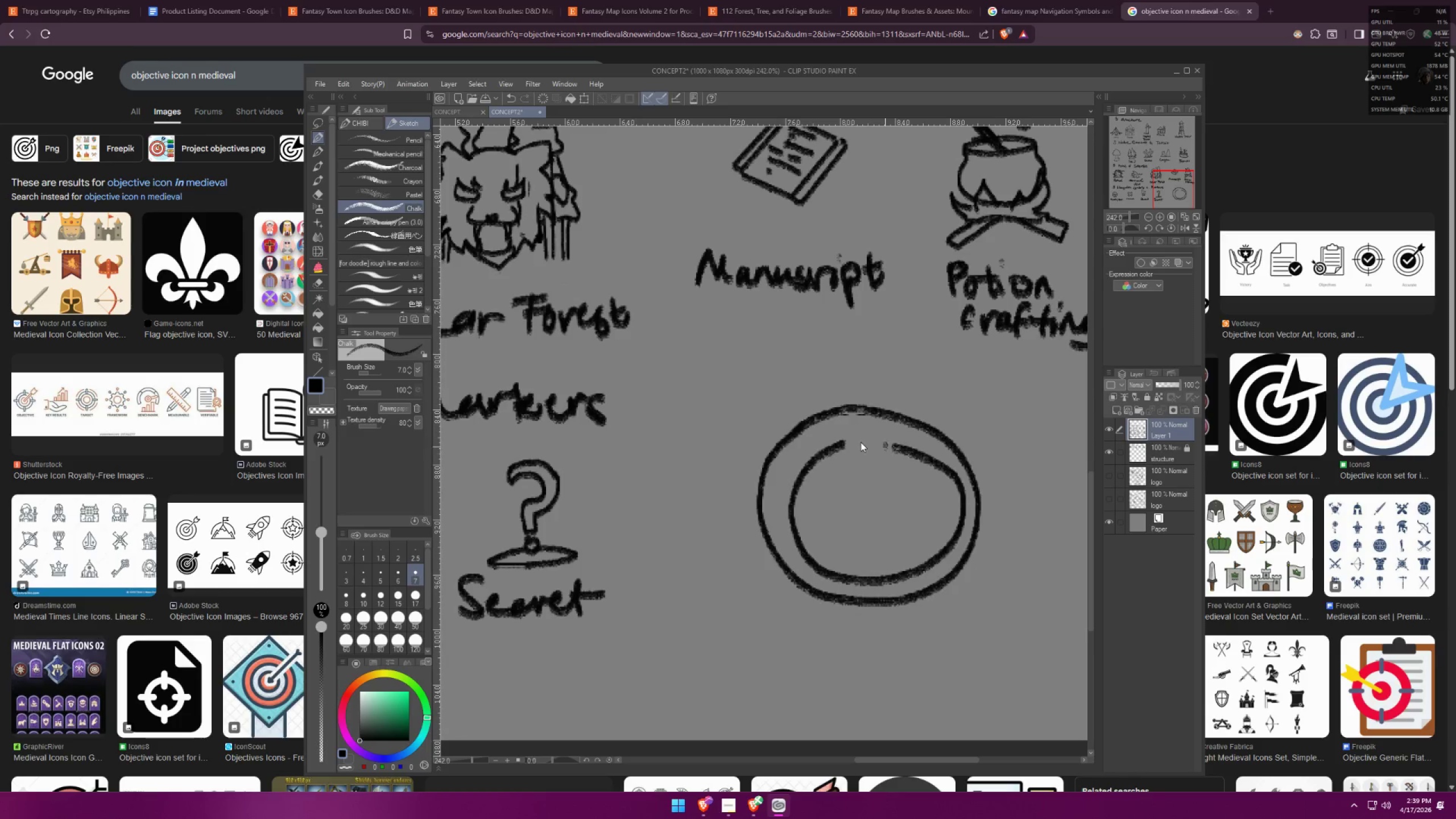 
key(Control+Z)
 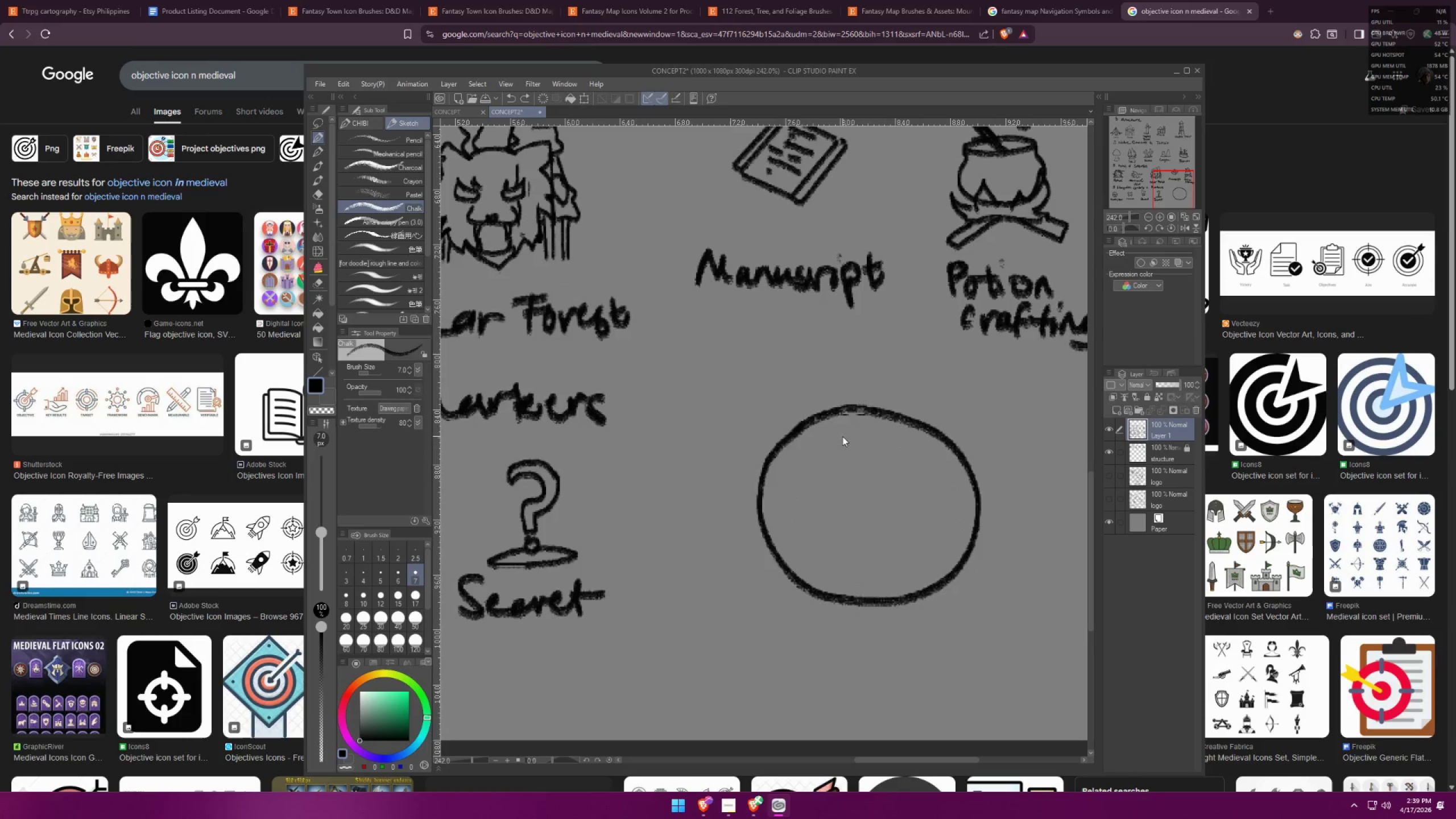 
left_click_drag(start_coordinate=[842, 436], to_coordinate=[850, 441])
 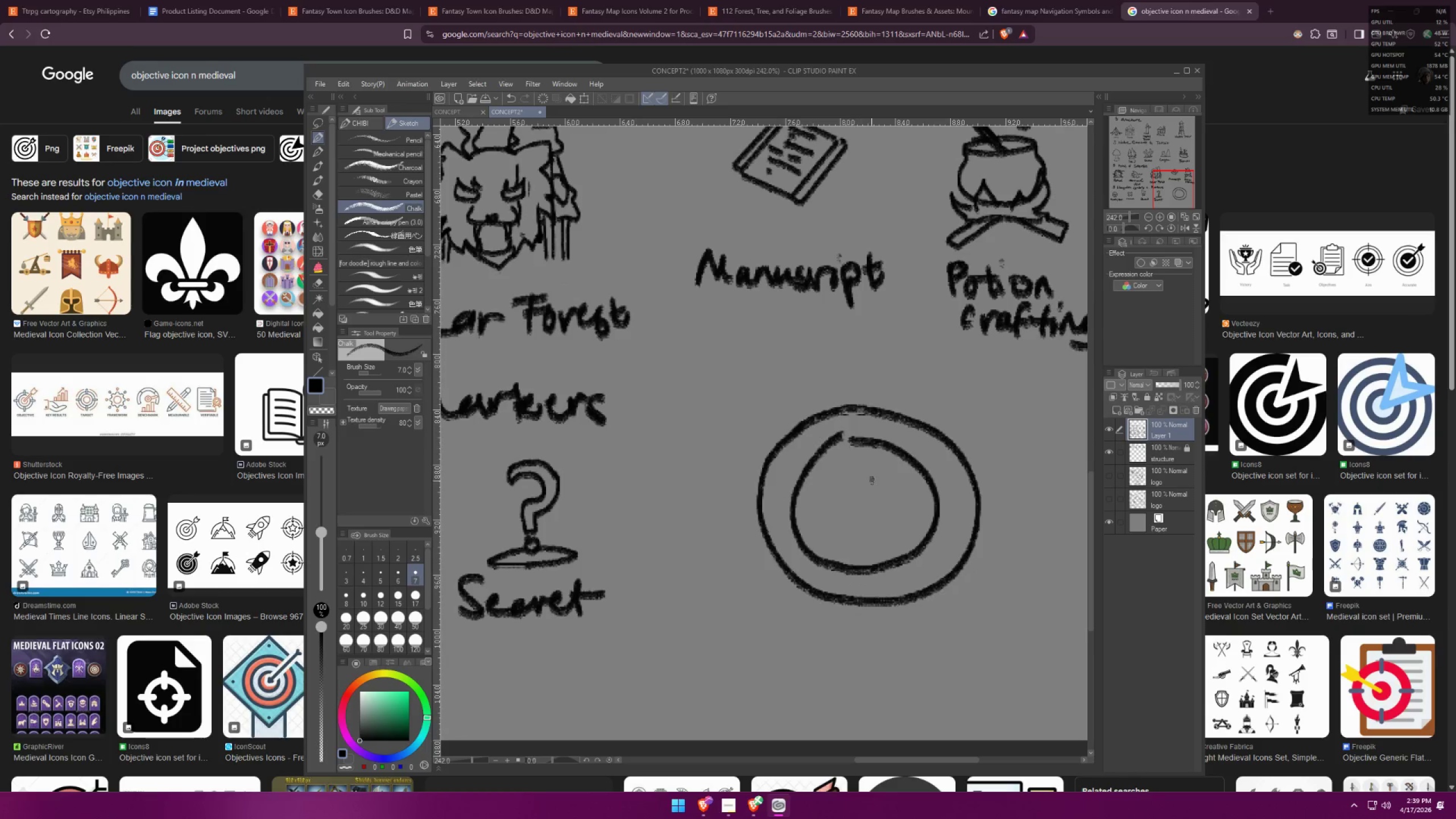 
left_click_drag(start_coordinate=[871, 480], to_coordinate=[876, 482])
 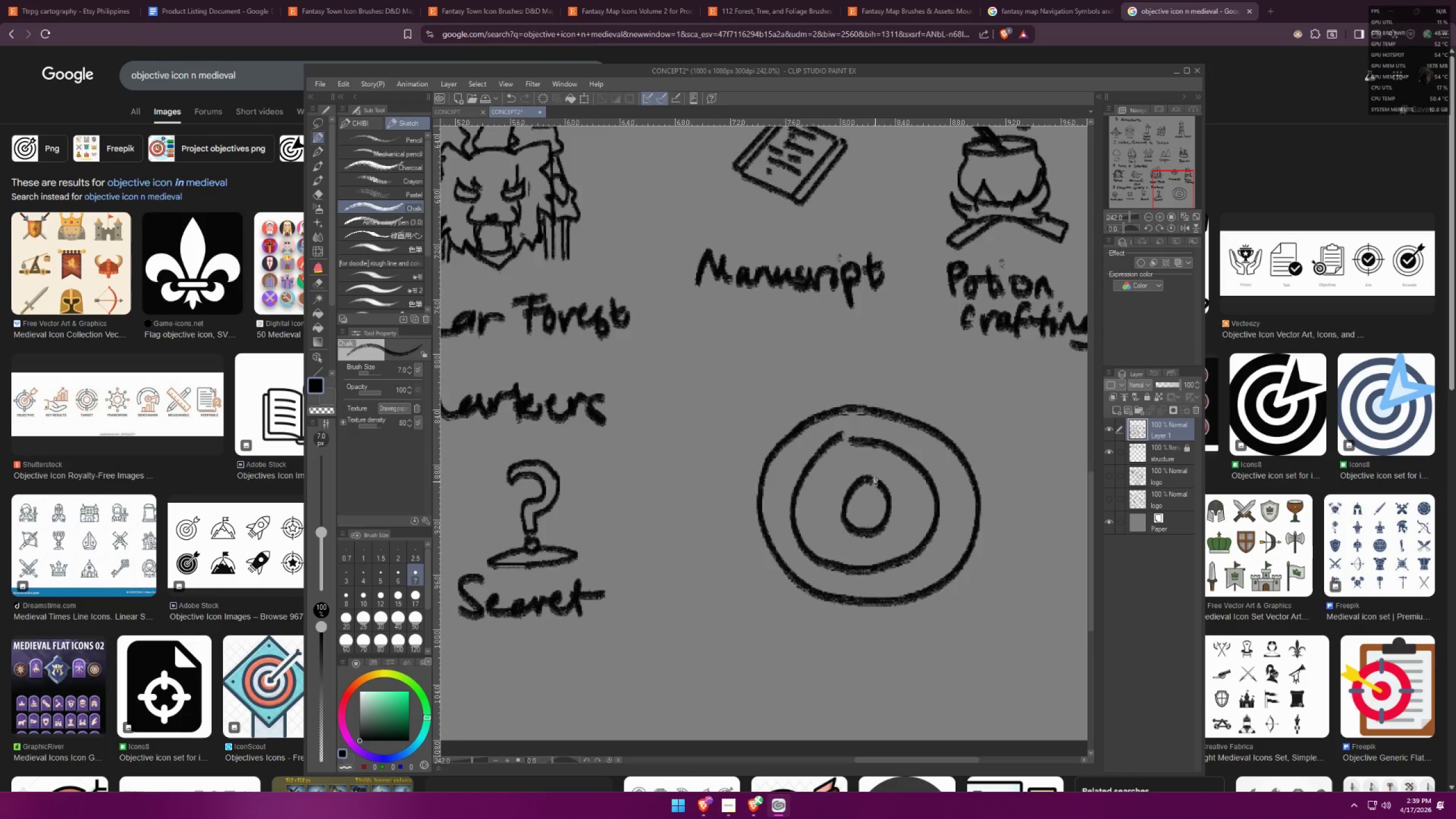 
key(Control+ControlLeft)
 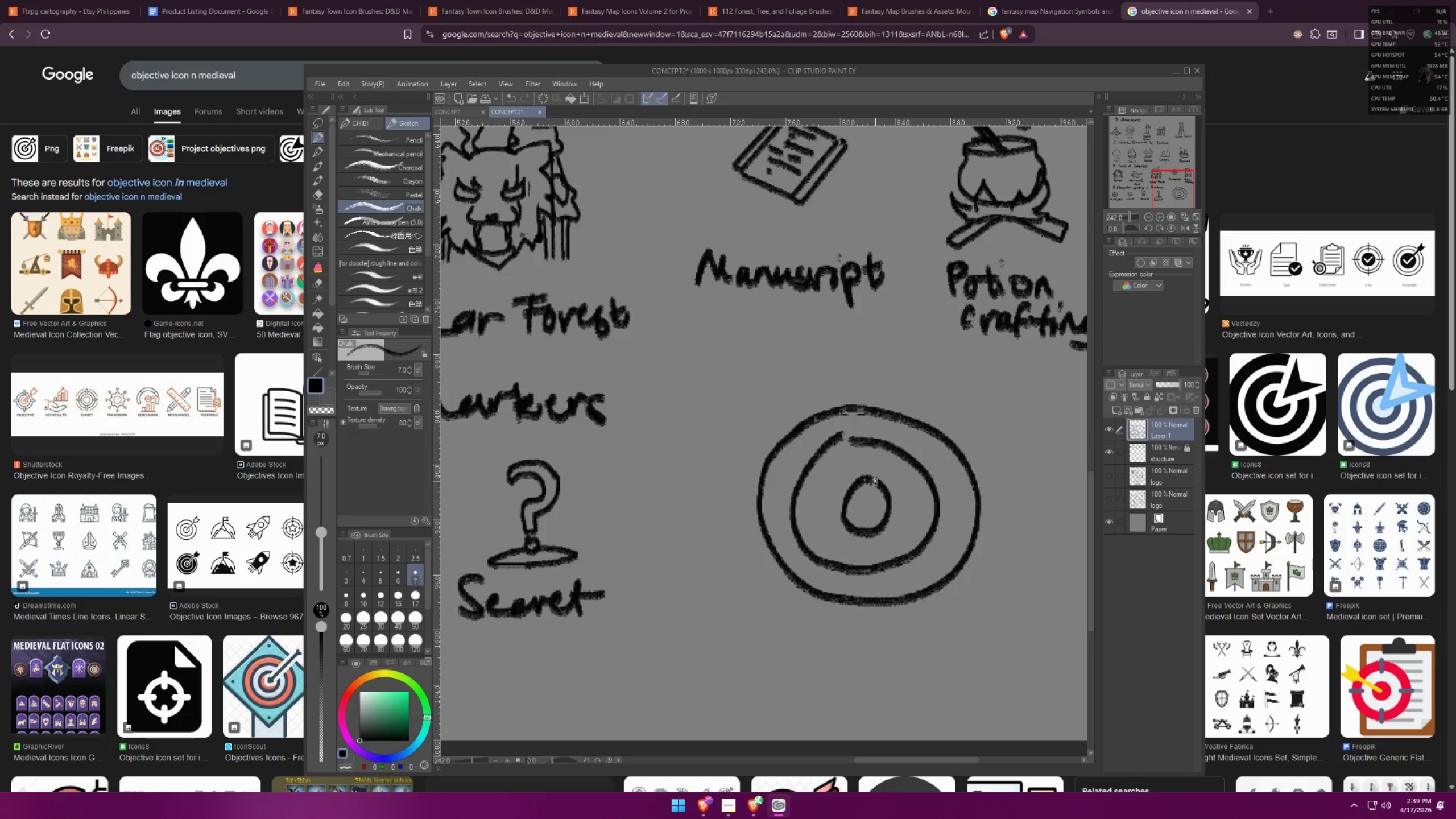 
key(Control+Z)
 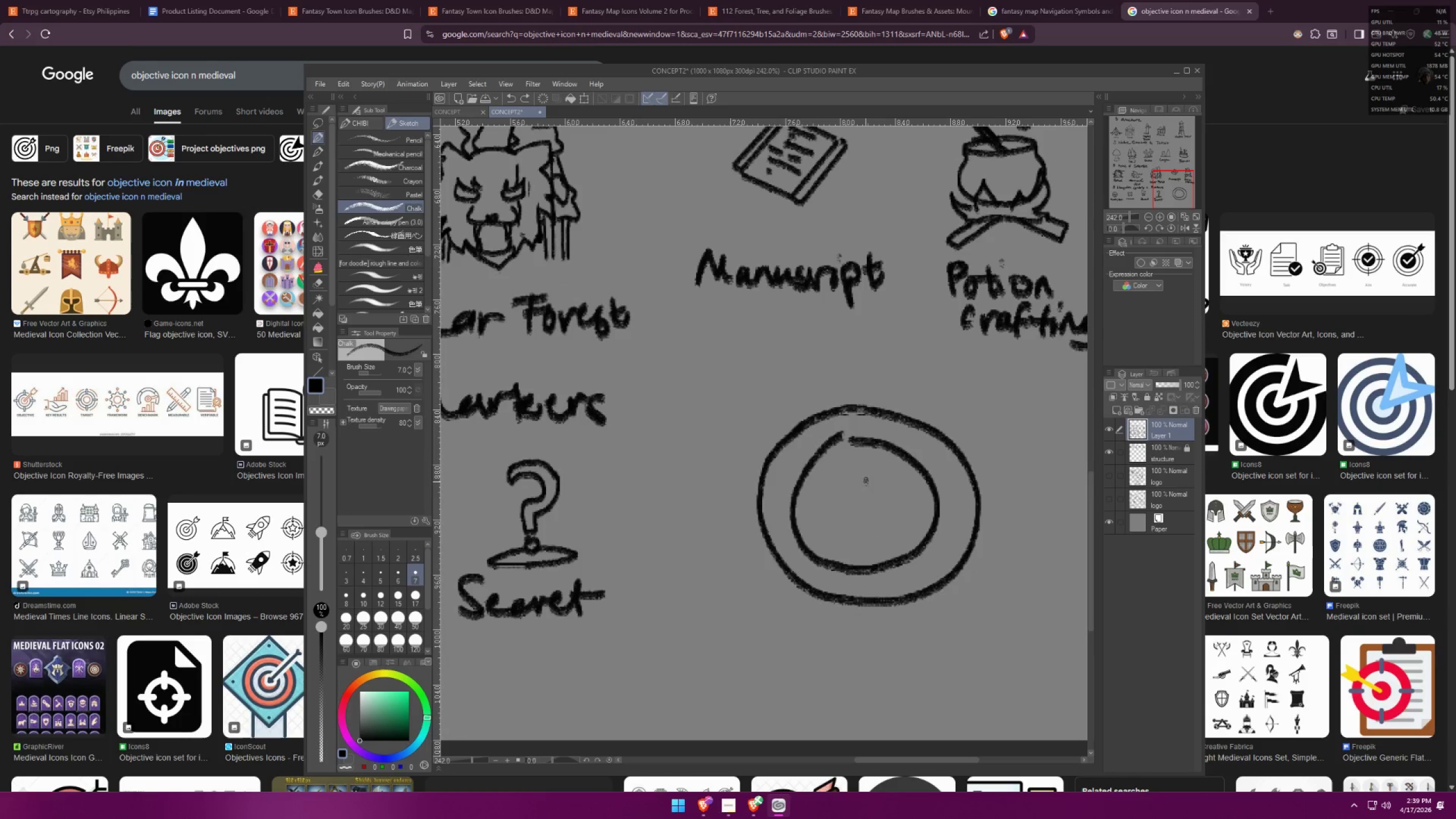 
left_click_drag(start_coordinate=[857, 482], to_coordinate=[861, 476])
 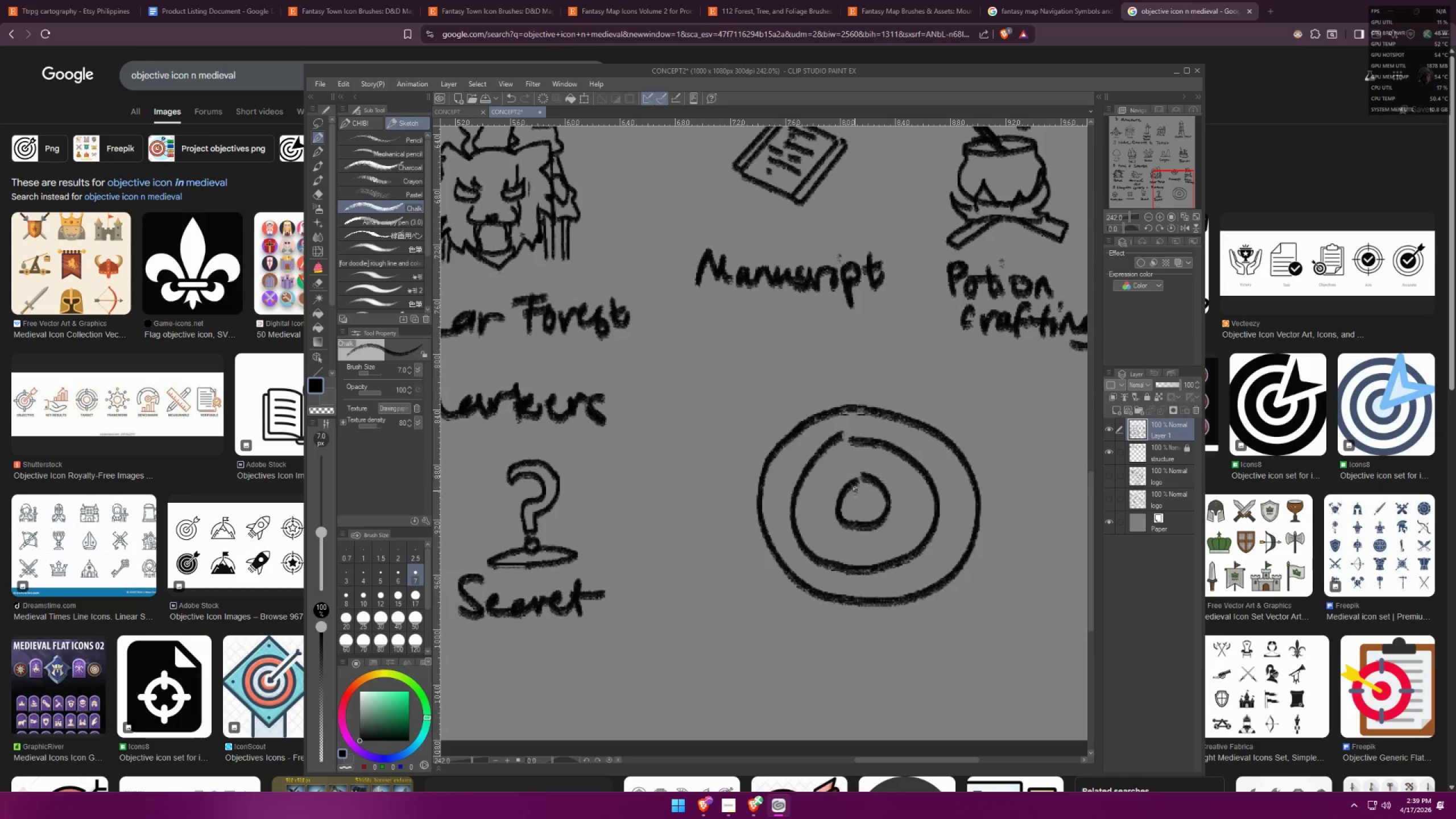 
key(Space)
 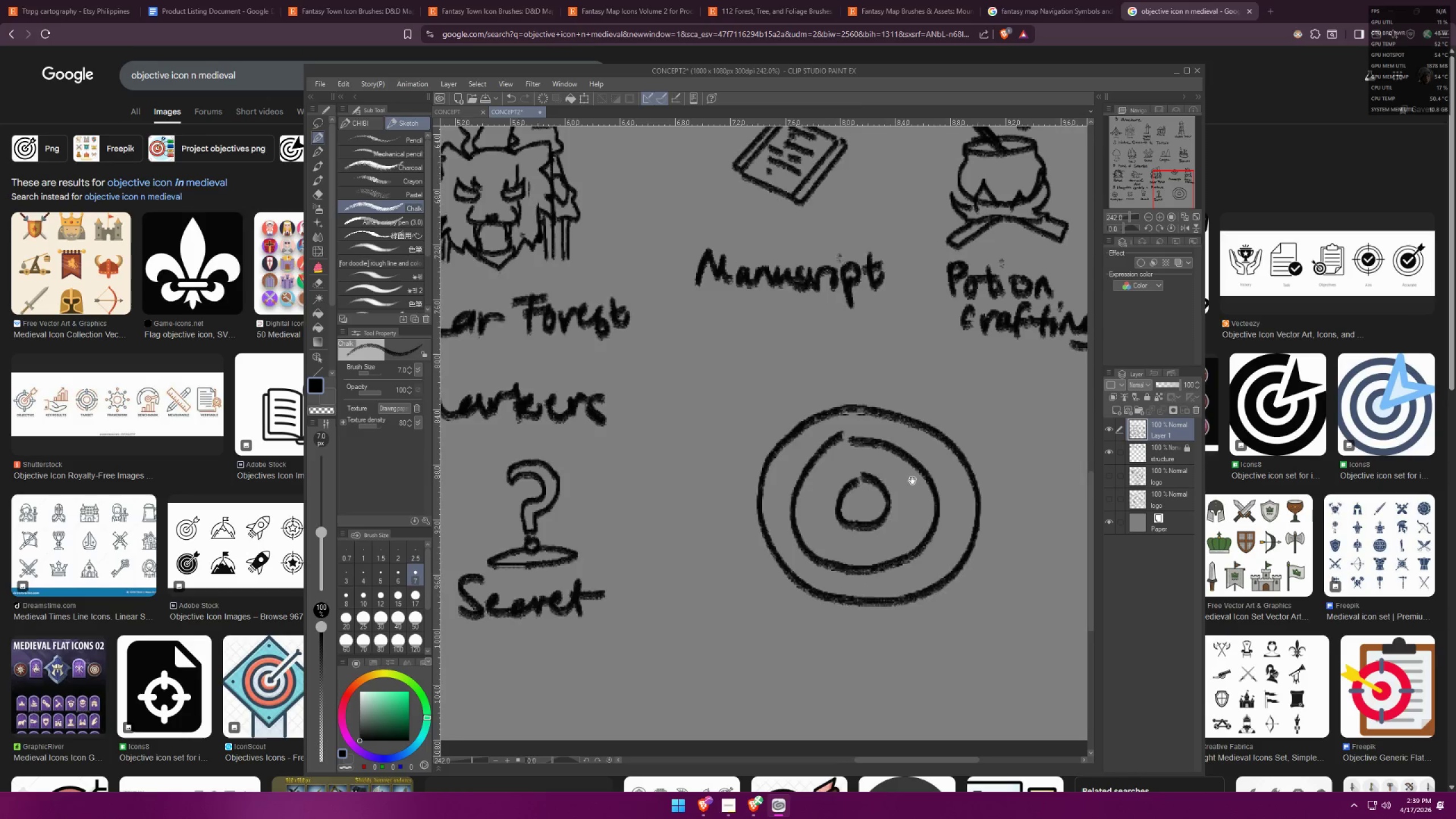 
left_click_drag(start_coordinate=[899, 477], to_coordinate=[866, 475])
 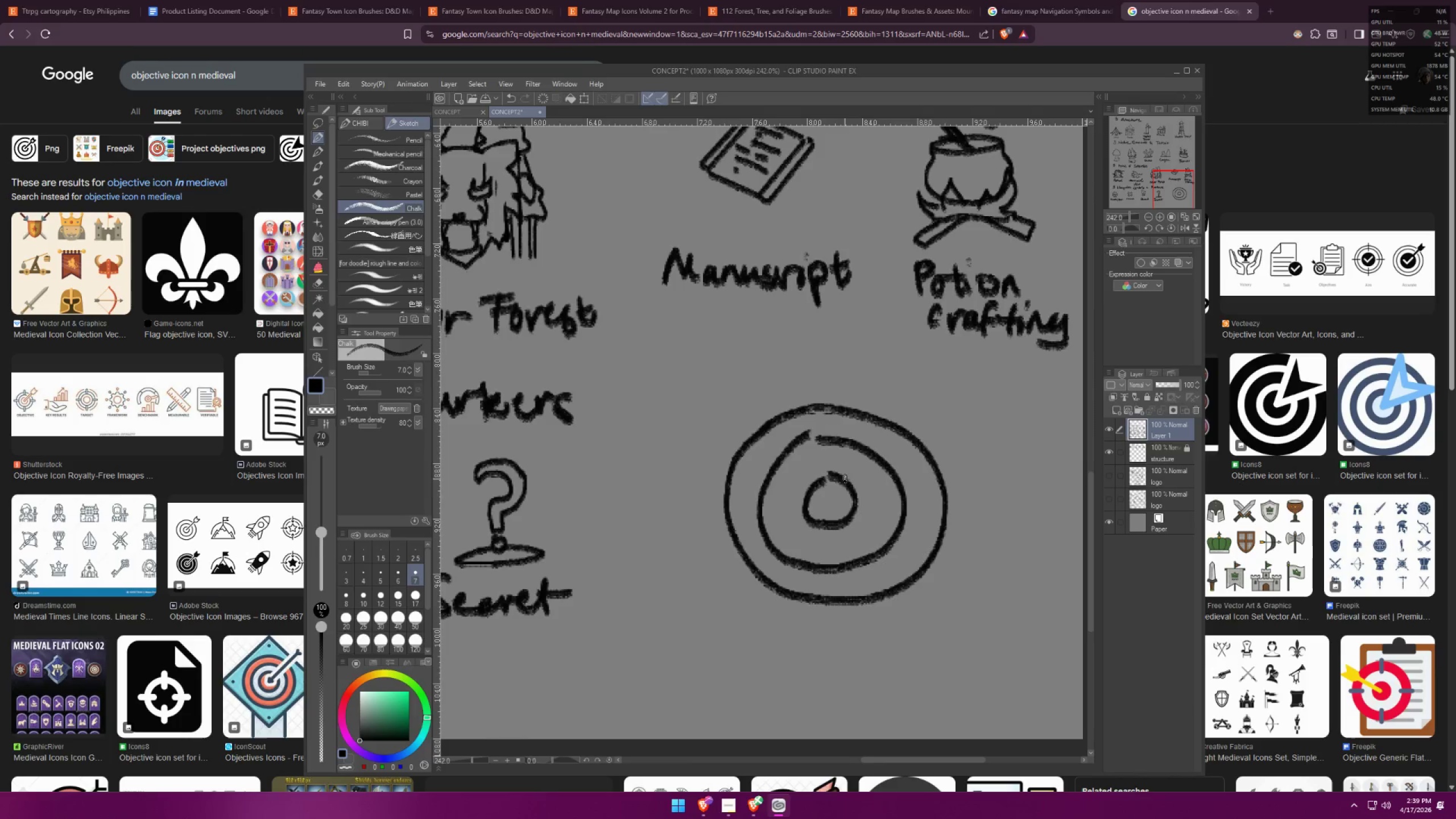 
key(Alt+AltLeft)
 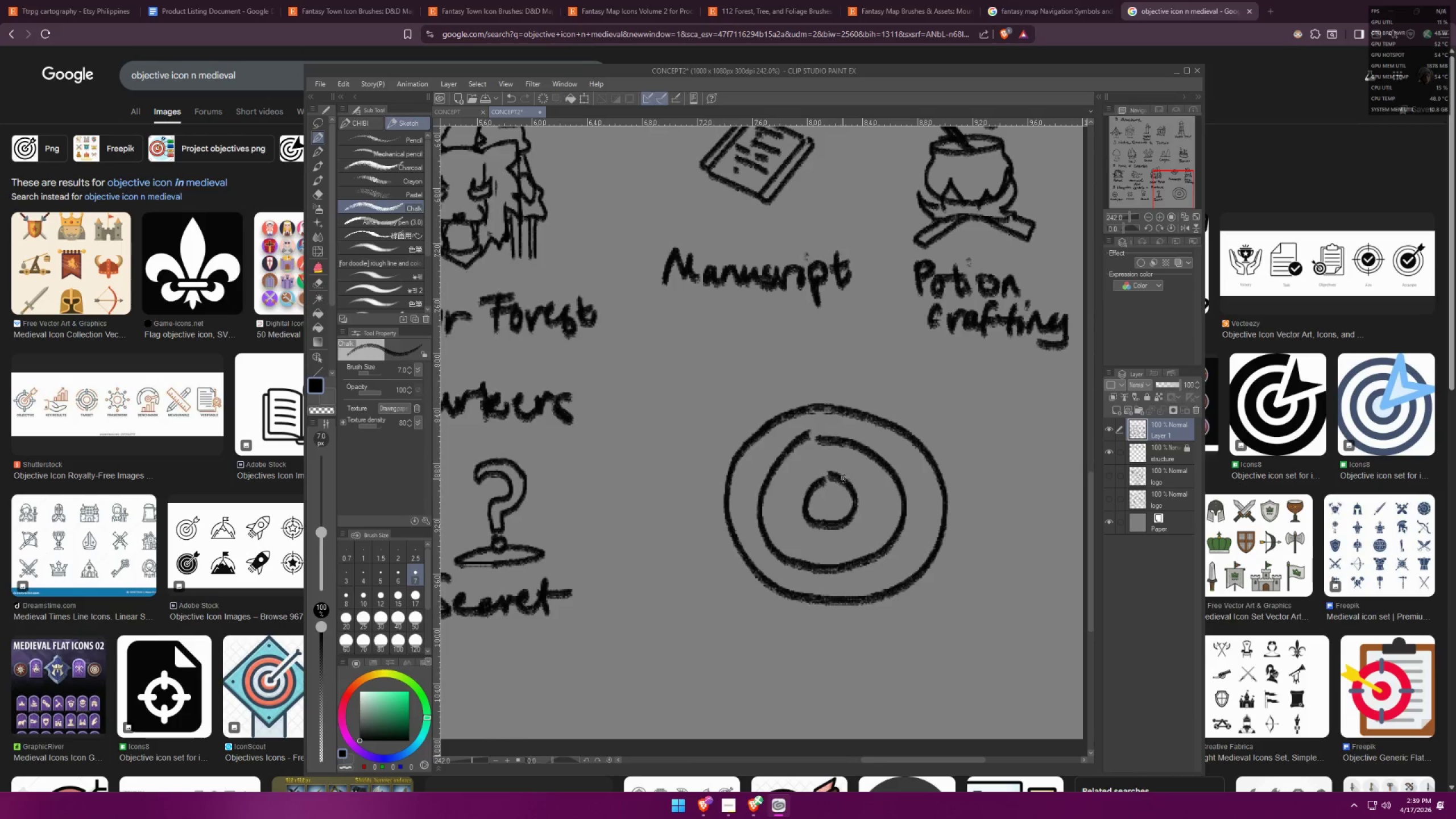 
key(Alt+Tab)
 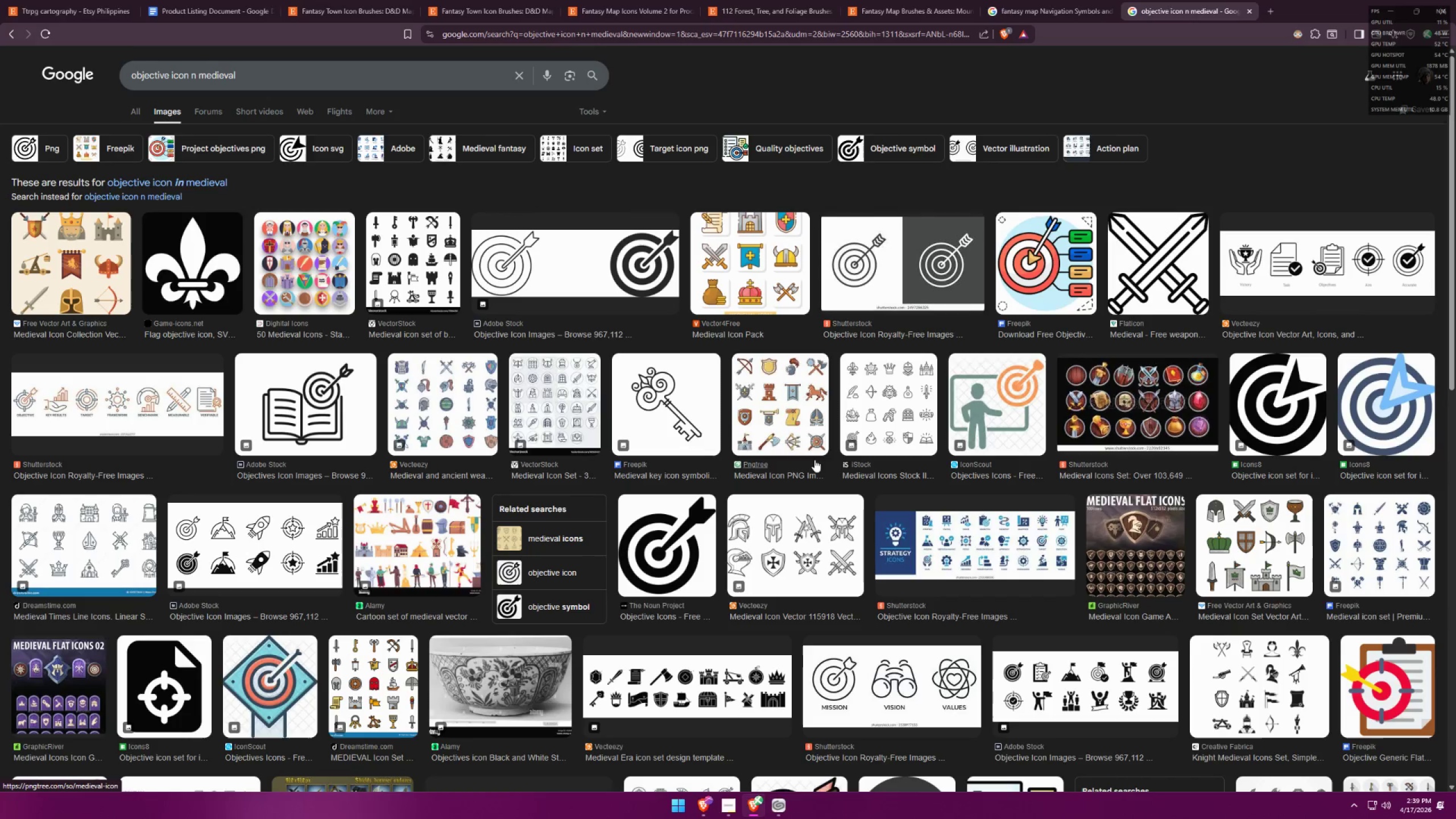 
key(Alt+AltLeft)
 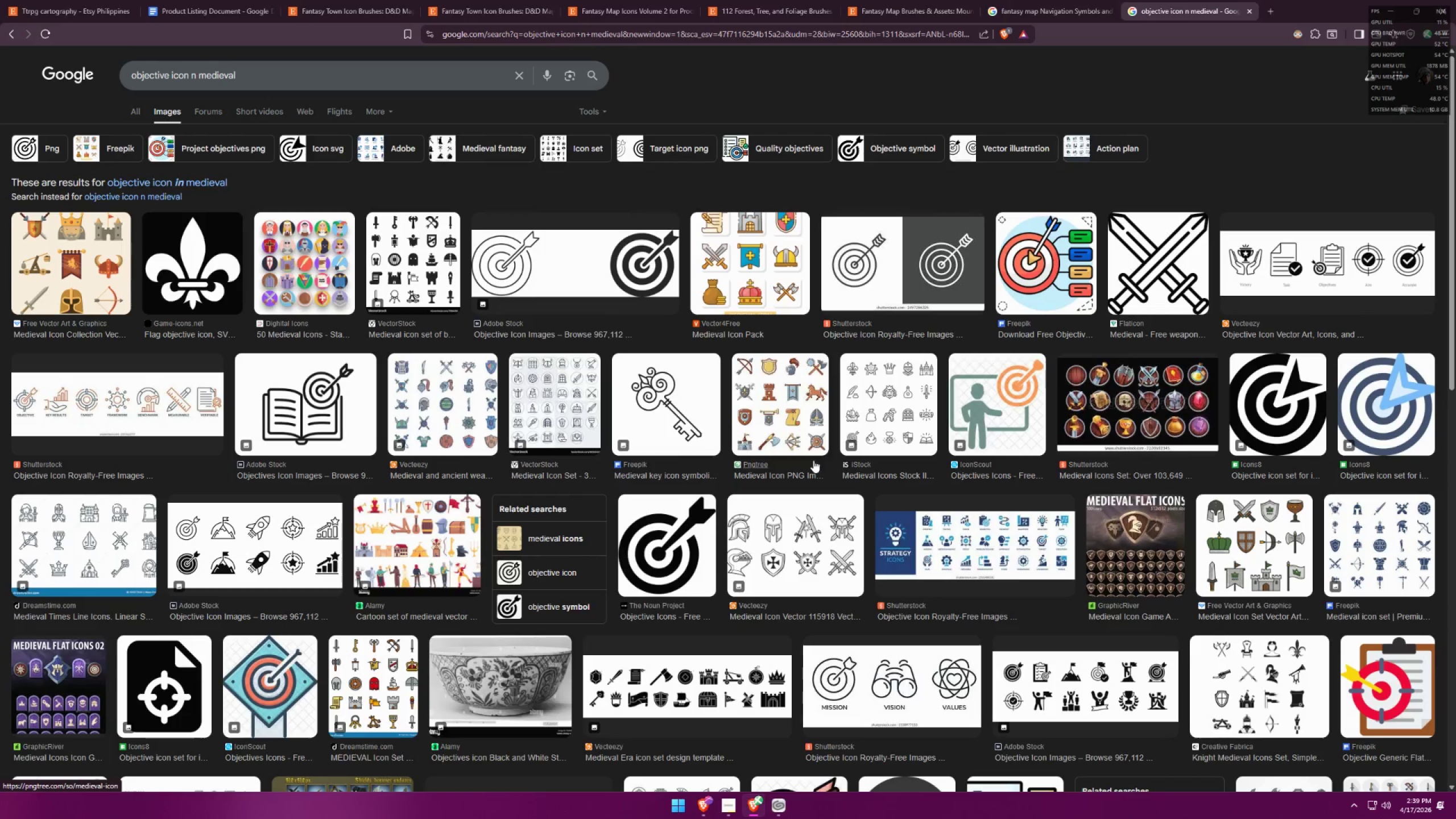 
key(Alt+Tab)
 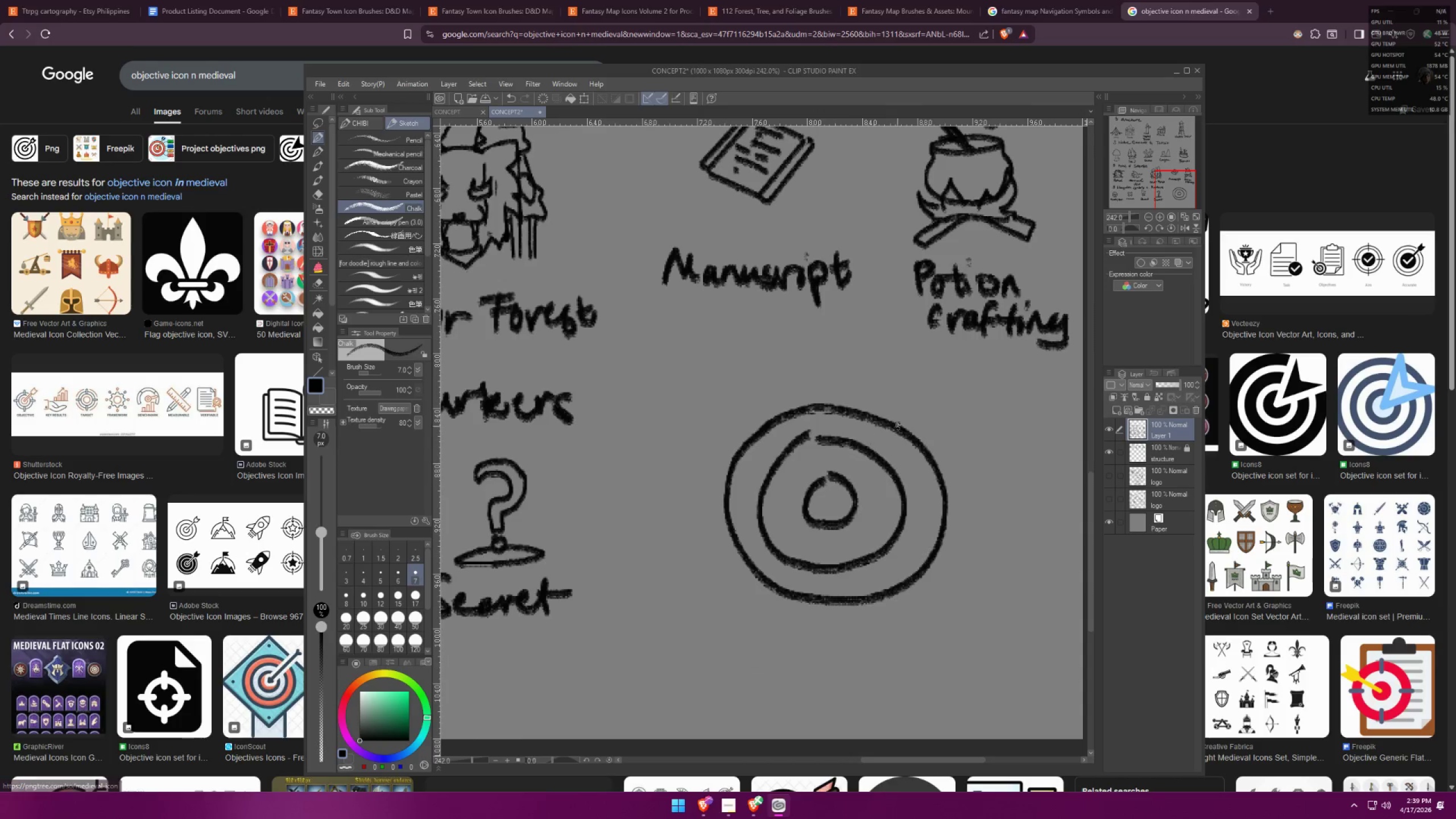 
left_click([903, 421])
 